 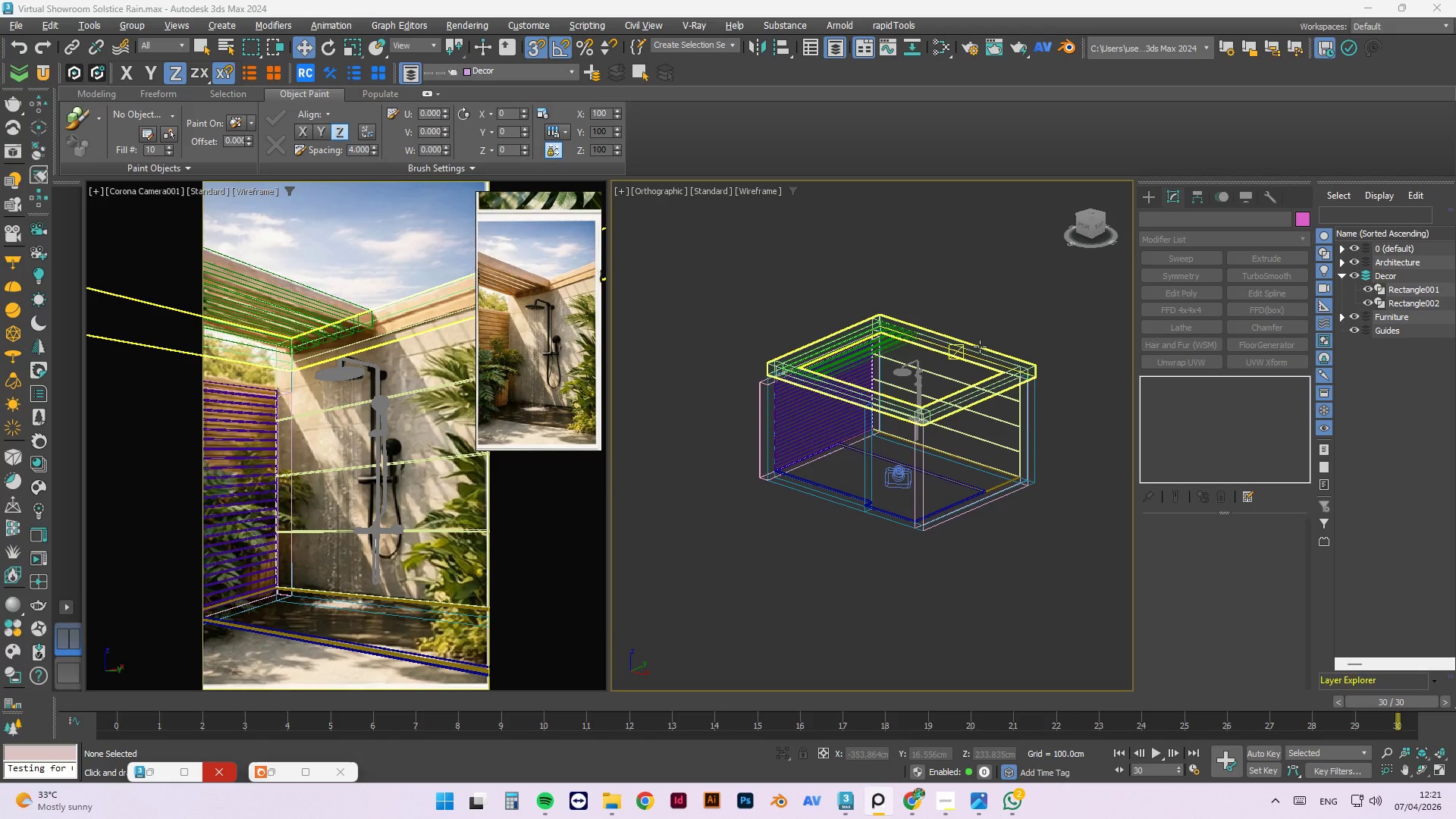 
left_click([283, 772])
 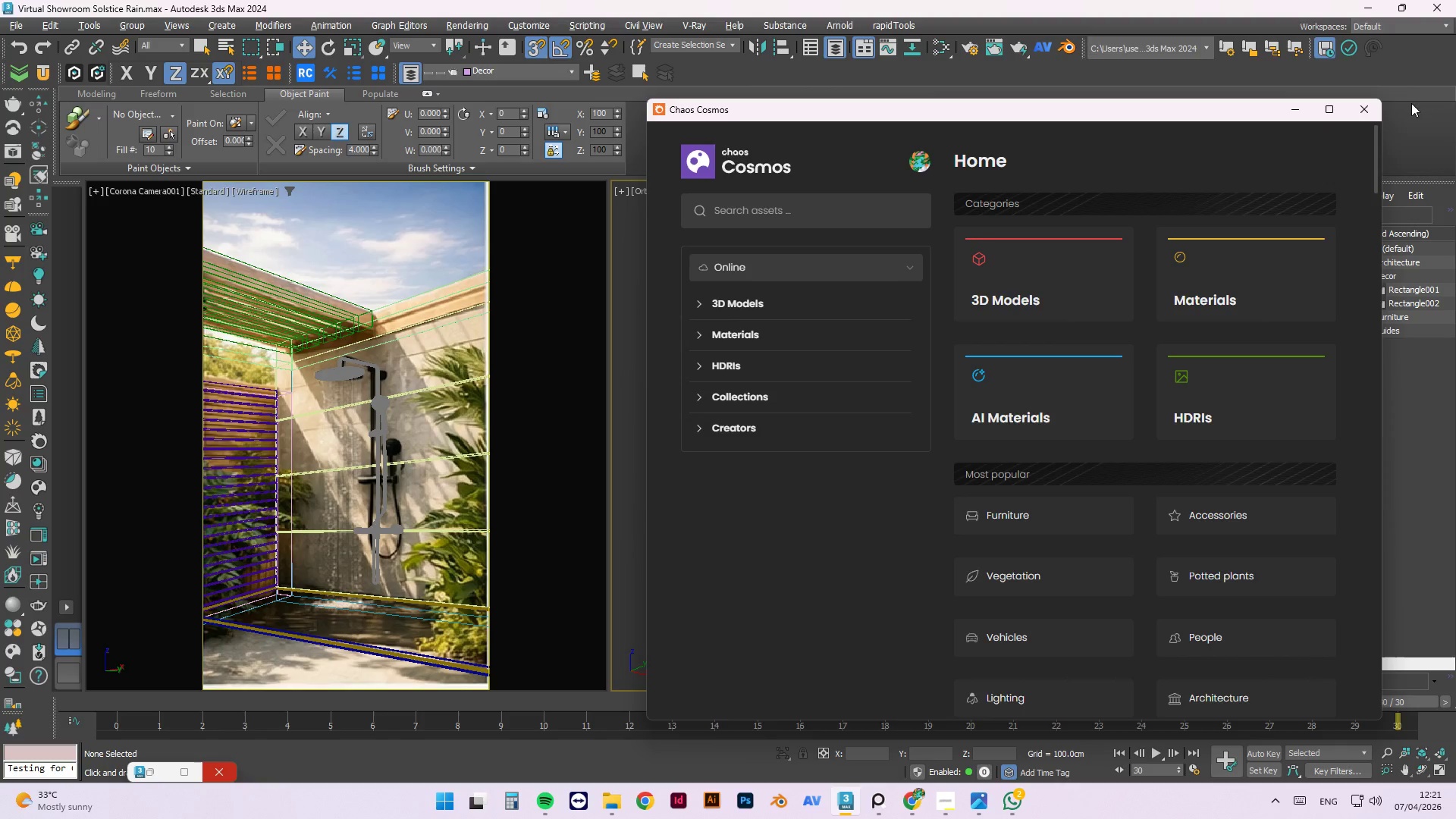 
left_click([1370, 111])
 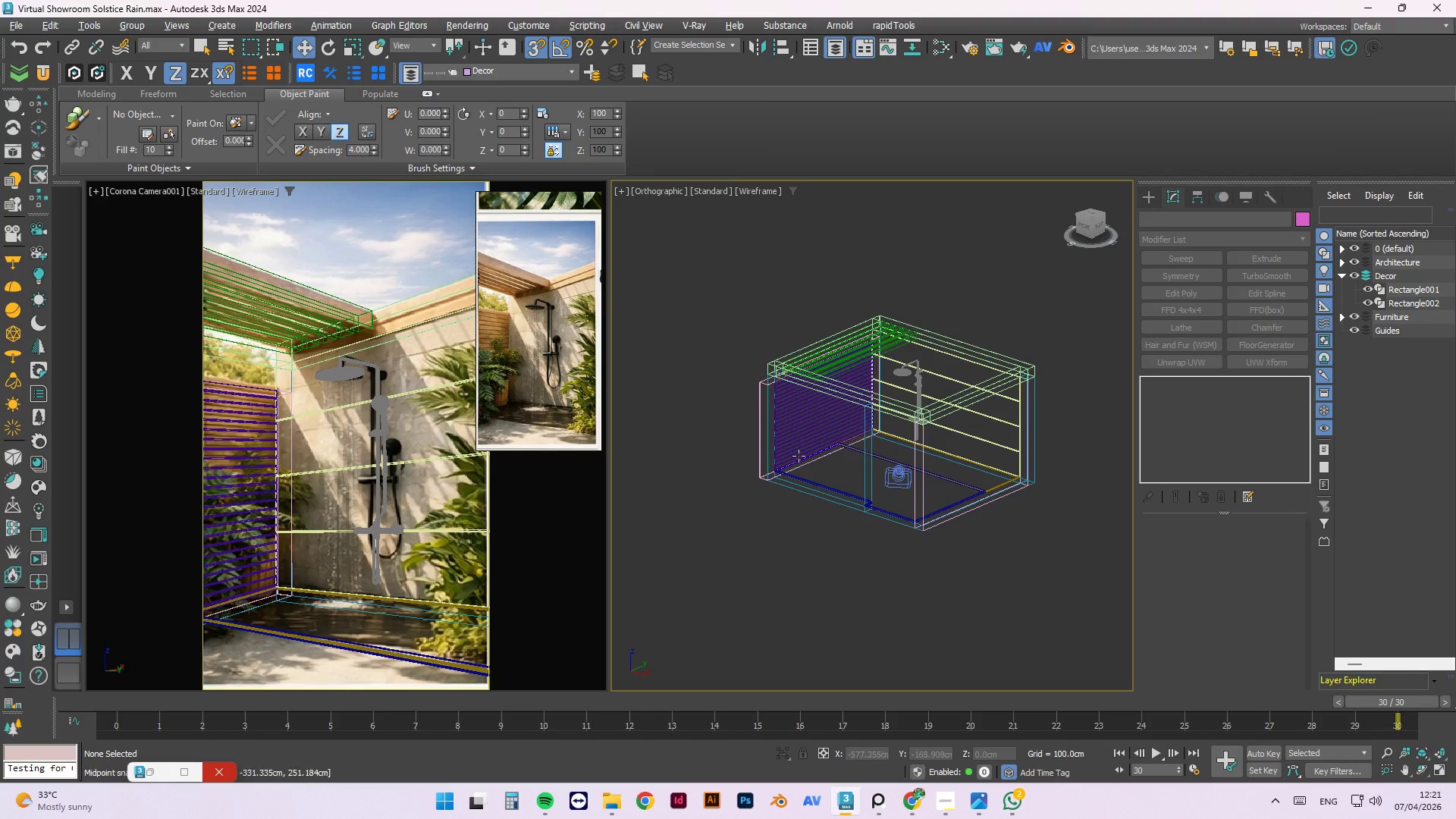 
left_click([855, 551])
 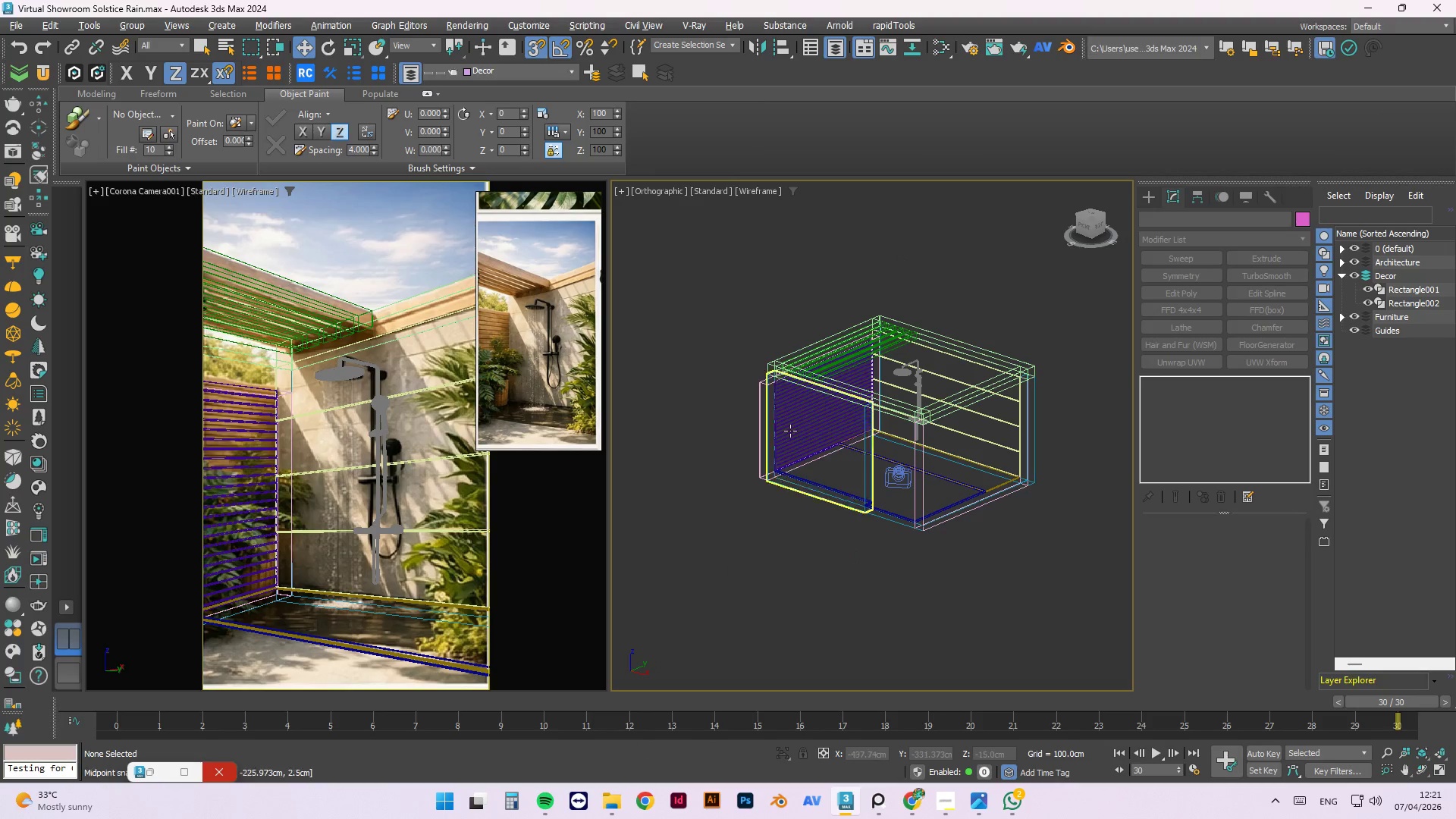 
scroll: coordinate [755, 391], scroll_direction: down, amount: 3.0
 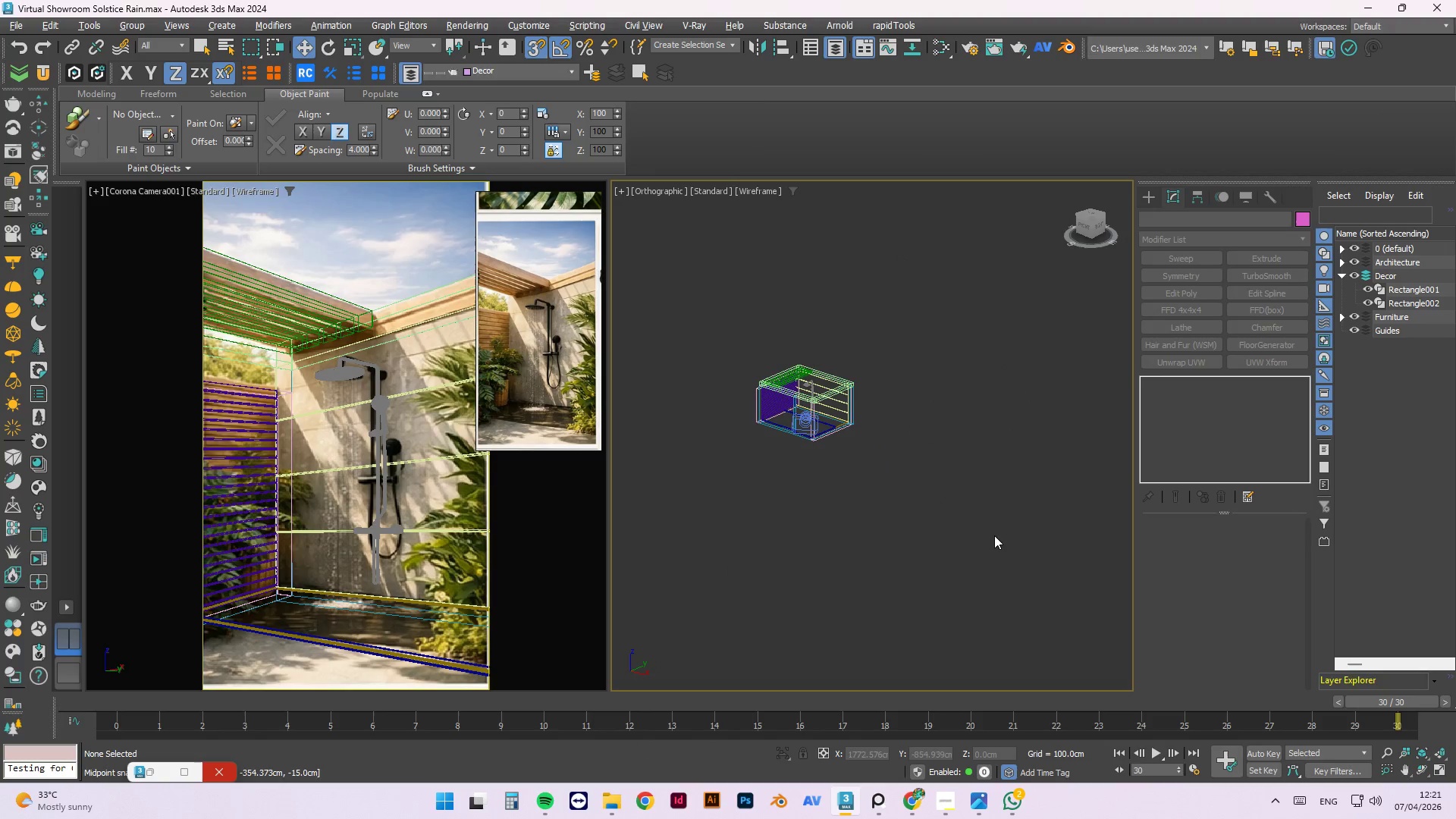 
key(Control+ControlLeft)
 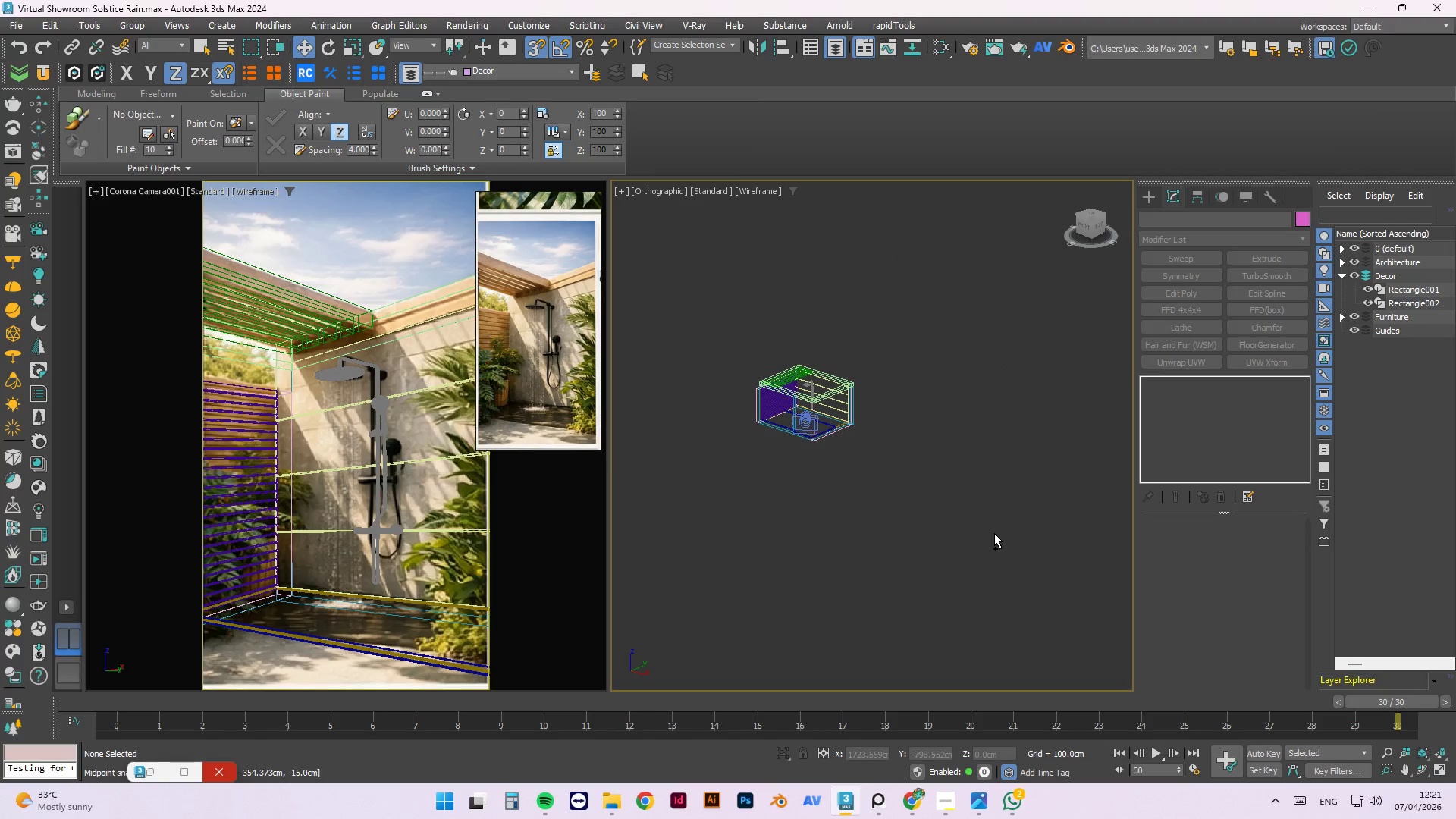 
key(Control+S)
 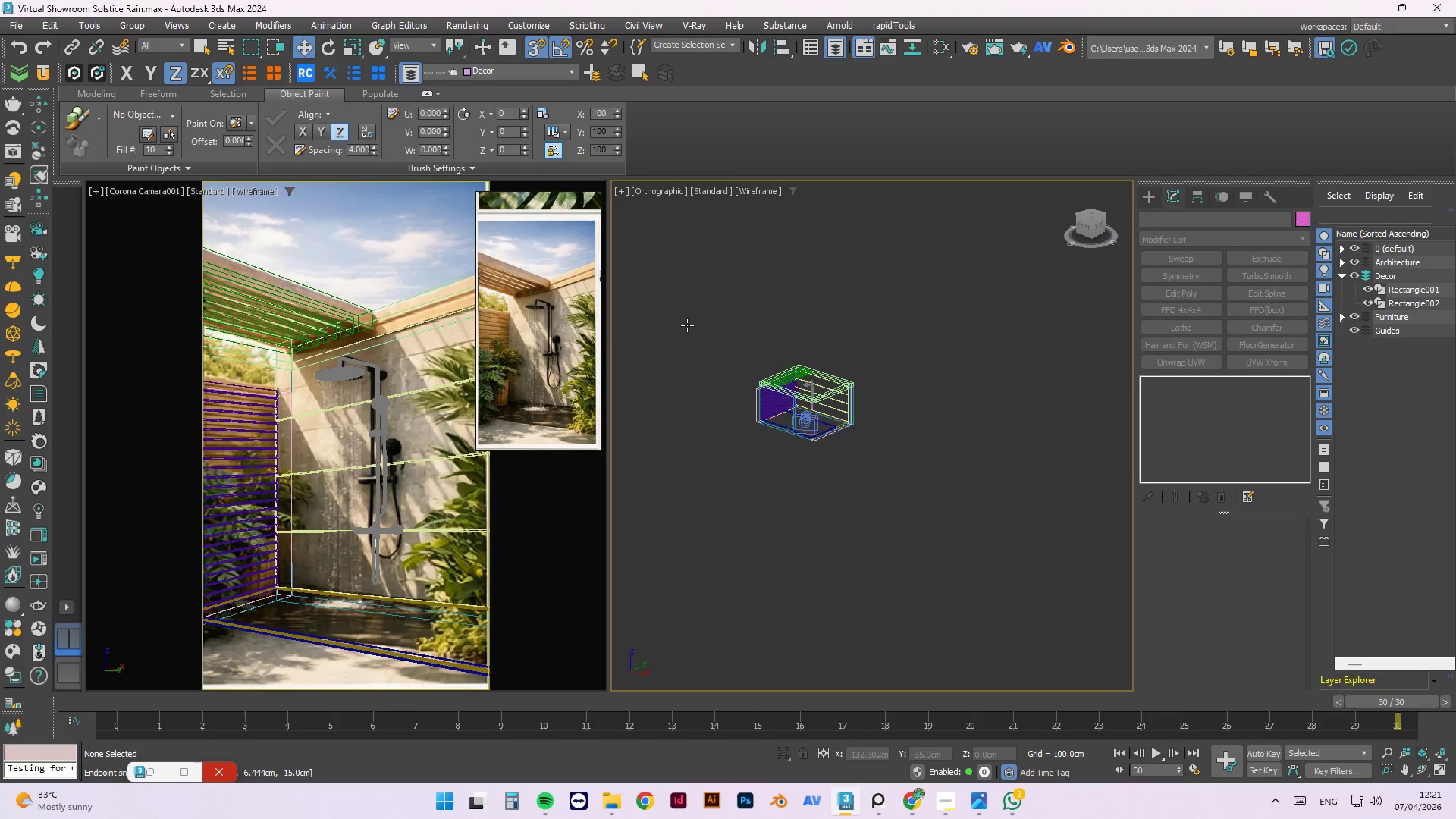 
wait(5.74)
 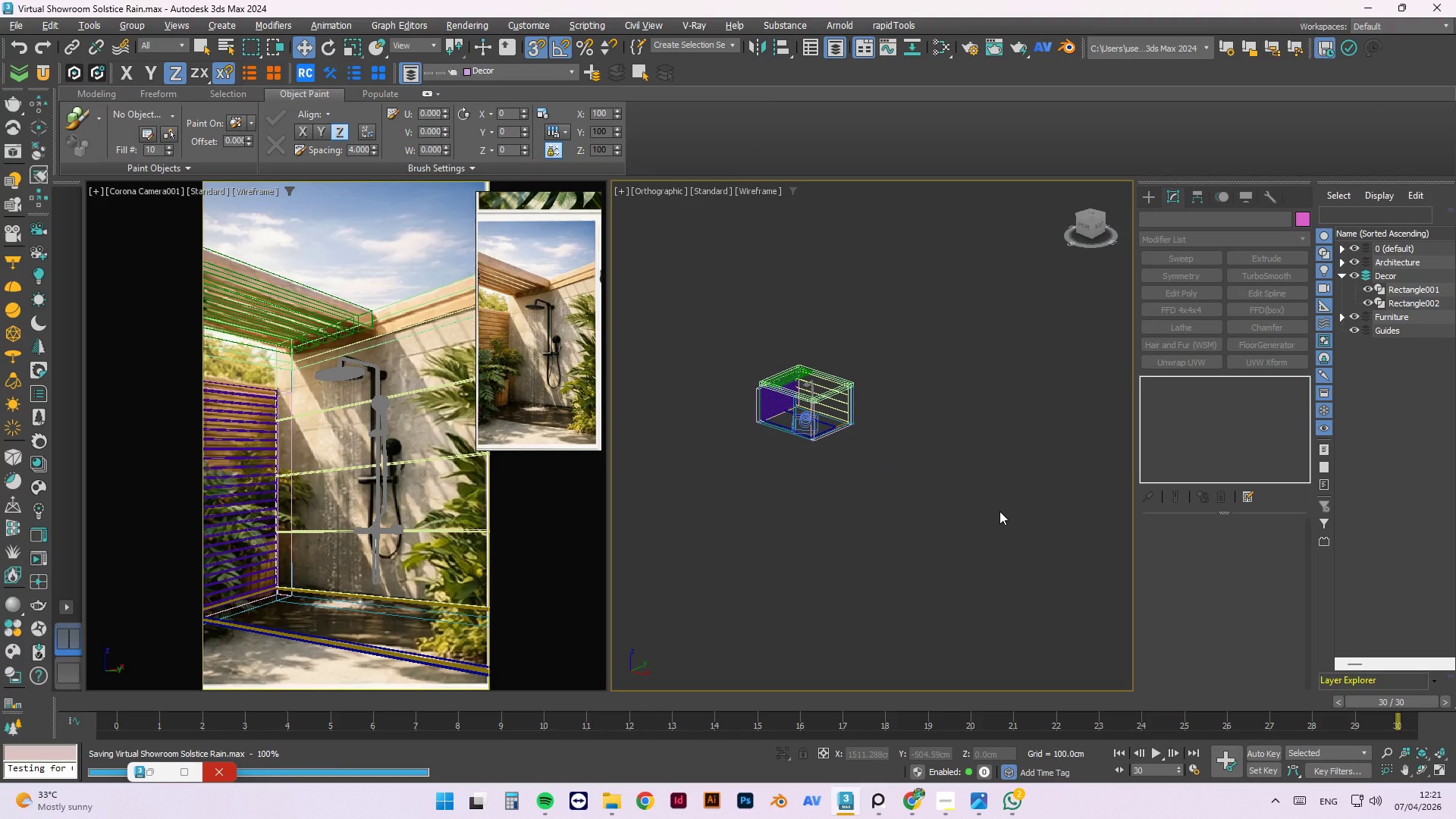 
scroll: coordinate [583, 351], scroll_direction: up, amount: 4.0
 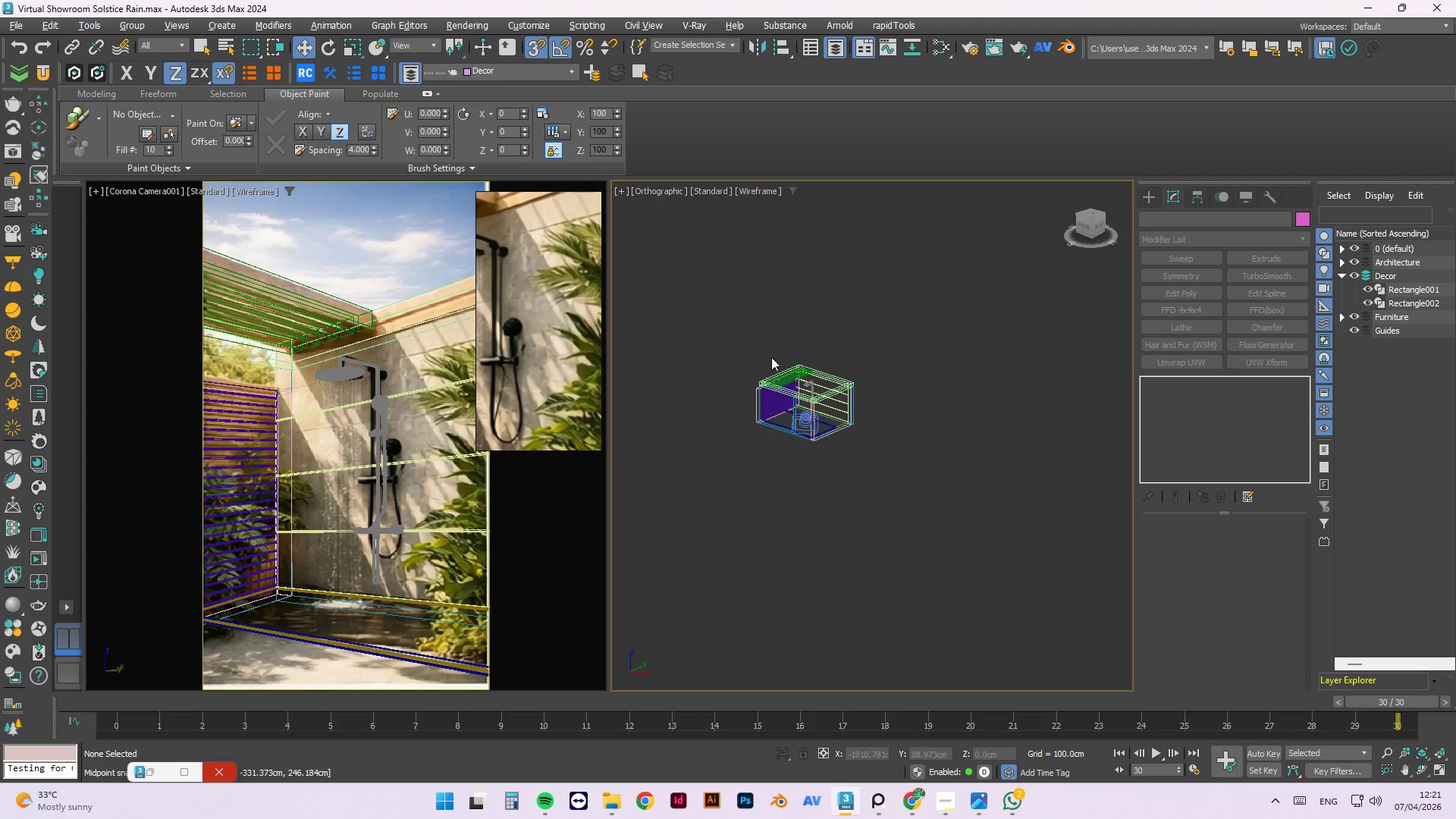 
scroll: coordinate [574, 315], scroll_direction: down, amount: 5.0
 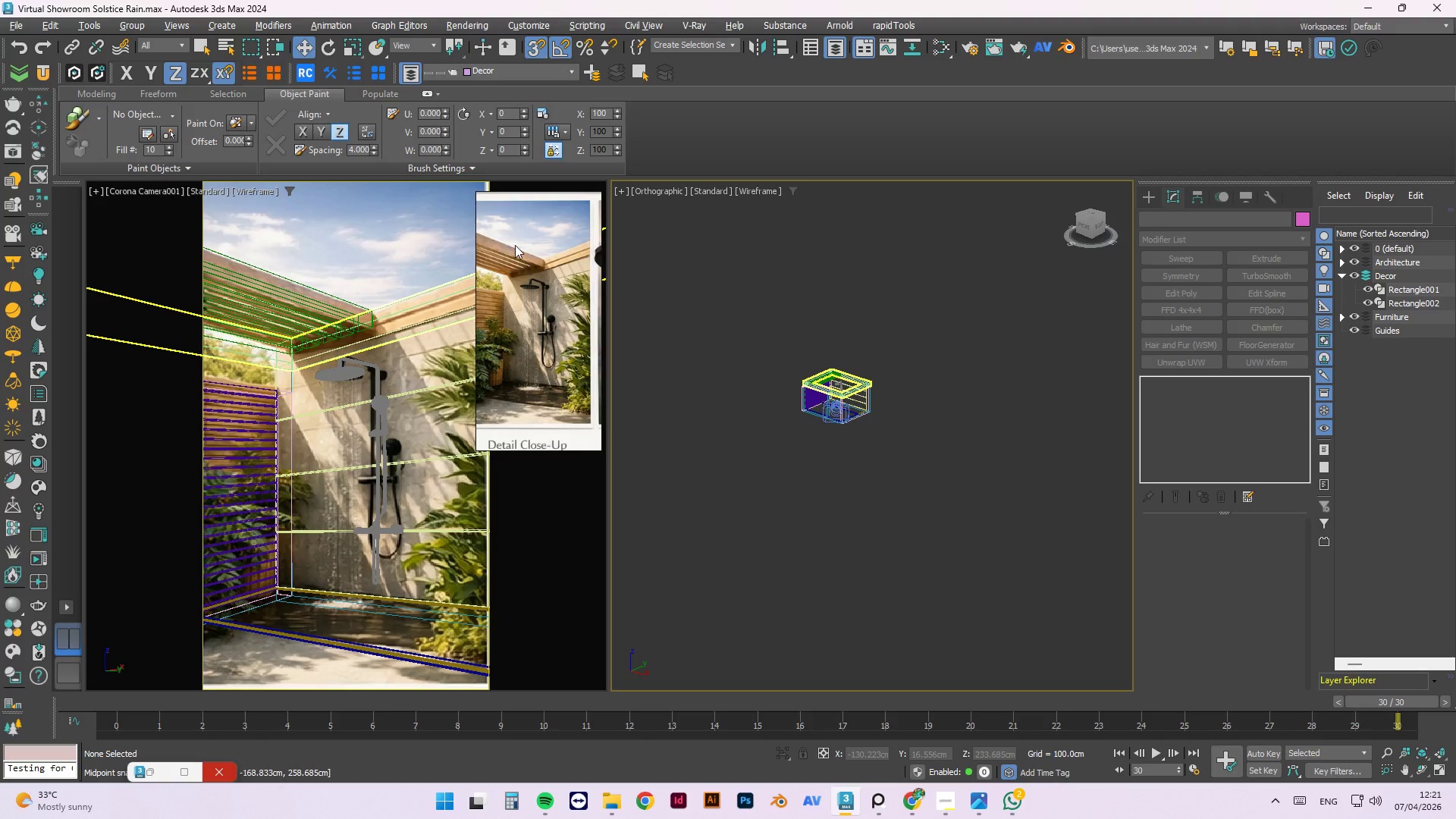 
scroll: coordinate [824, 369], scroll_direction: up, amount: 18.0
 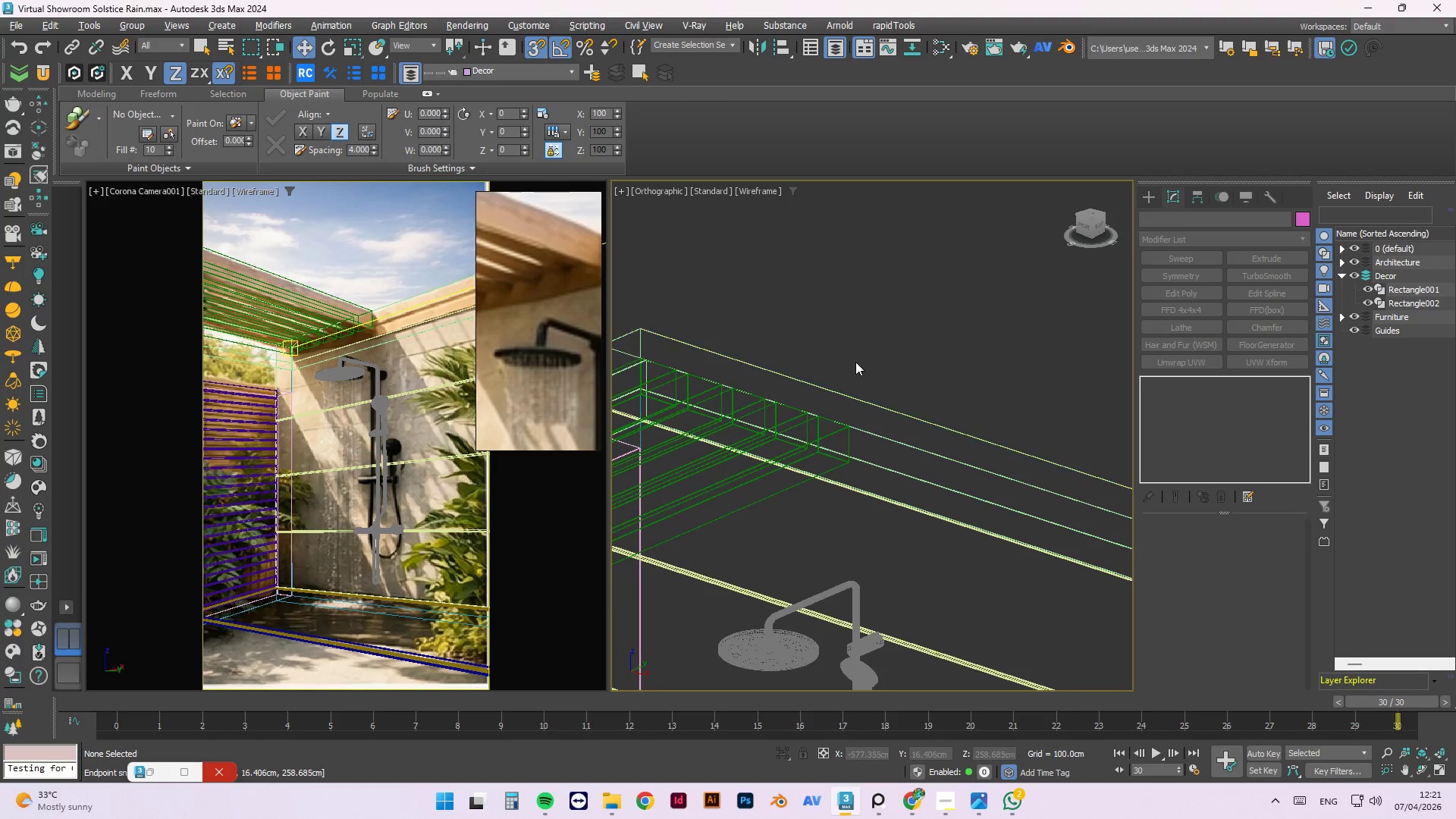 
scroll: coordinate [883, 372], scroll_direction: down, amount: 6.0
 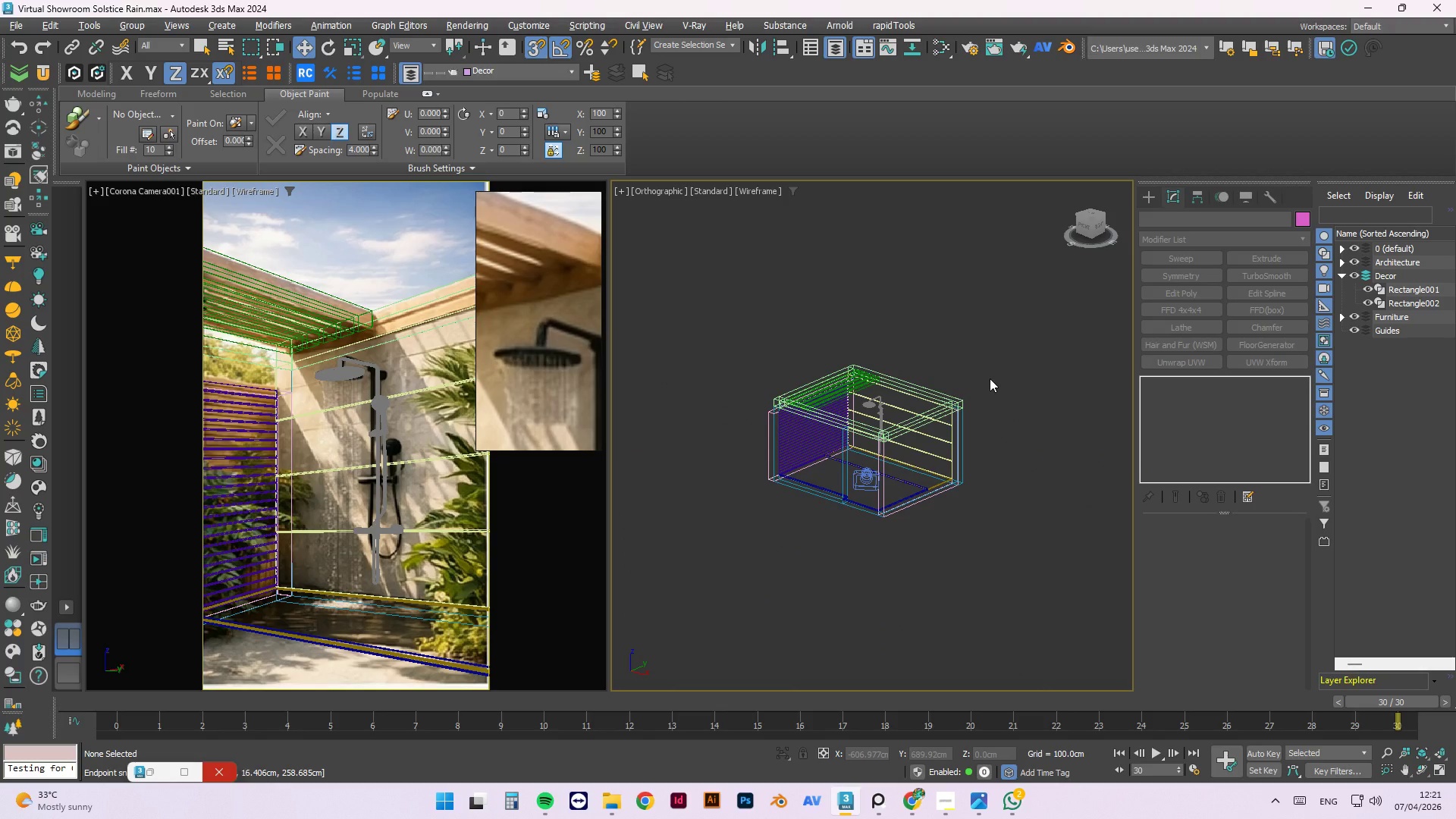 
mouse_move([902, 399])
 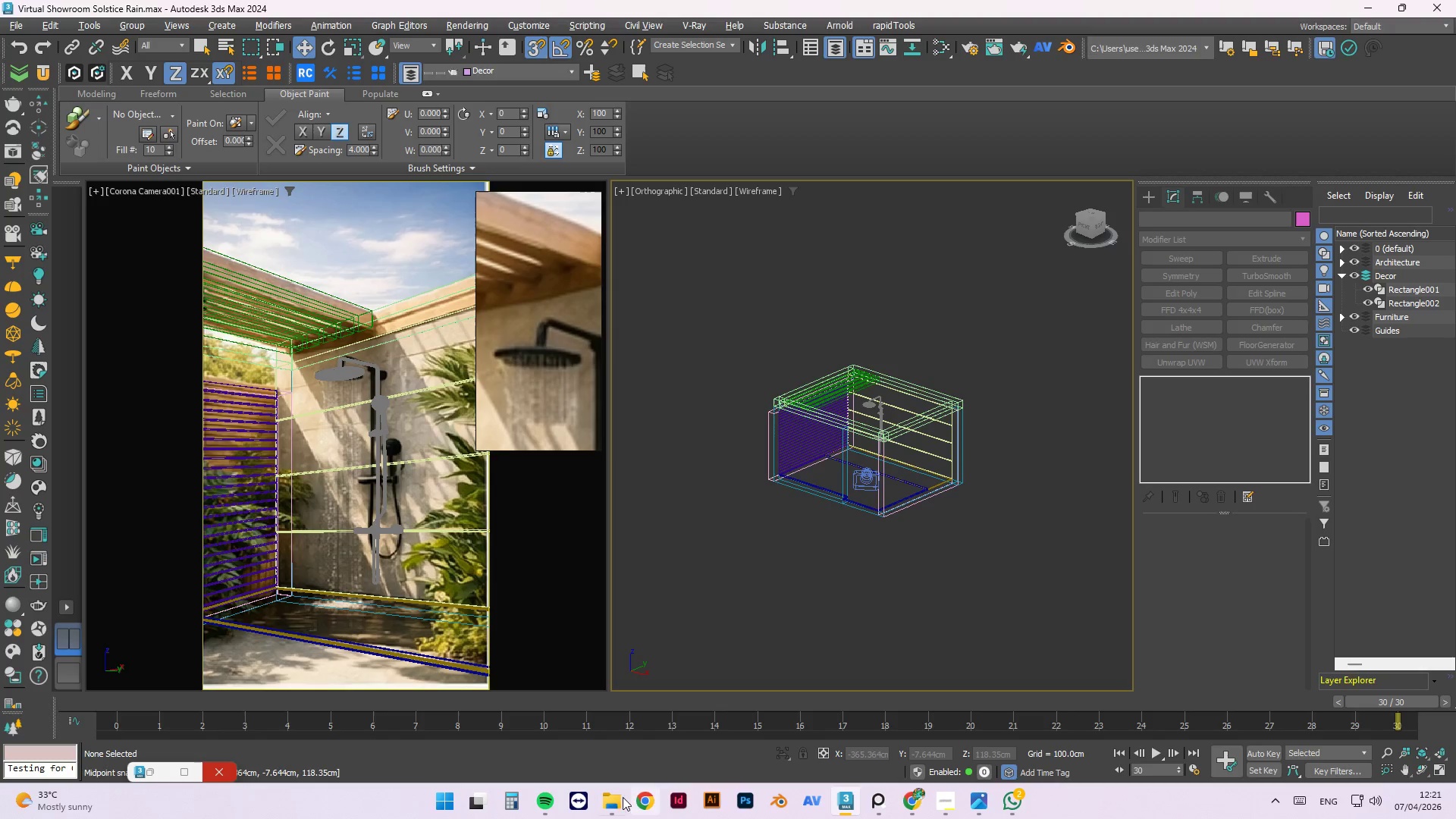 
left_click([608, 795])
 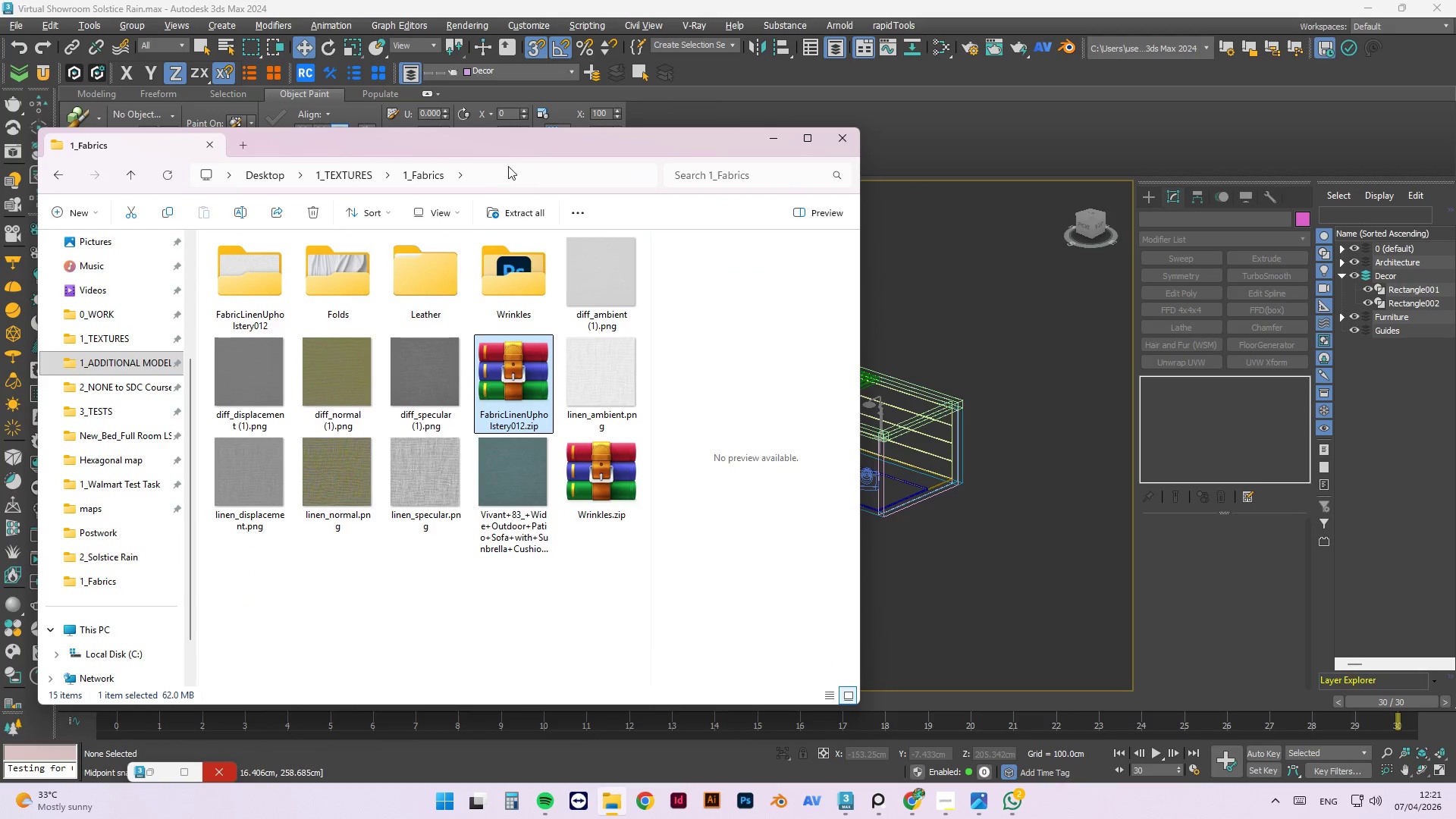 
left_click_drag(start_coordinate=[524, 143], to_coordinate=[964, 155])
 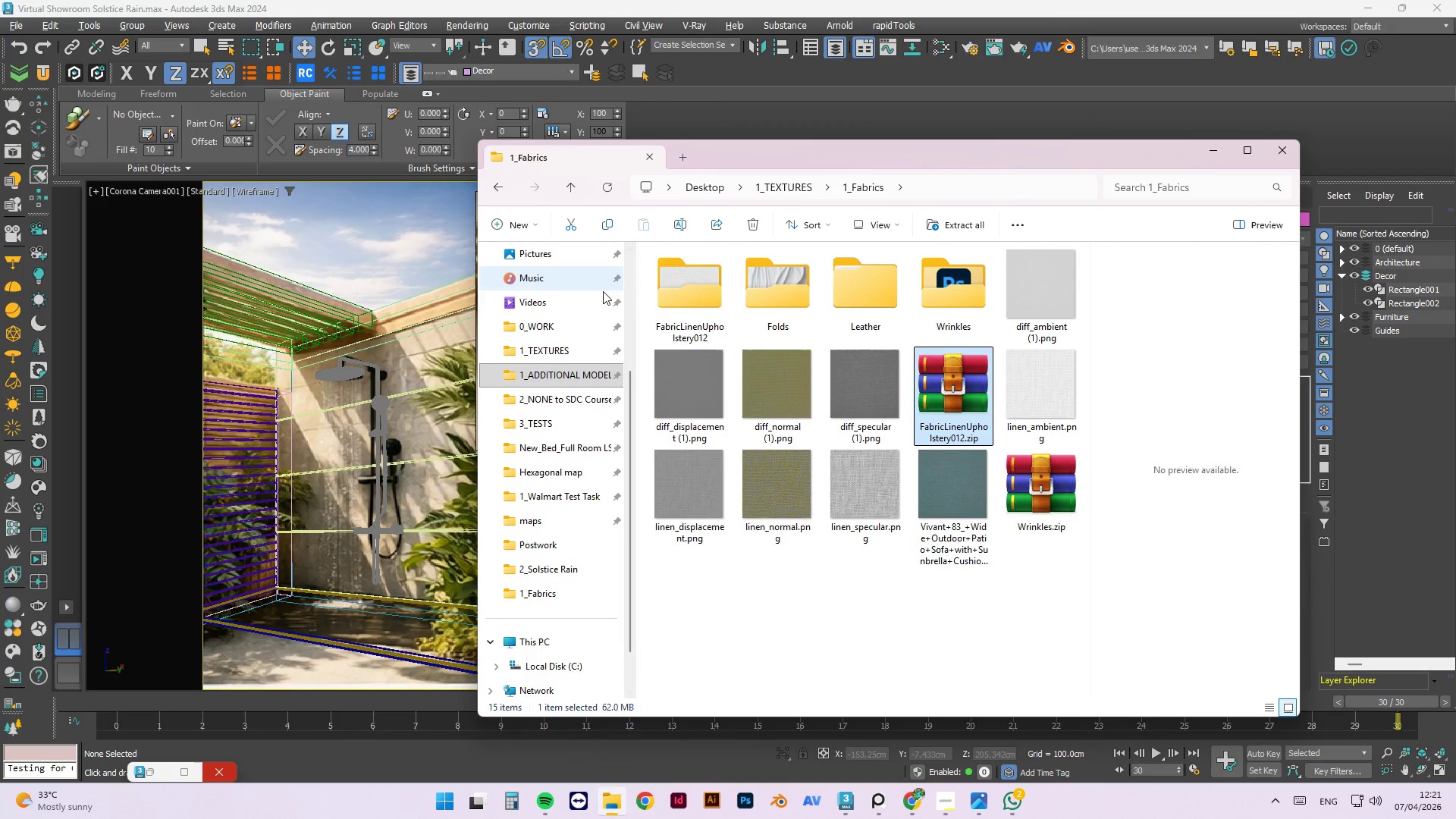 
scroll: coordinate [558, 338], scroll_direction: up, amount: 3.0
 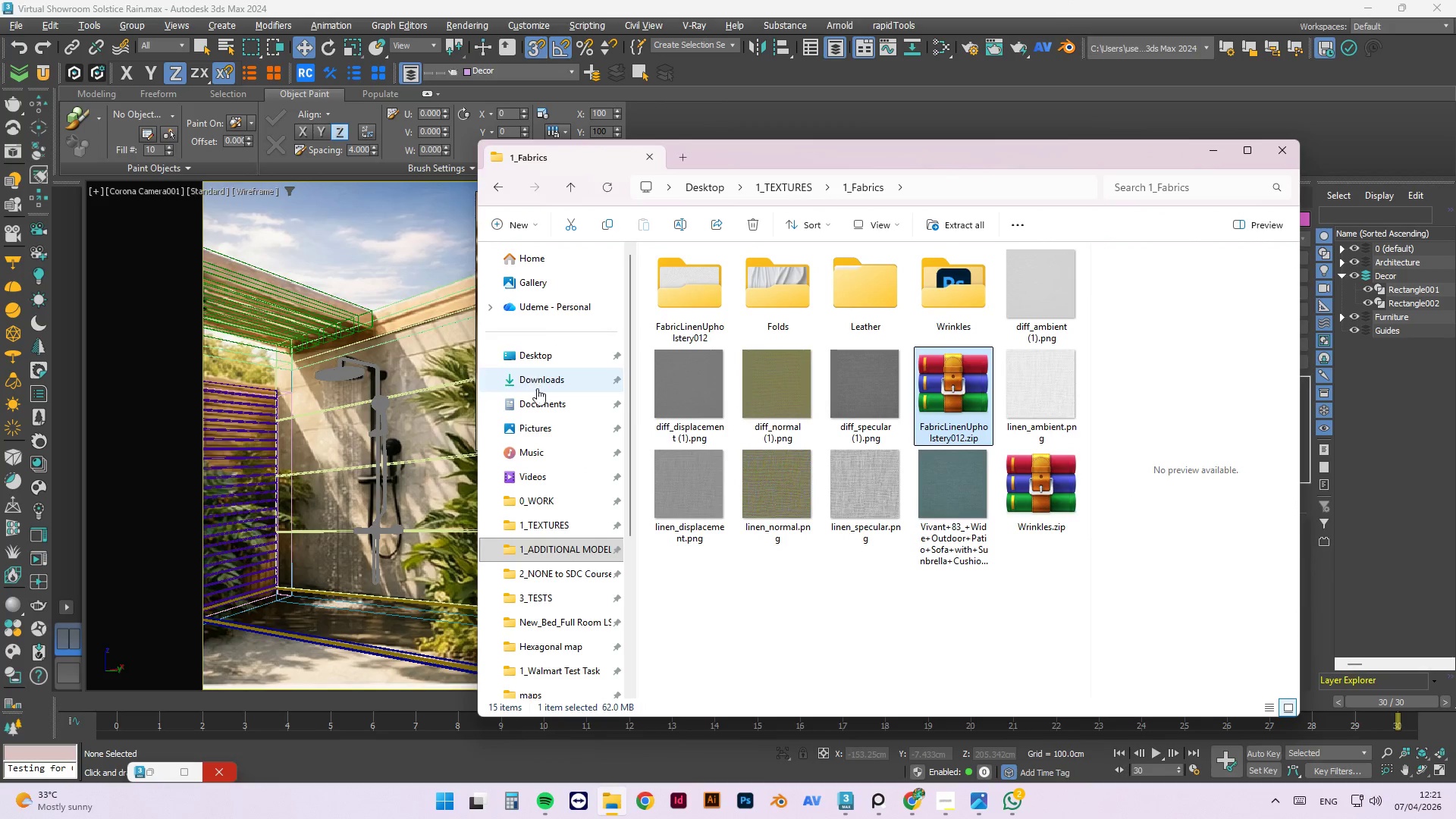 
left_click([538, 392])
 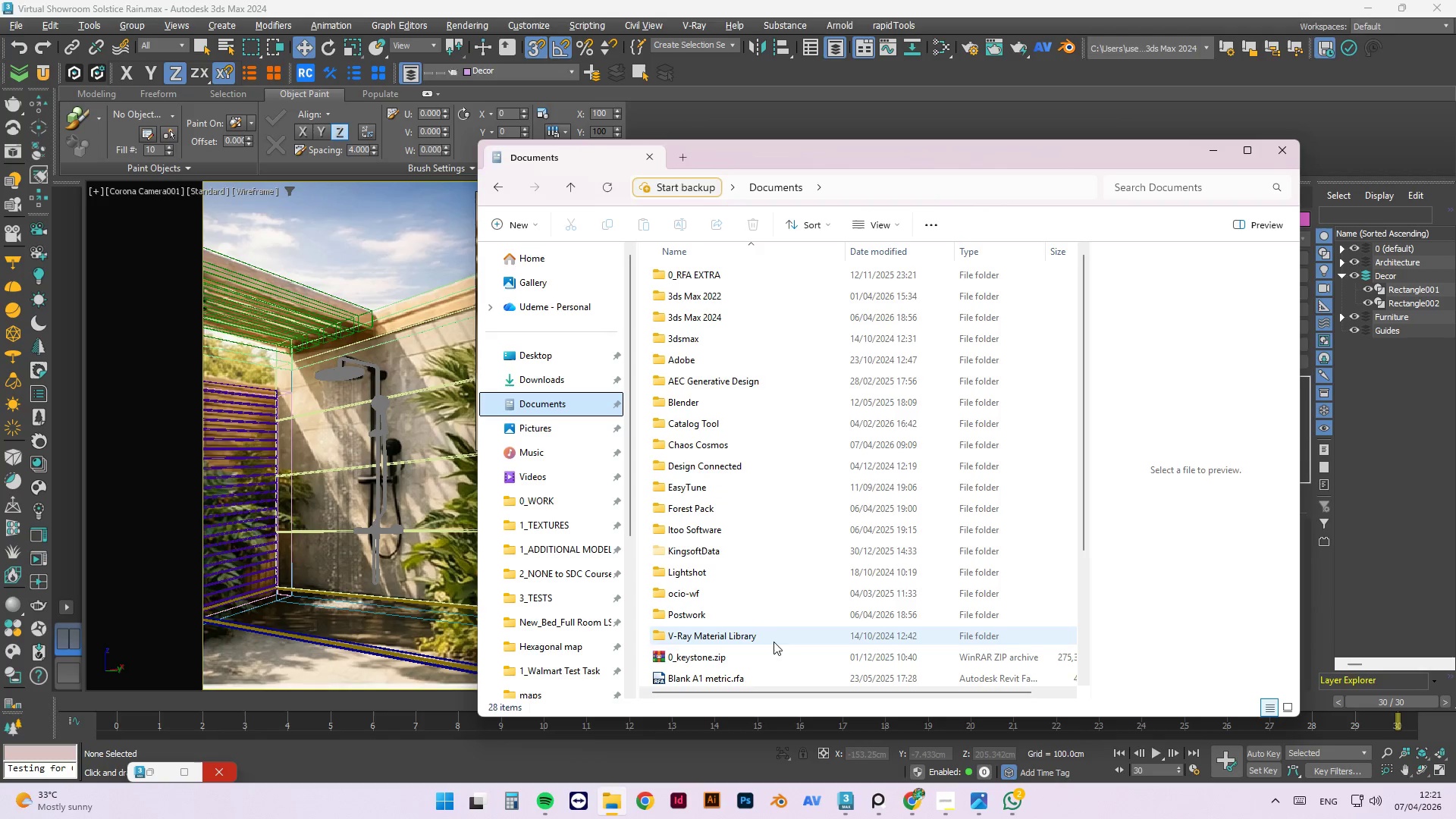 
wait(5.11)
 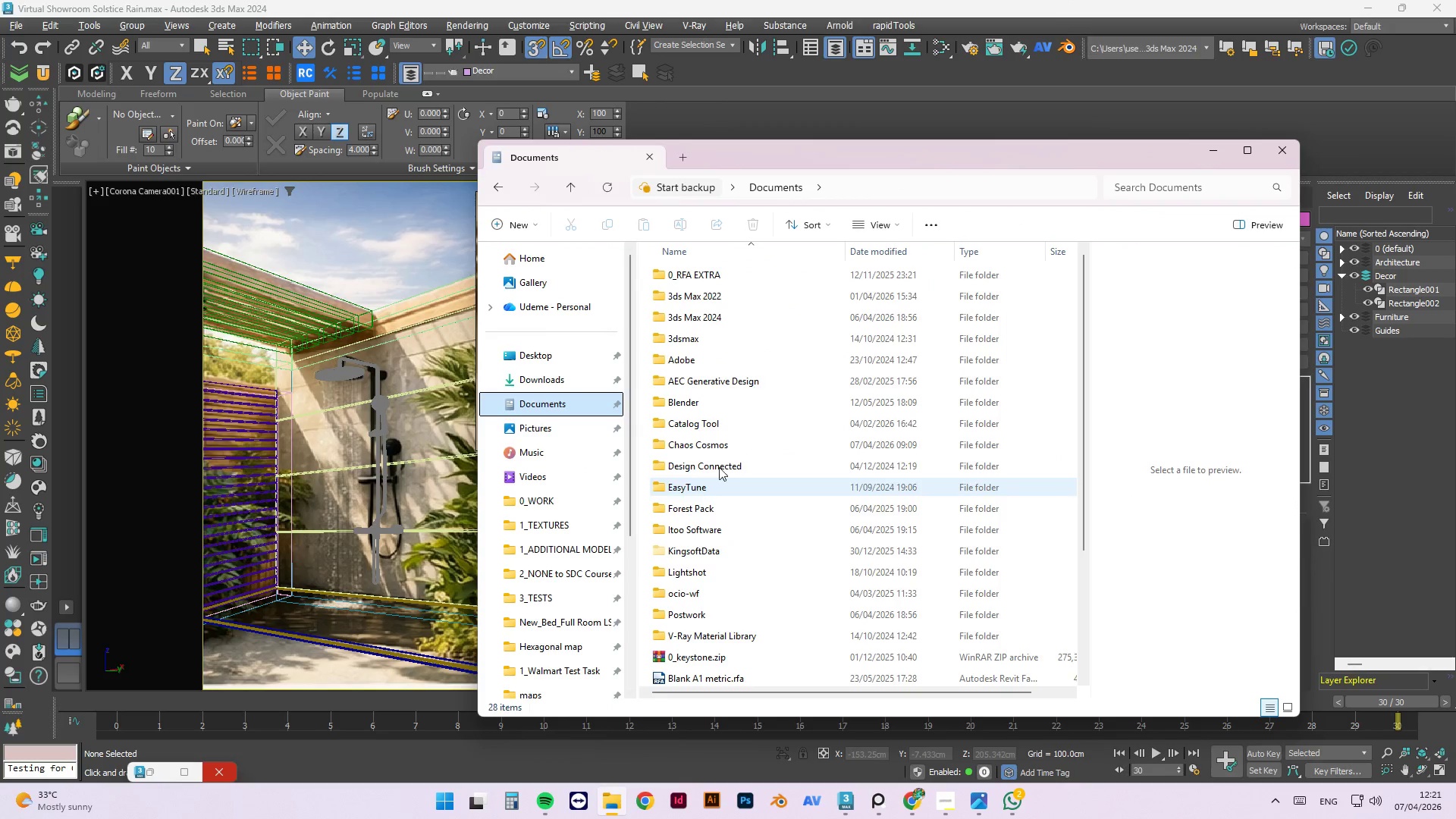 
double_click([770, 620])
 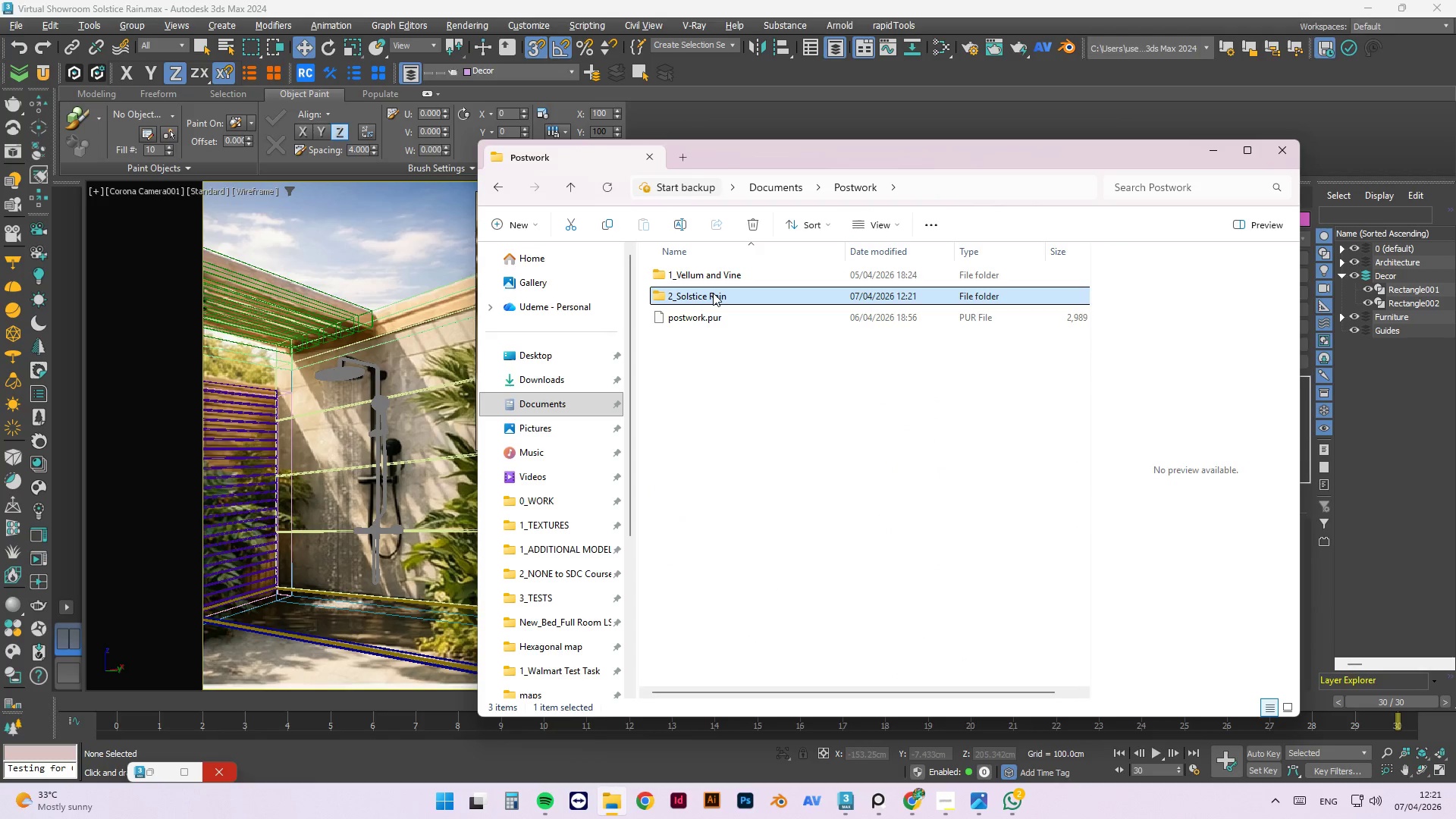 
double_click([713, 293])
 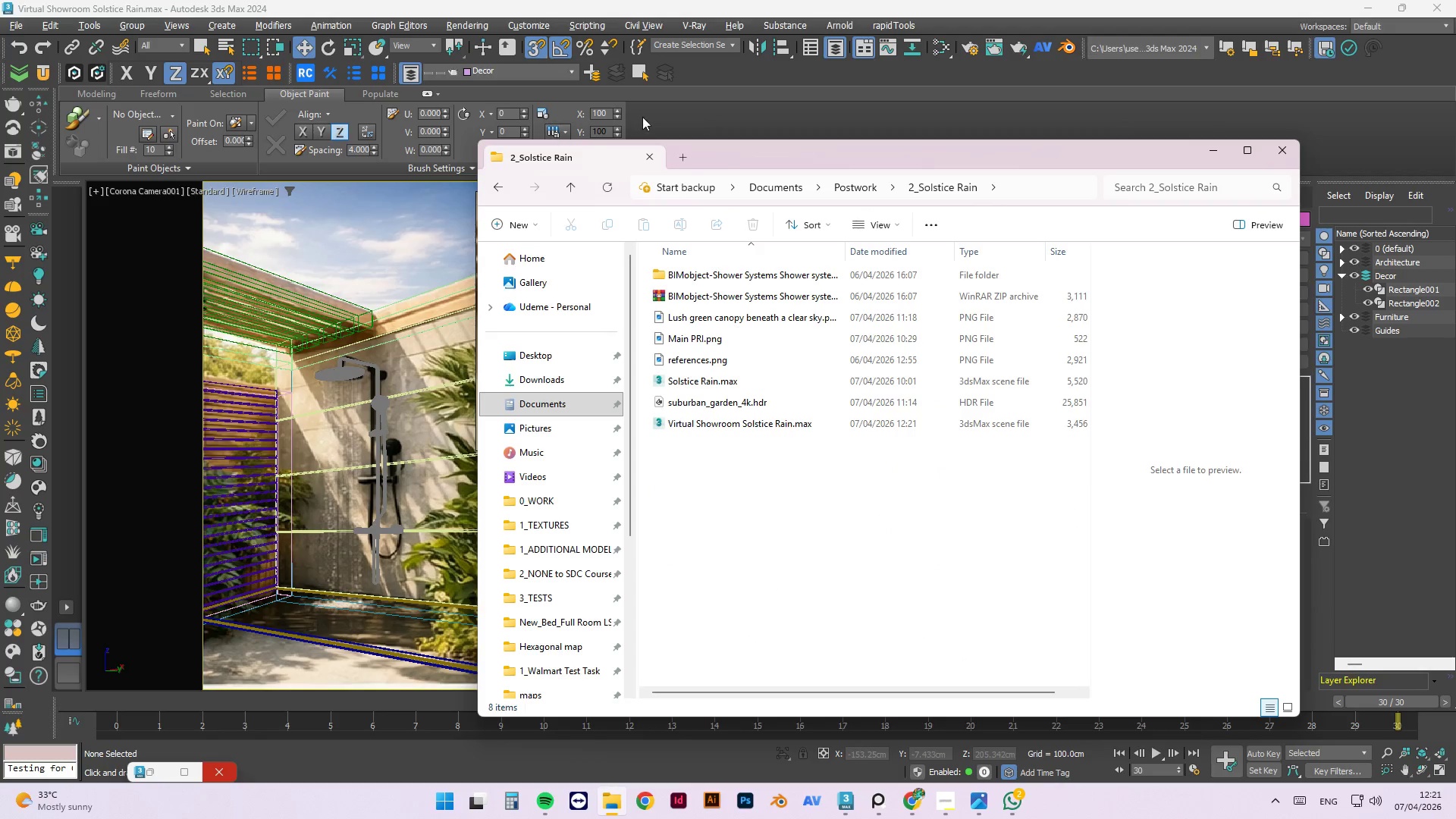 
left_click([677, 163])
 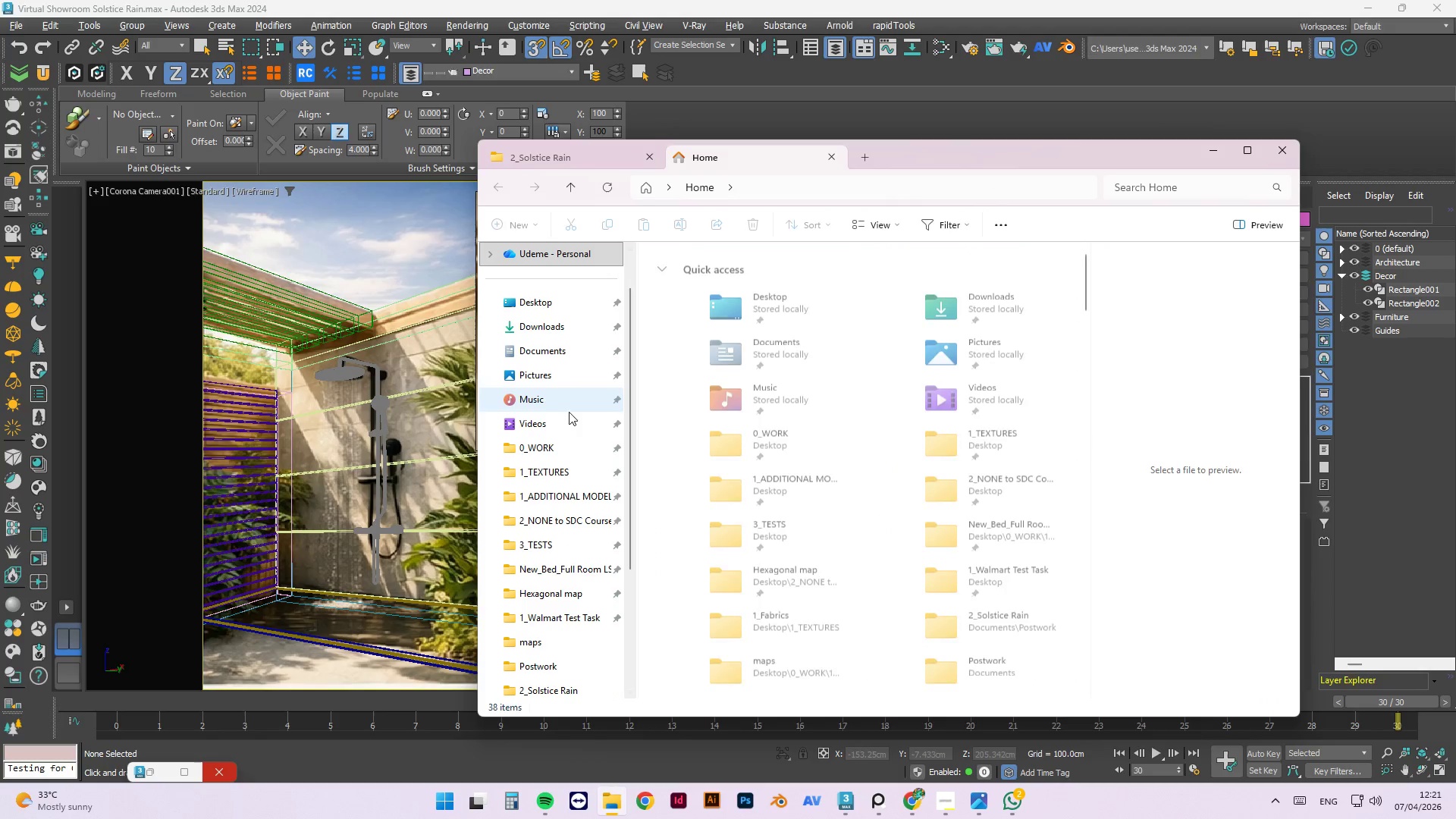 
left_click([563, 444])
 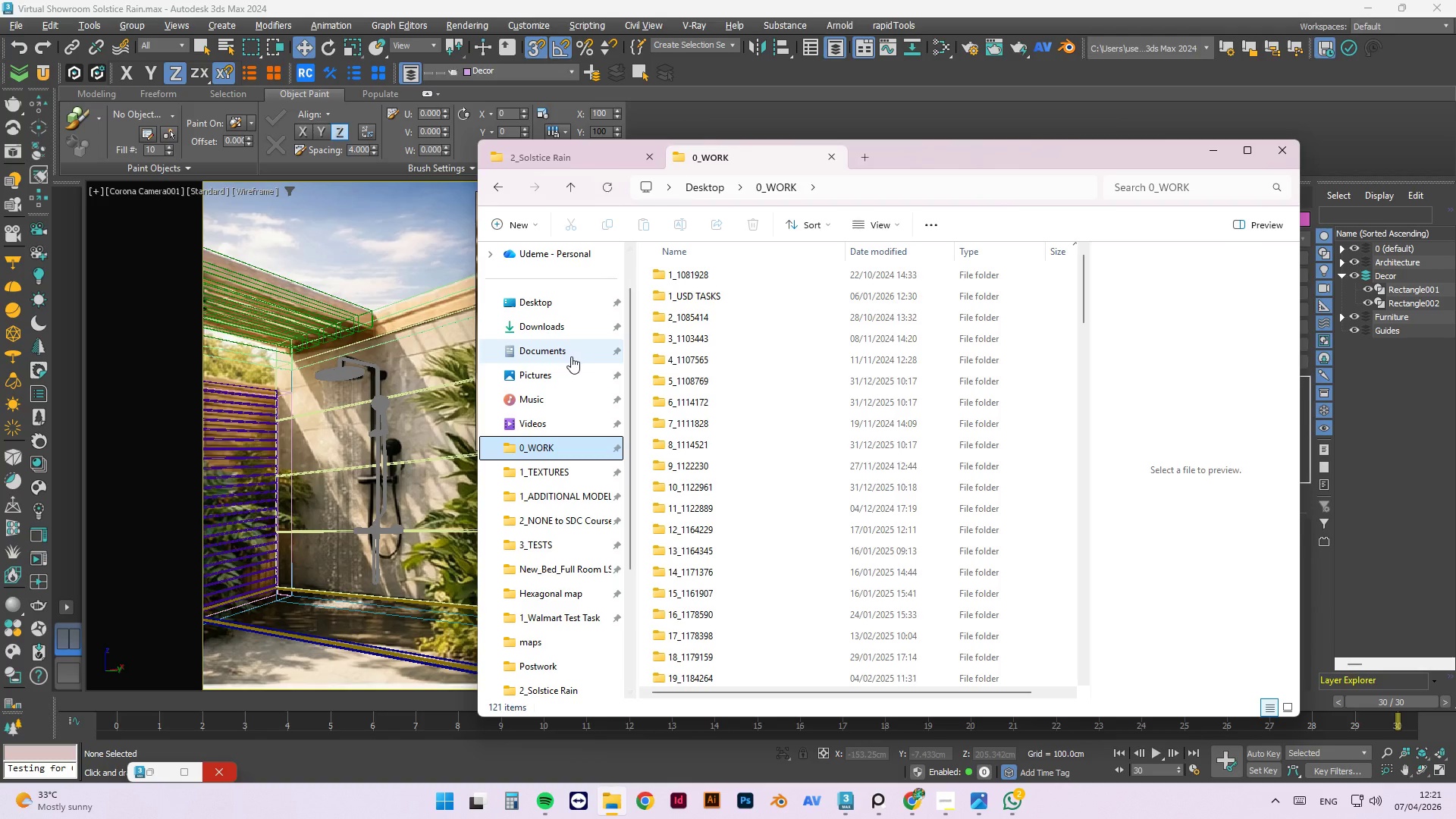 
left_click([570, 299])
 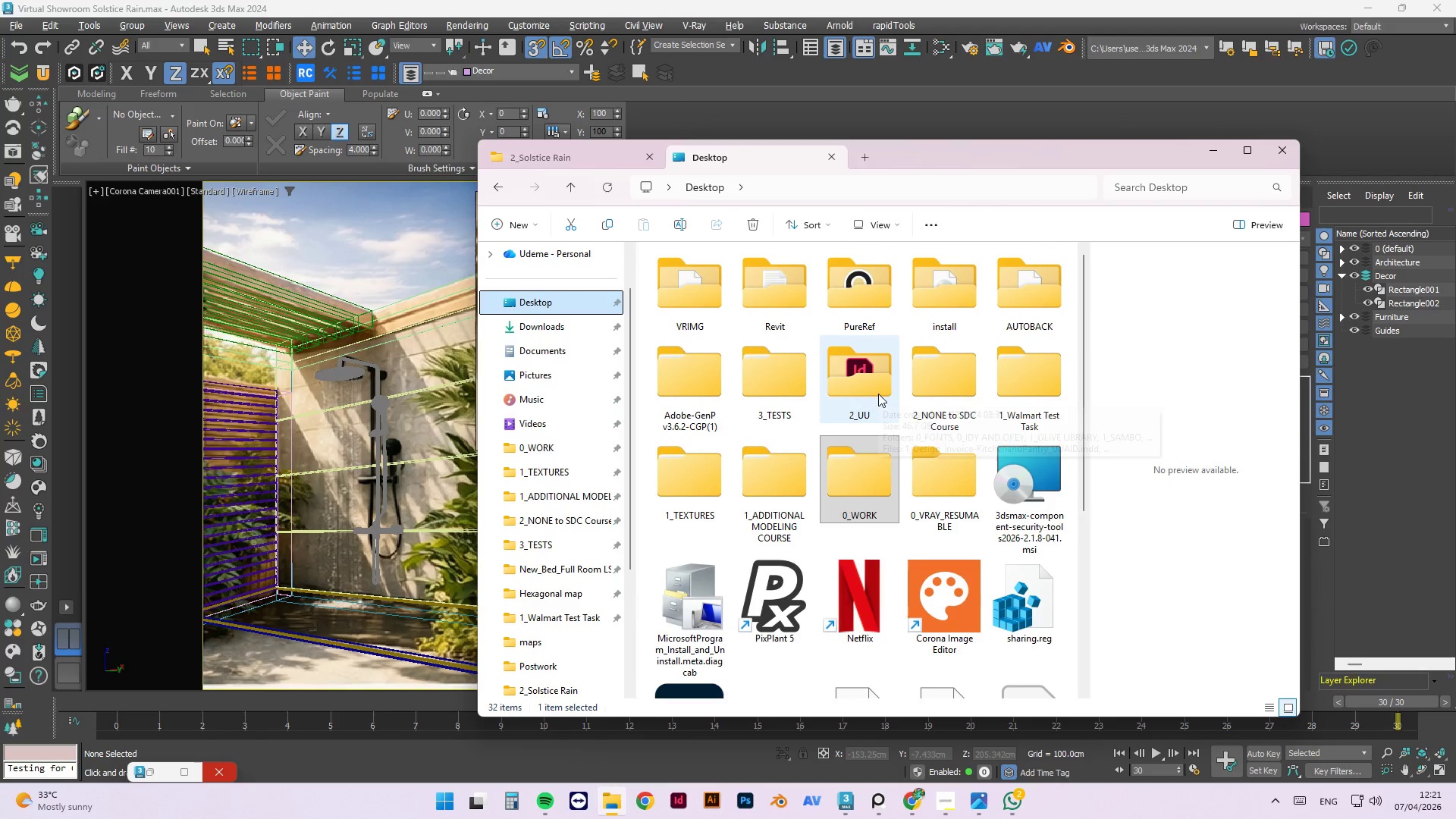 
double_click([783, 390])
 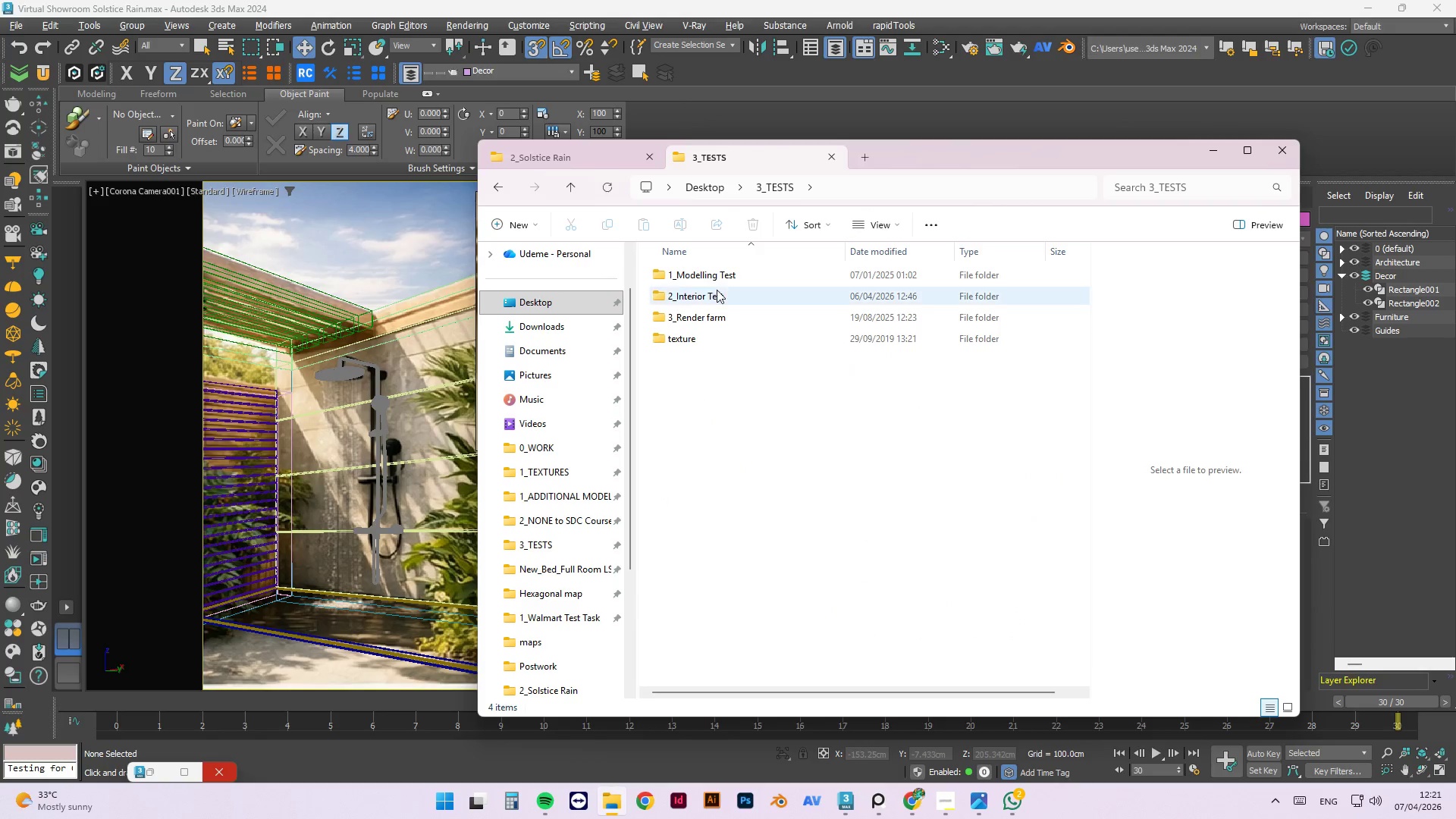 
double_click([718, 292])
 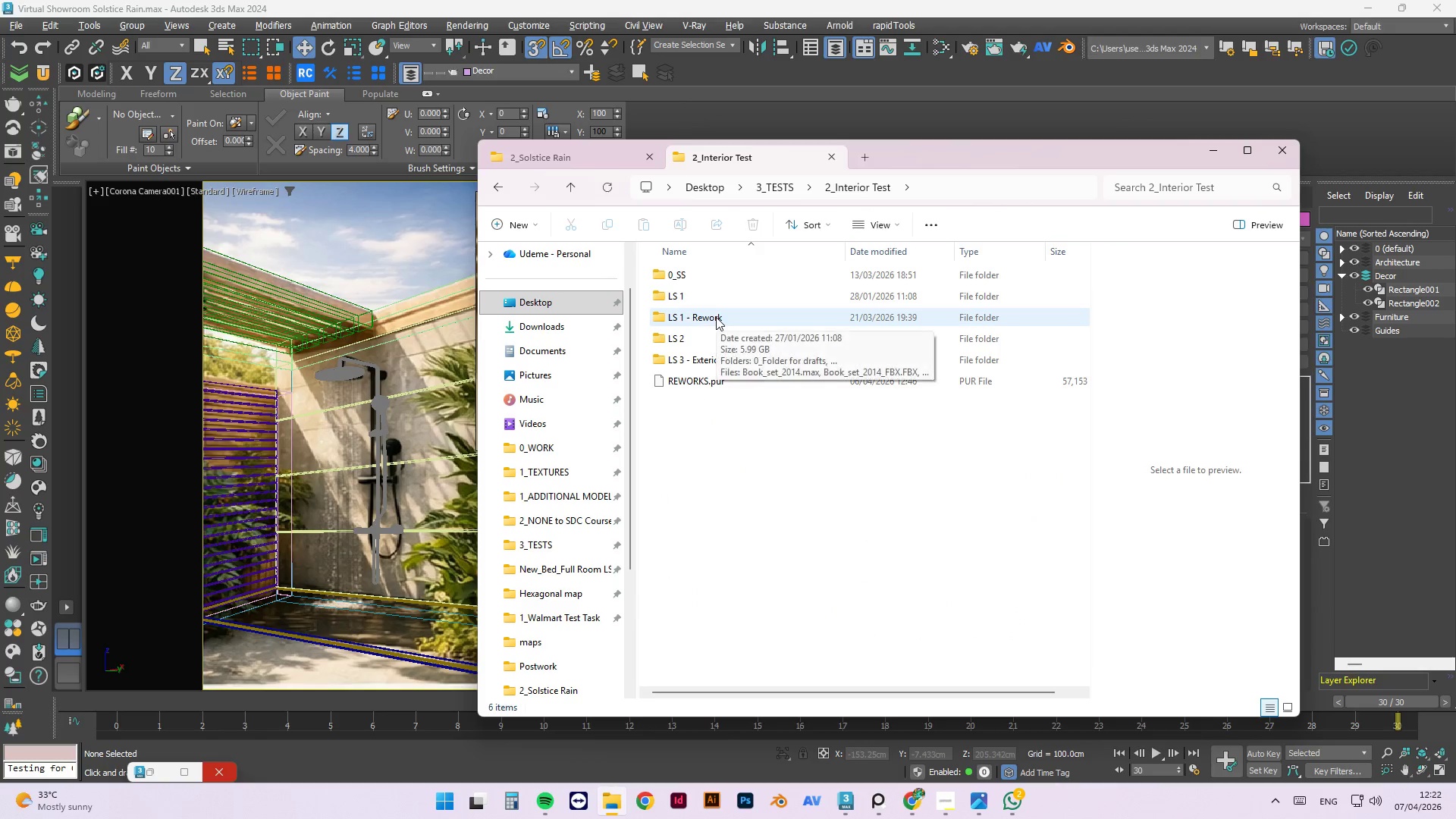 
double_click([720, 298])
 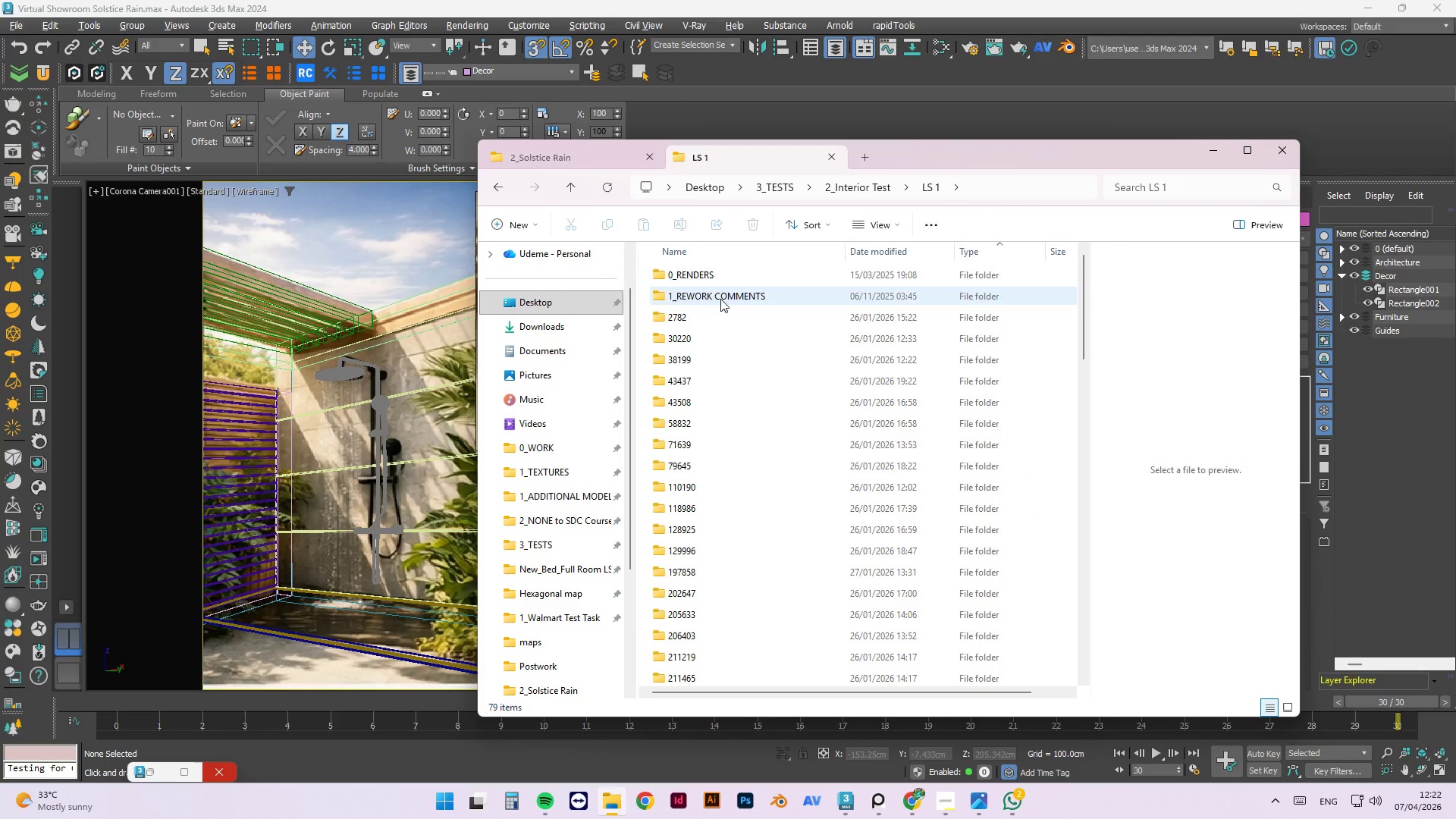 
scroll: coordinate [742, 472], scroll_direction: down, amount: 10.0
 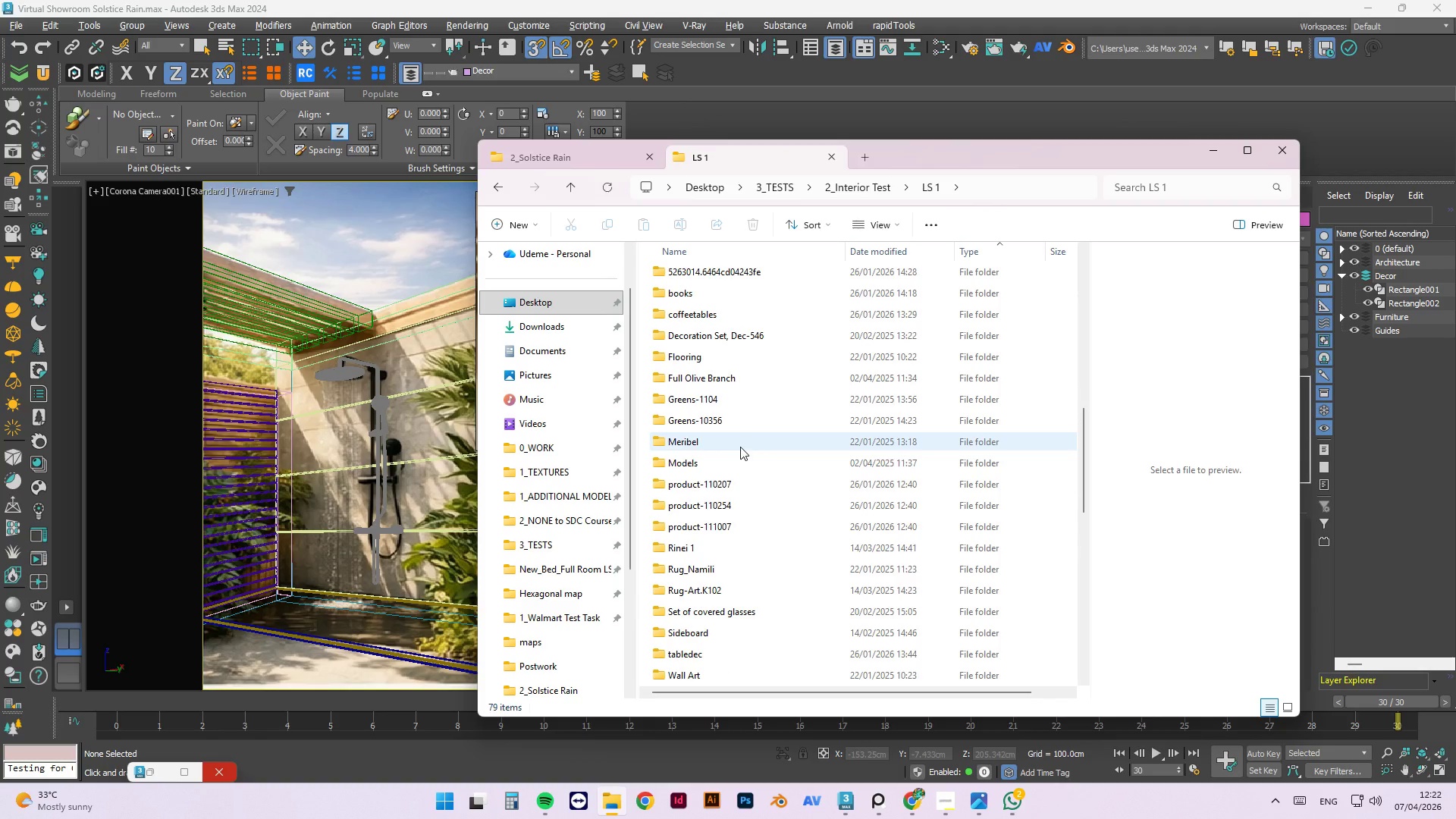 
double_click([738, 463])
 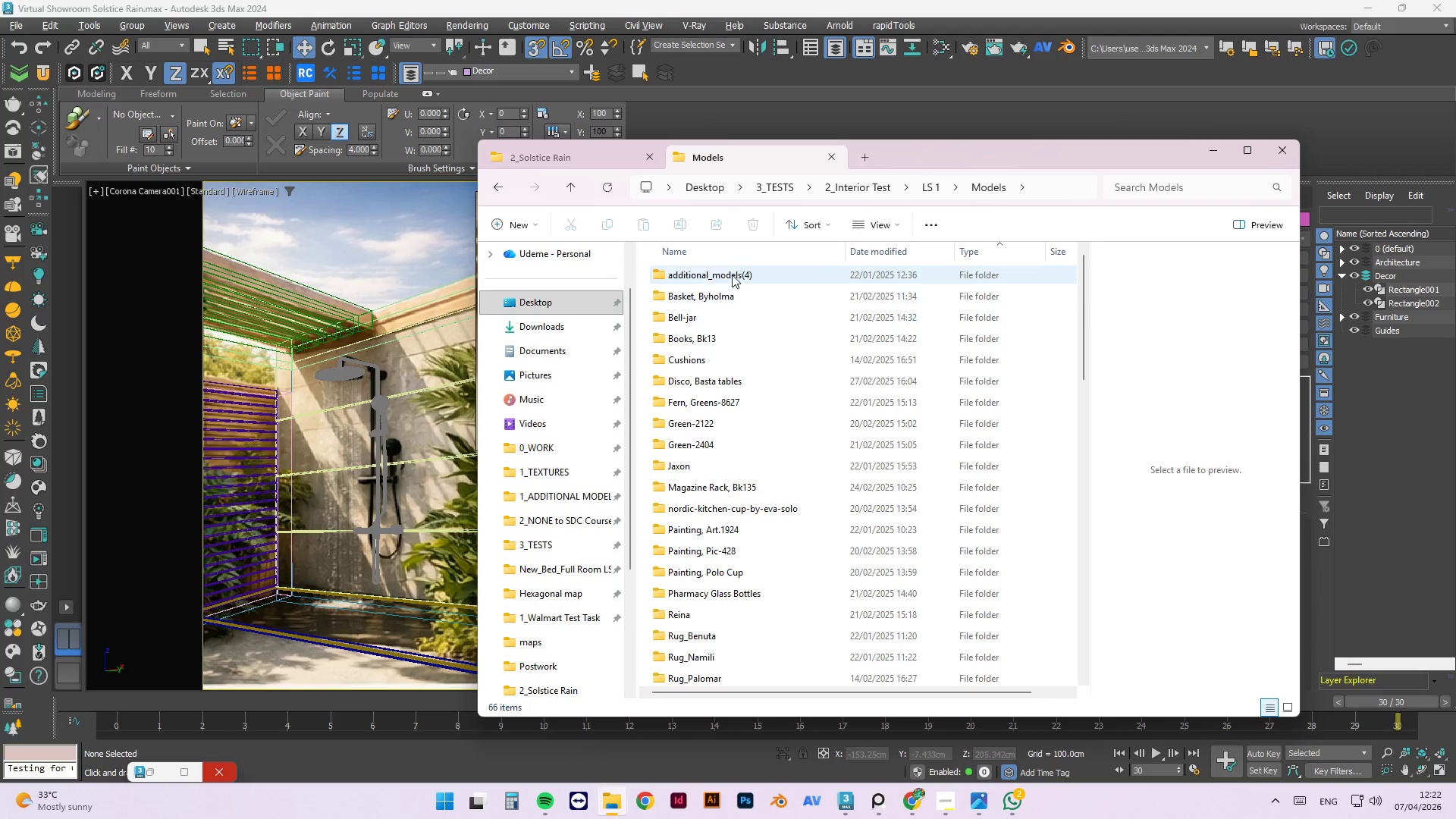 
double_click([732, 271])
 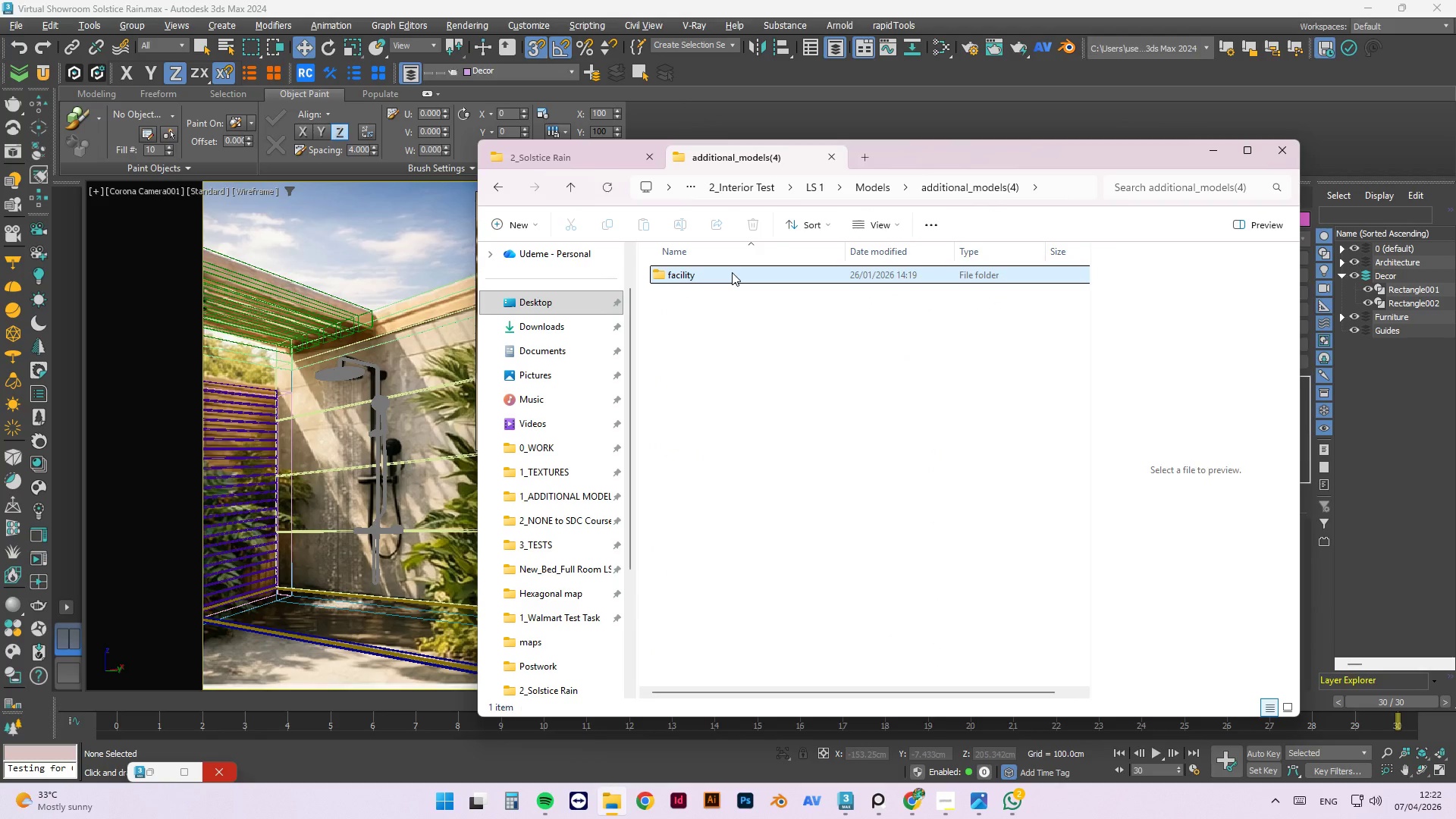 
double_click([732, 272])
 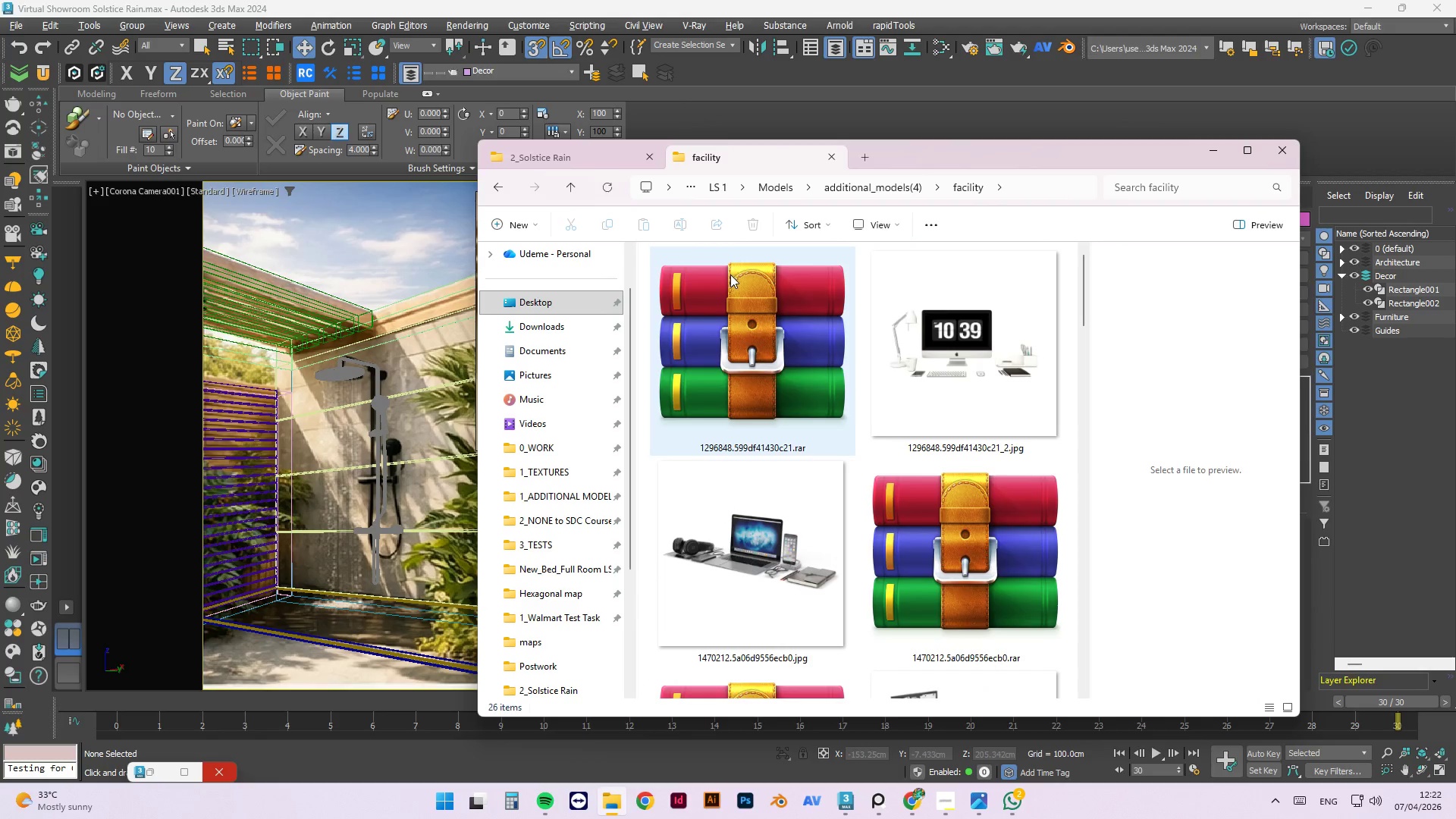 
scroll: coordinate [786, 427], scroll_direction: down, amount: 6.0
 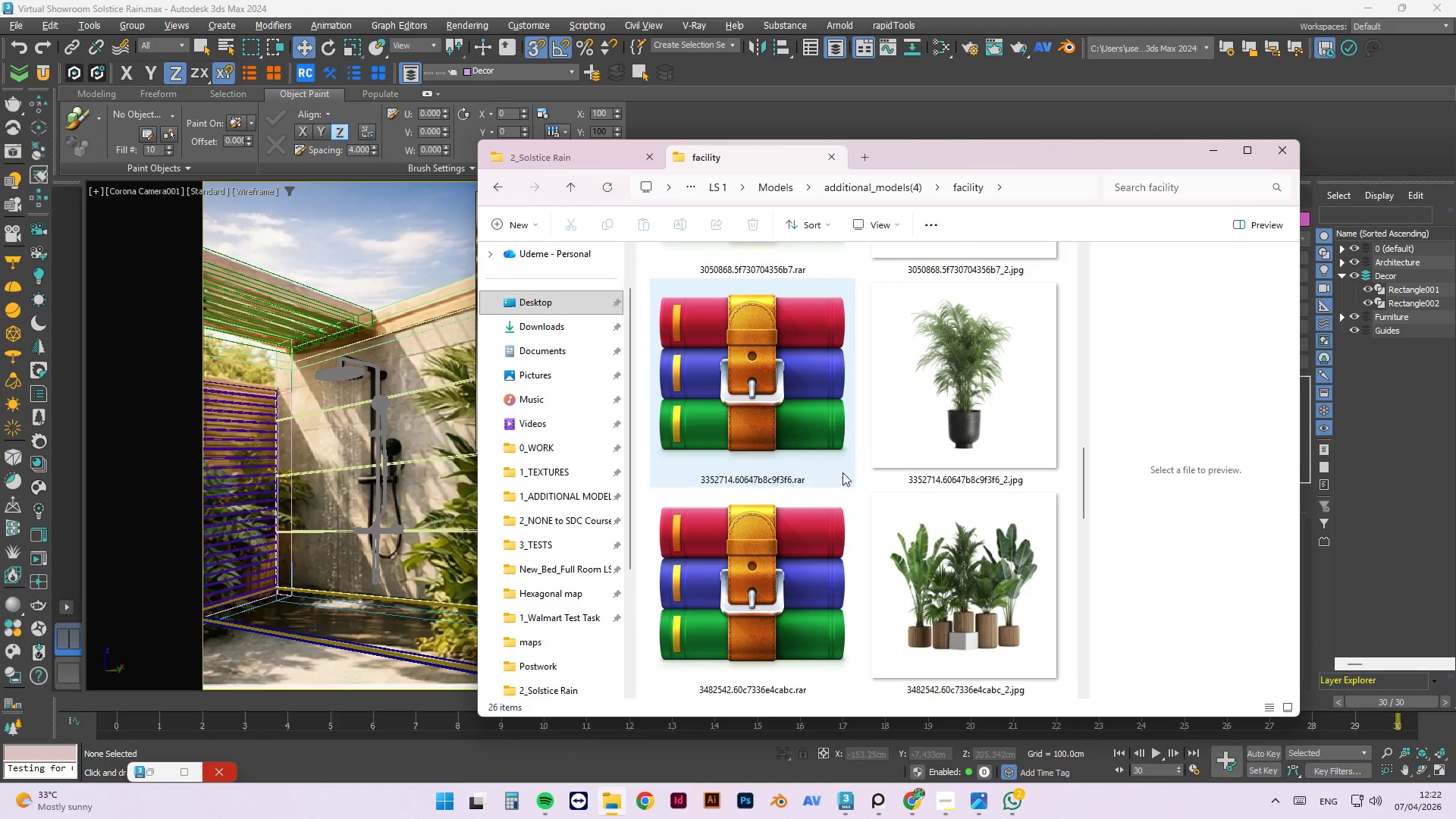 
left_click([949, 579])
 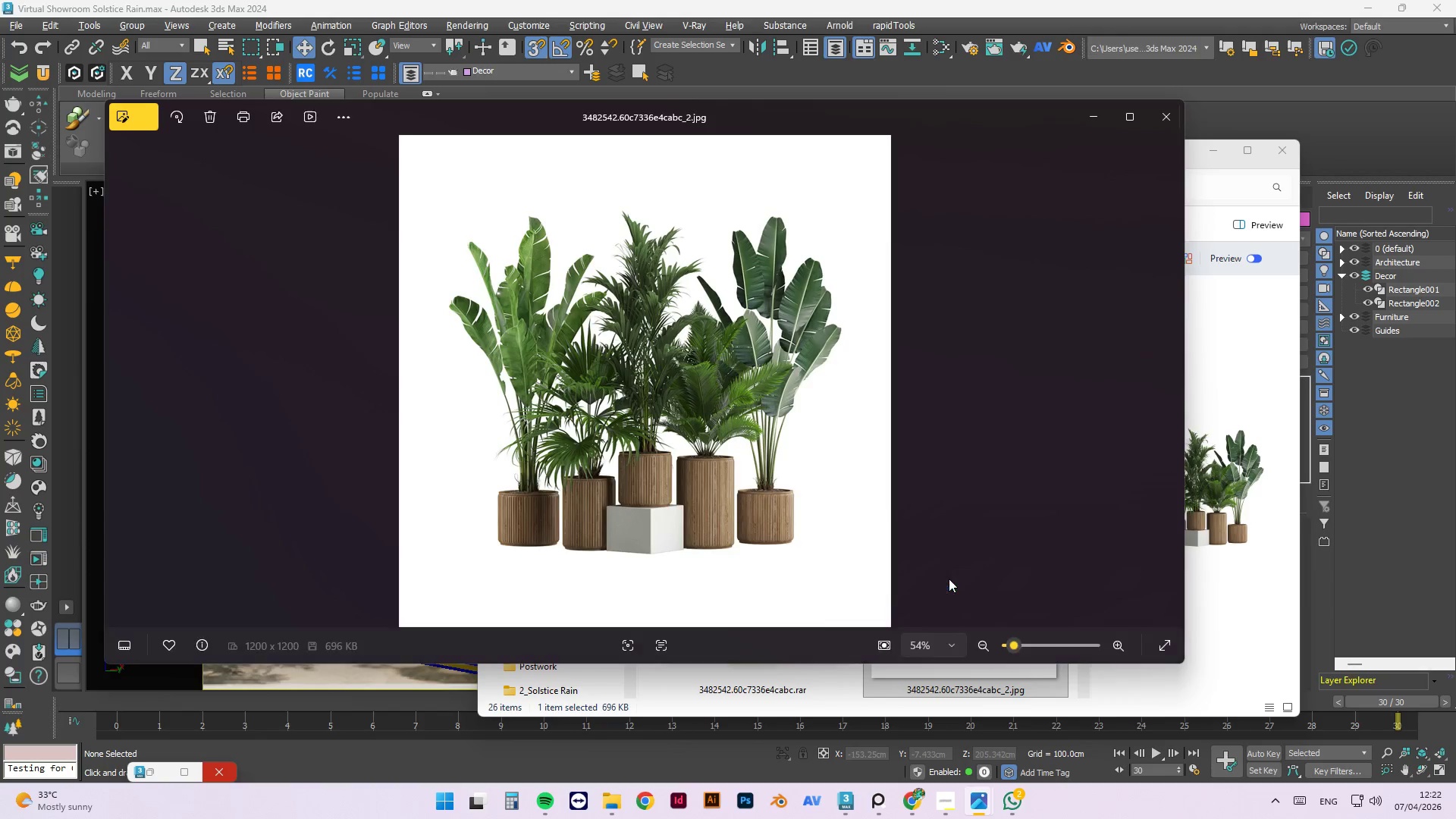 
scroll: coordinate [745, 529], scroll_direction: up, amount: 9.0
 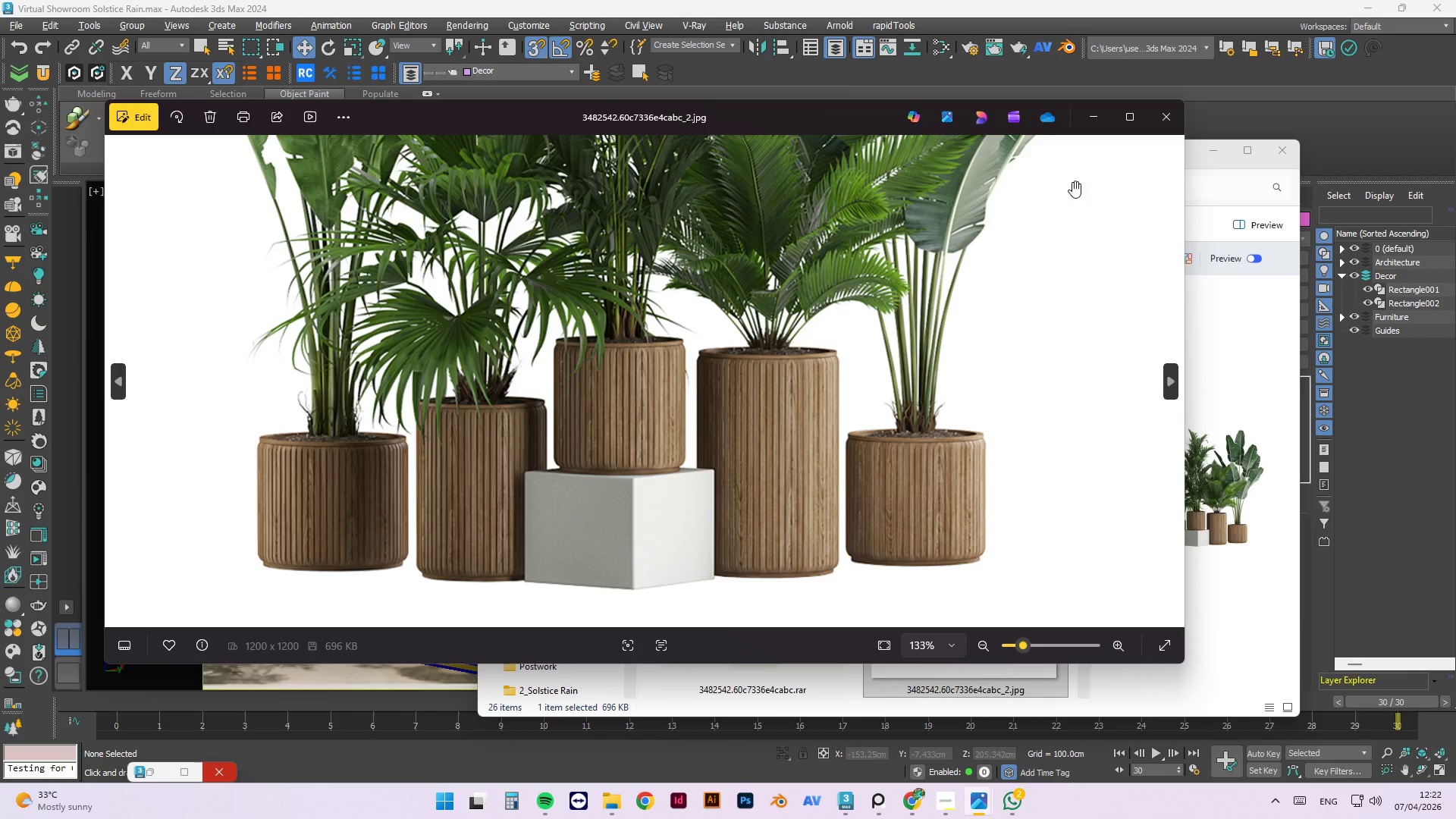 
left_click([1154, 119])
 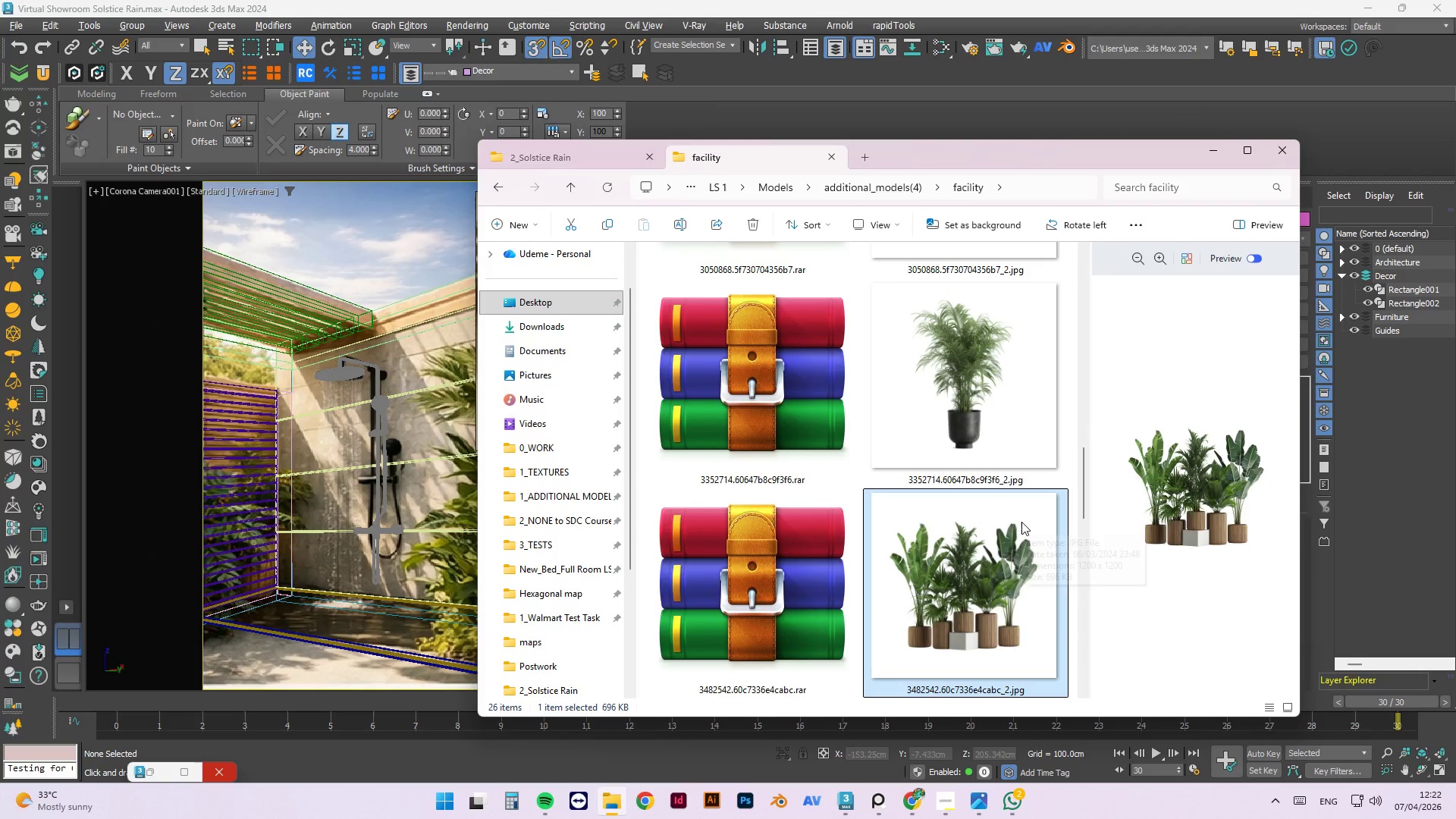 
scroll: coordinate [1021, 522], scroll_direction: down, amount: 1.0
 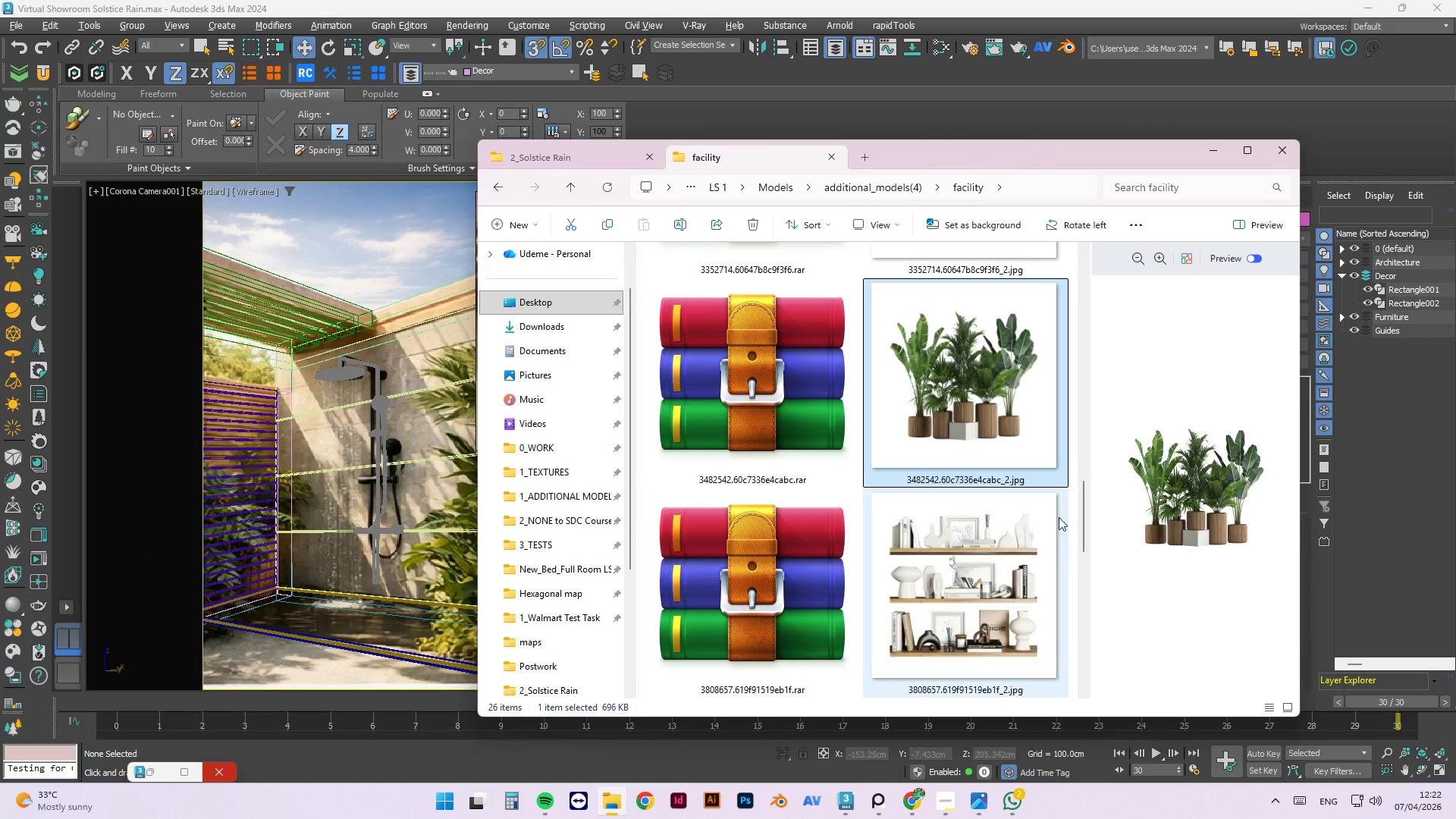 
left_click_drag(start_coordinate=[1081, 504], to_coordinate=[1080, 498])
 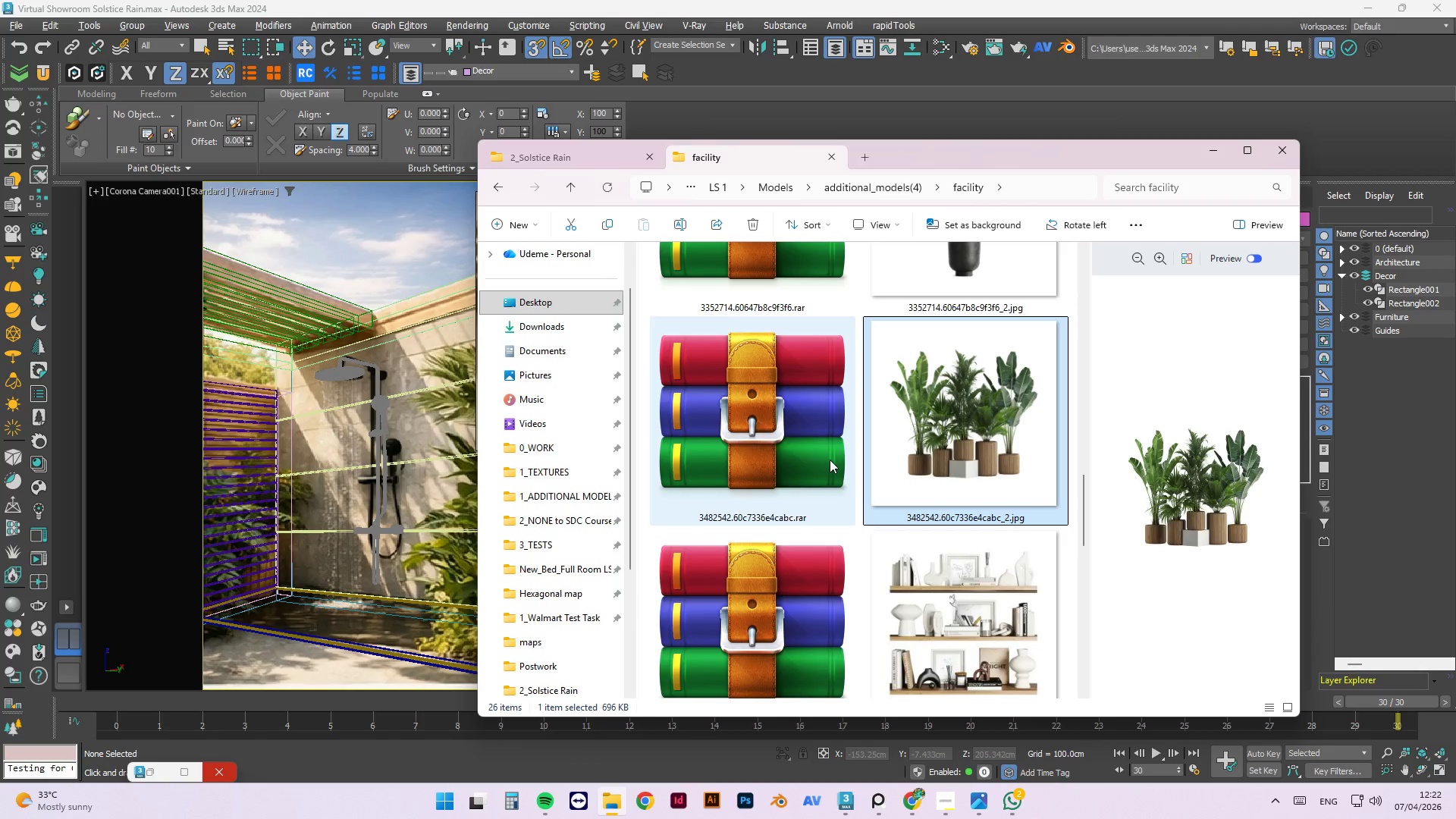 
left_click([829, 463])
 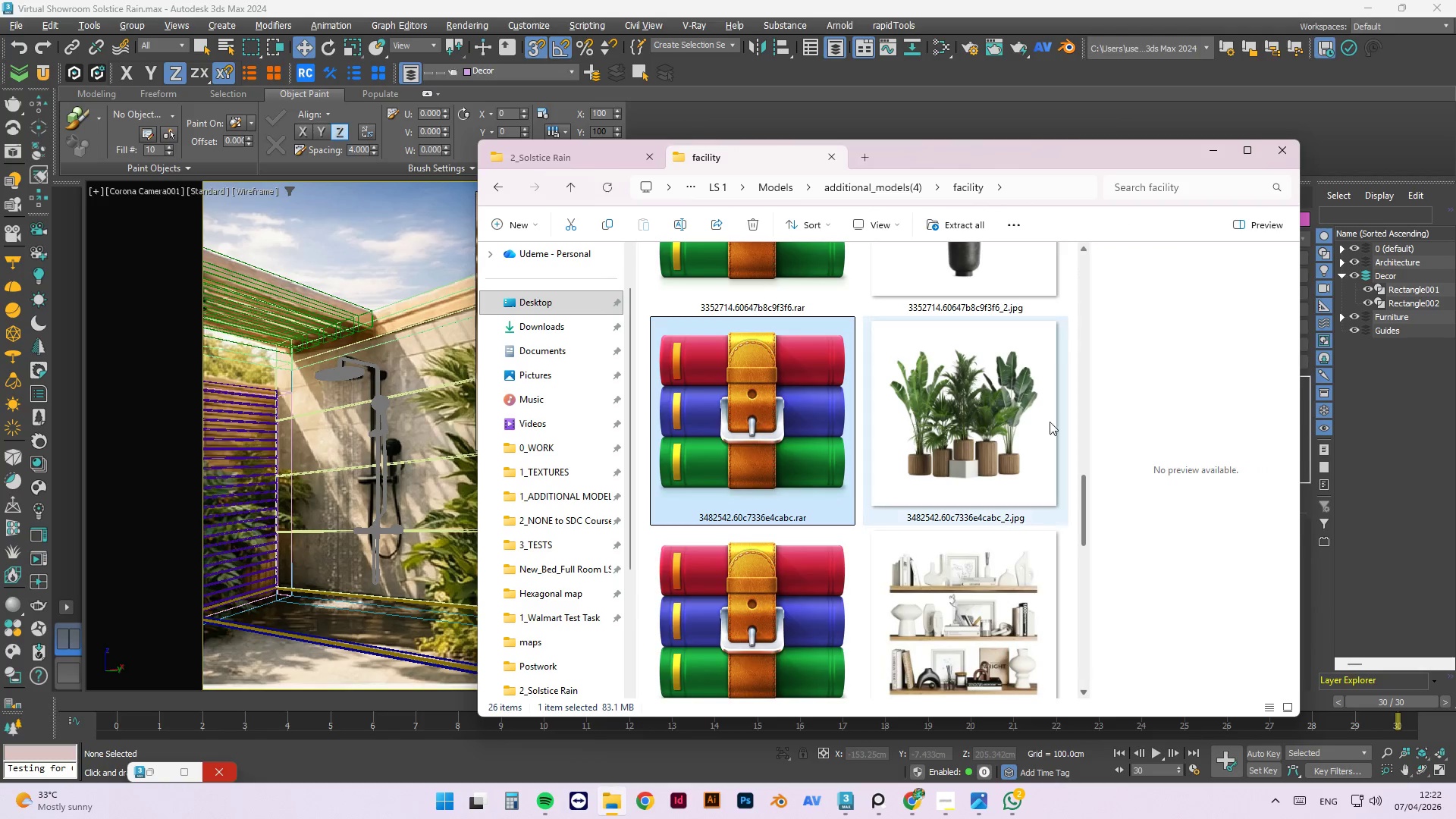 
key(Control+C)
 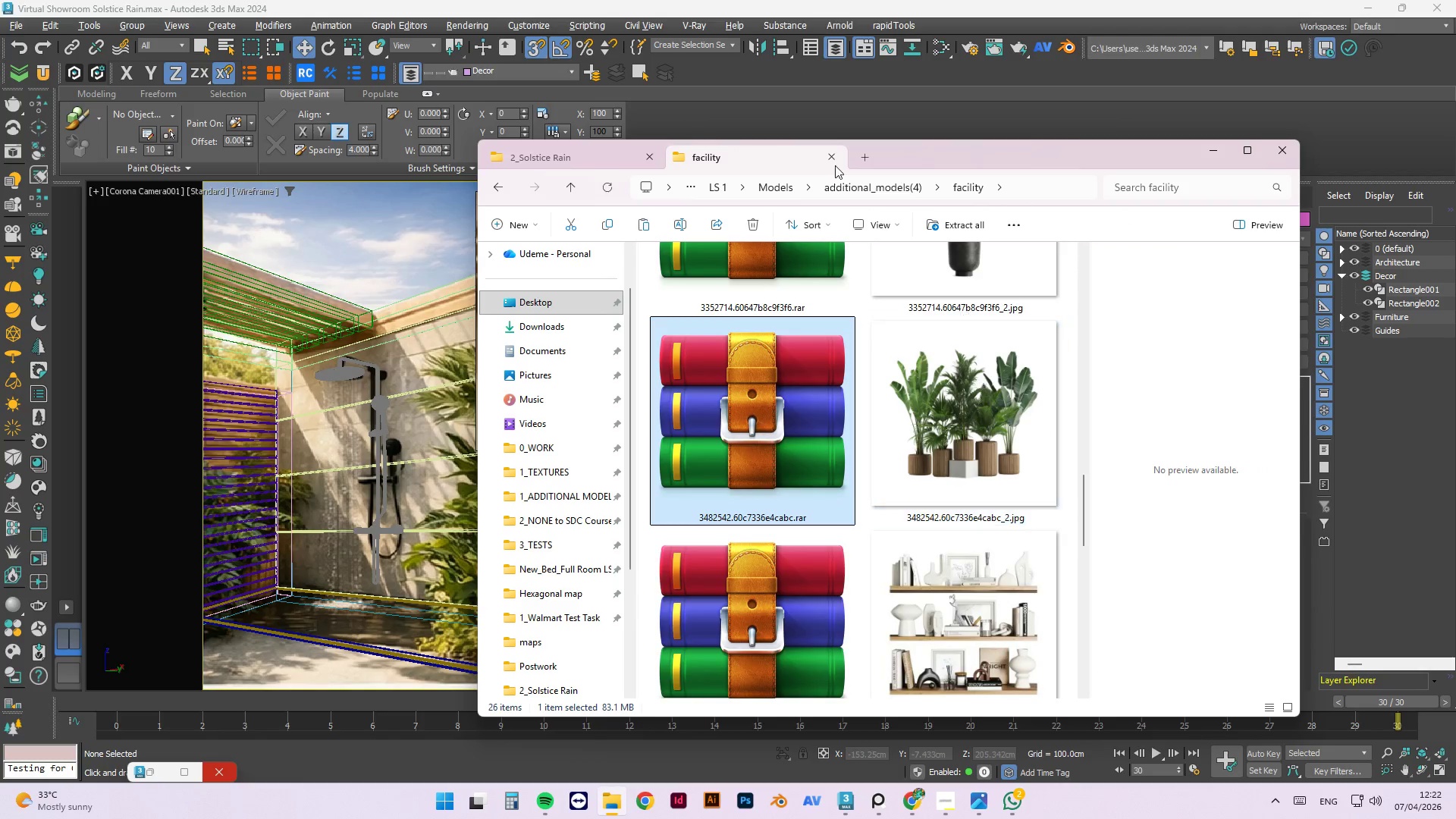 
key(Control+C)
 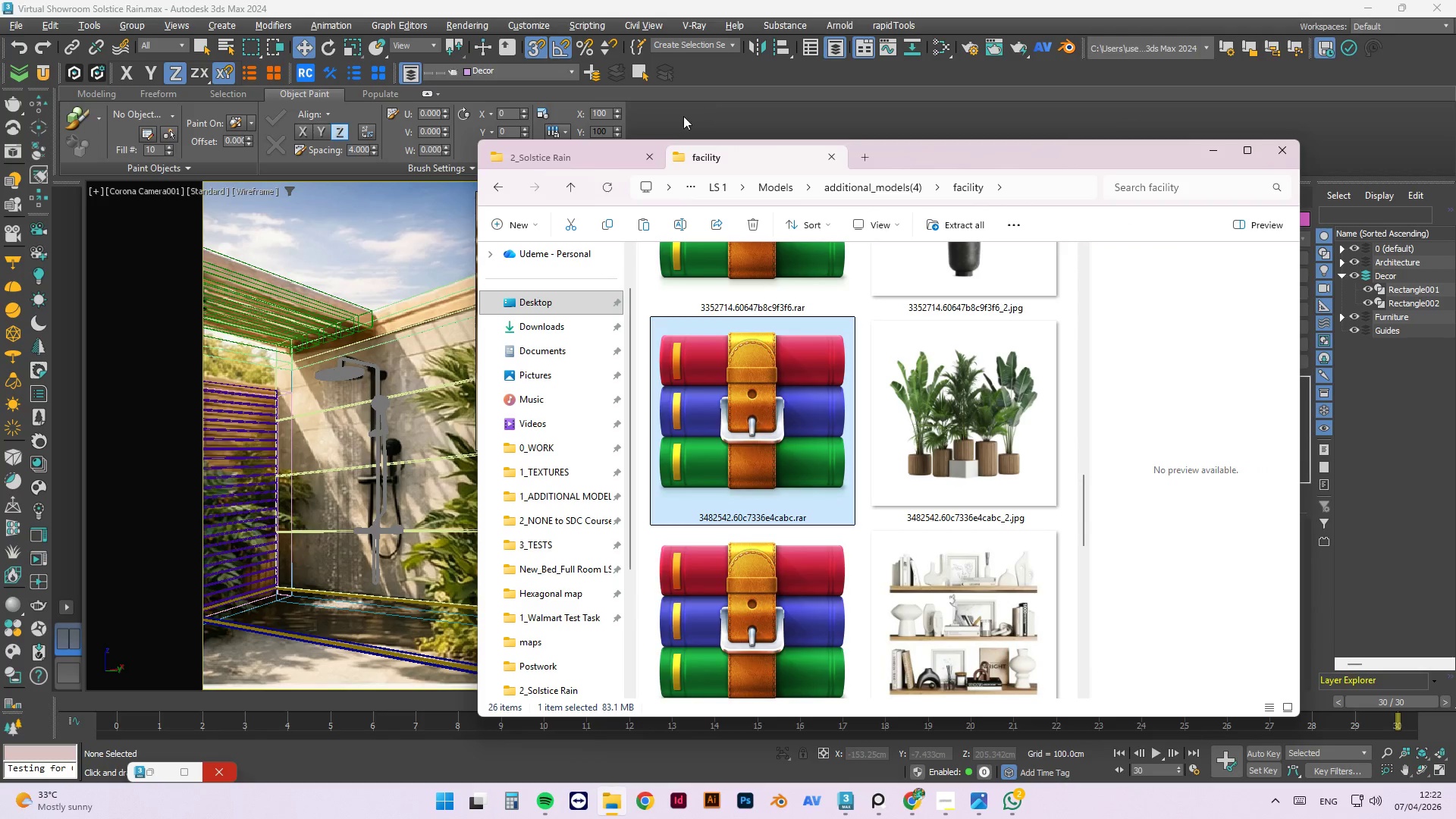 
key(Control+C)
 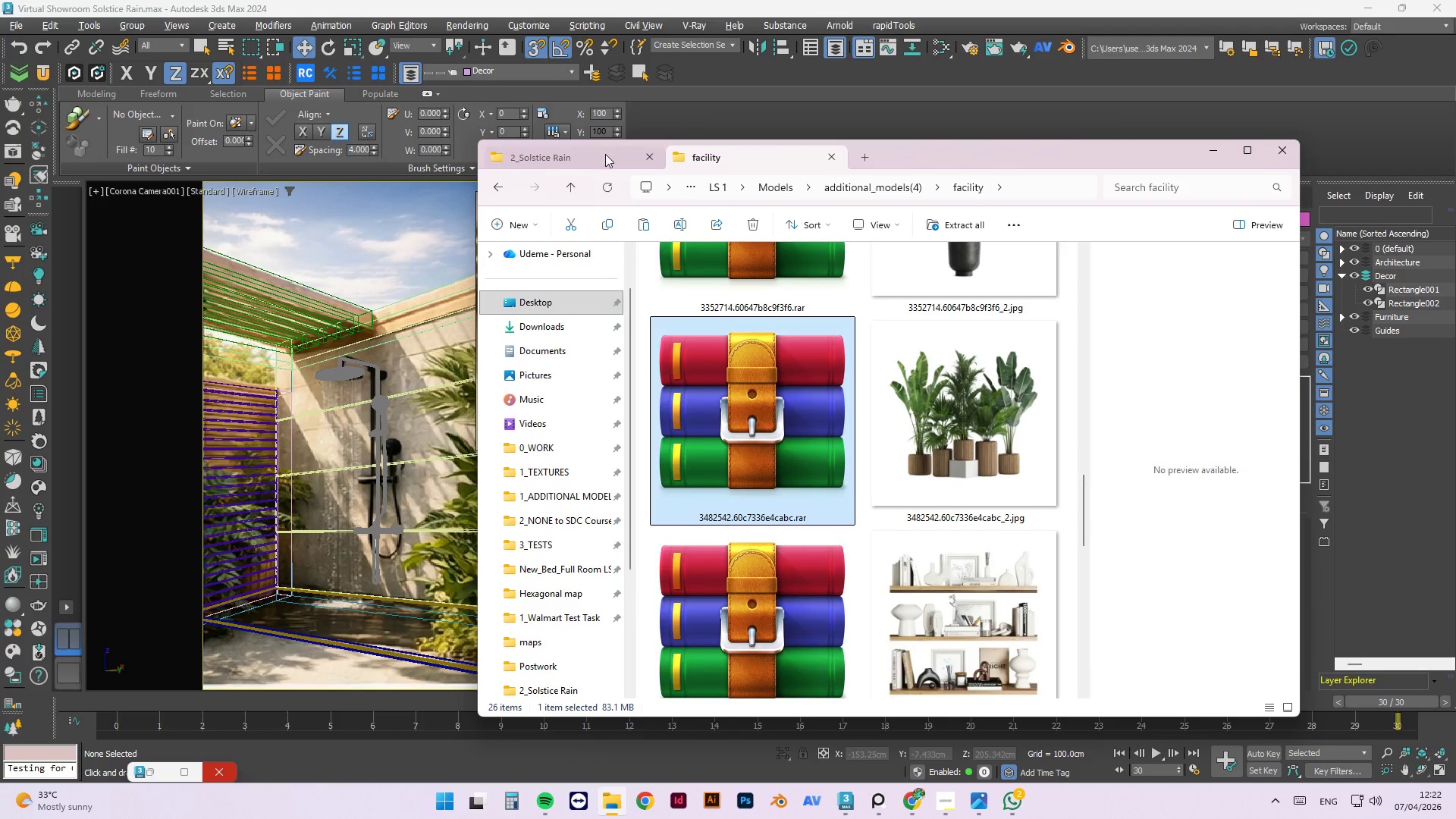 
left_click([607, 157])
 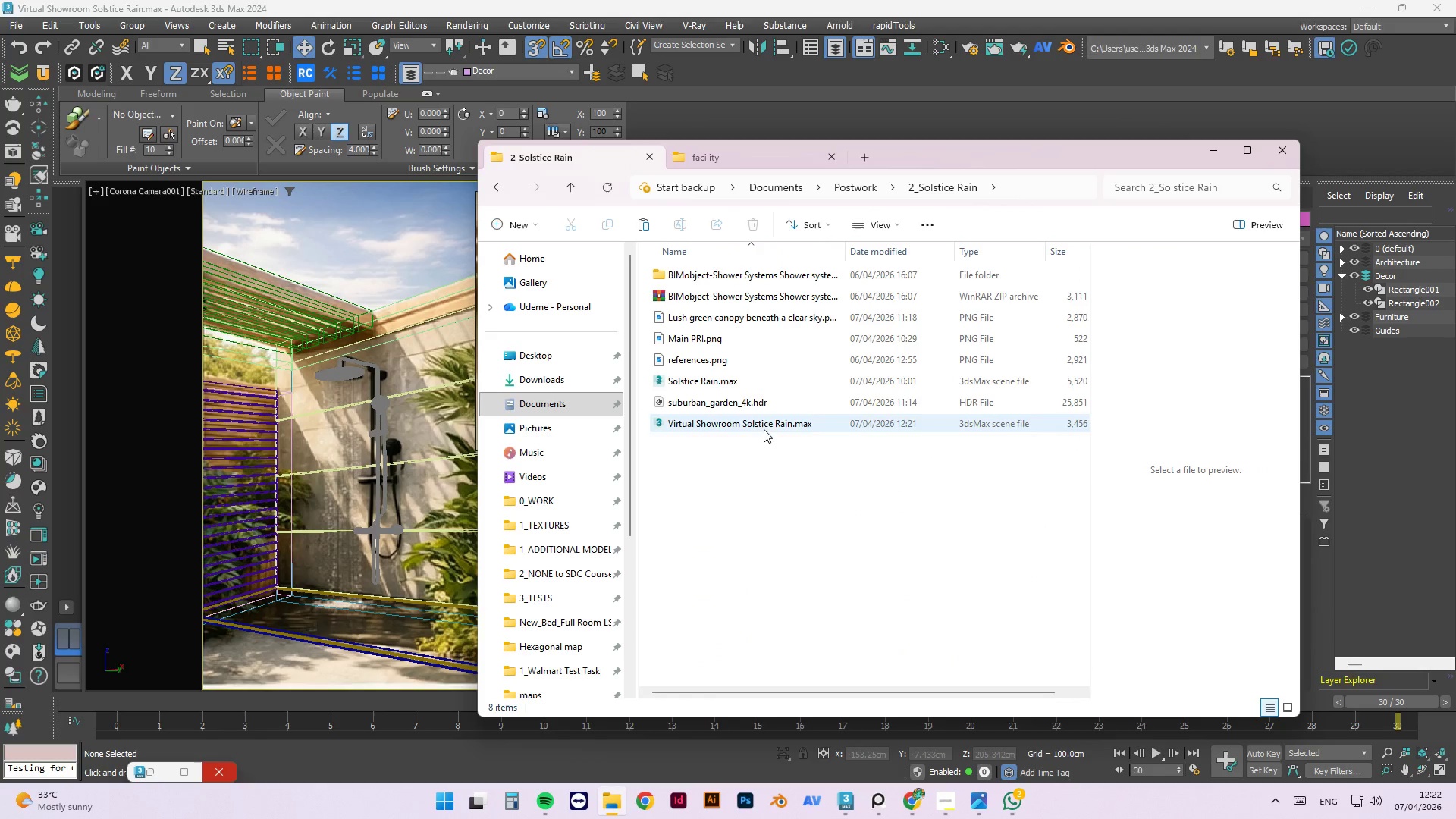 
left_click([768, 497])
 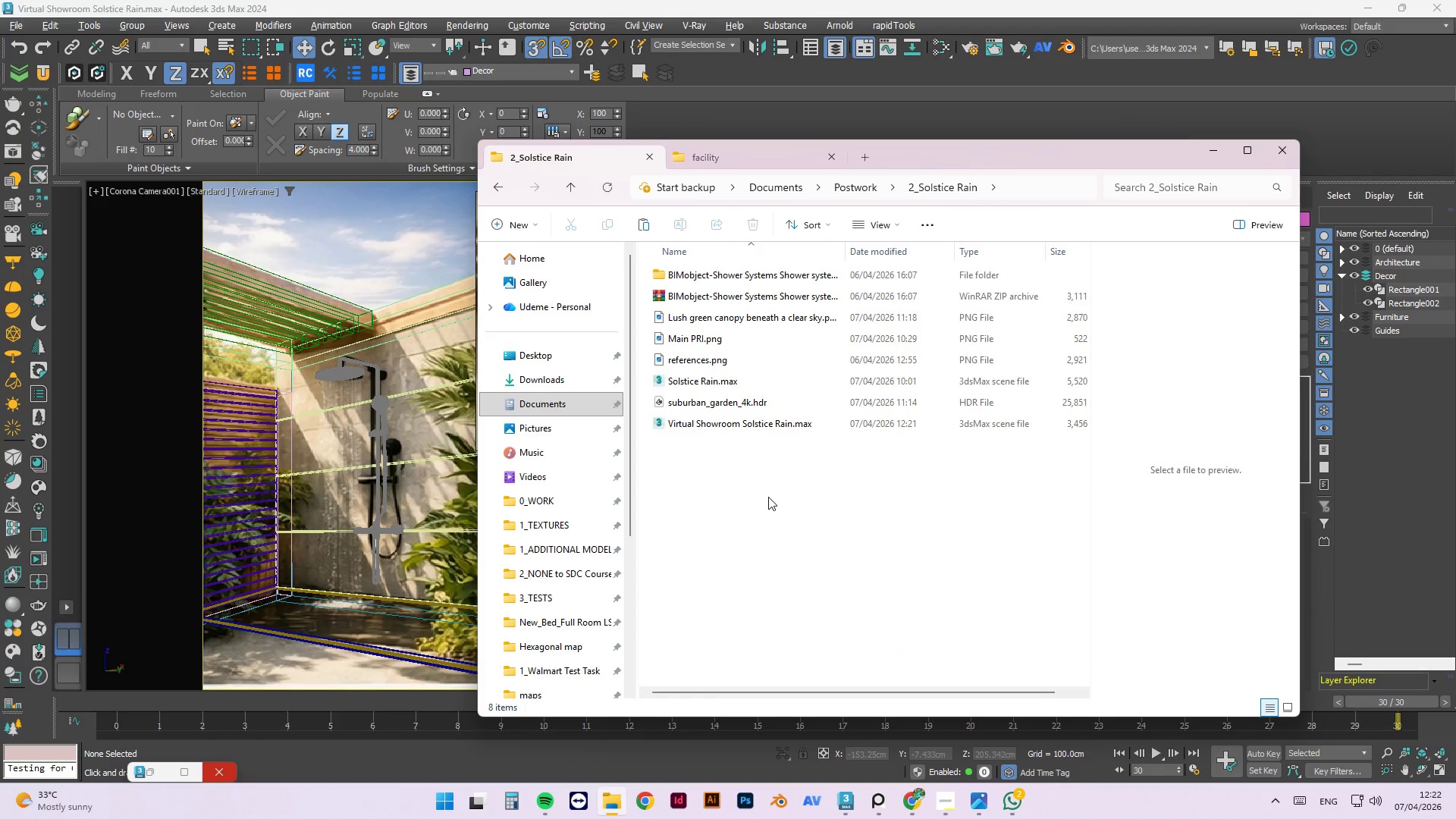 
key(Control+ControlLeft)
 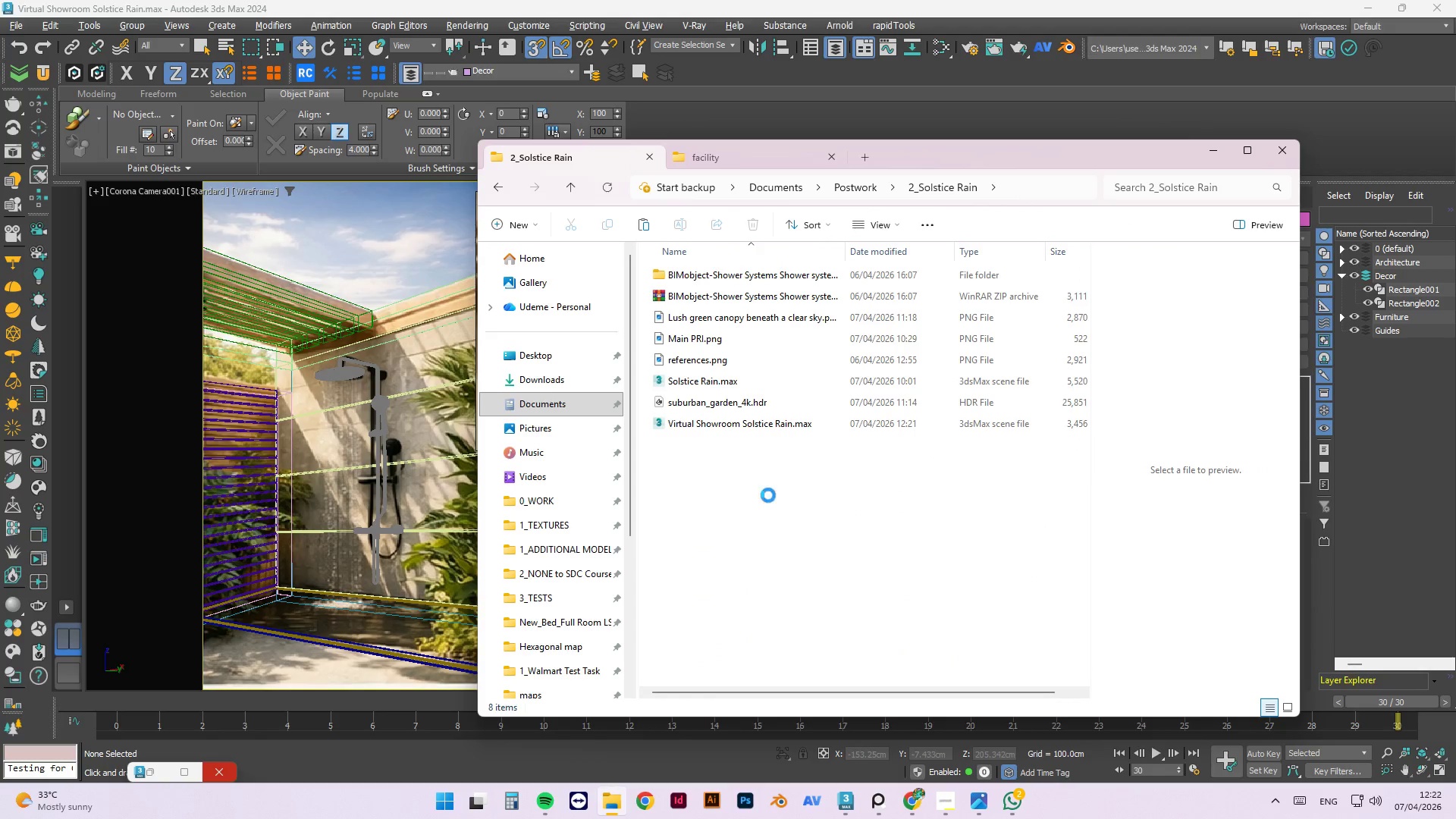 
key(Control+V)
 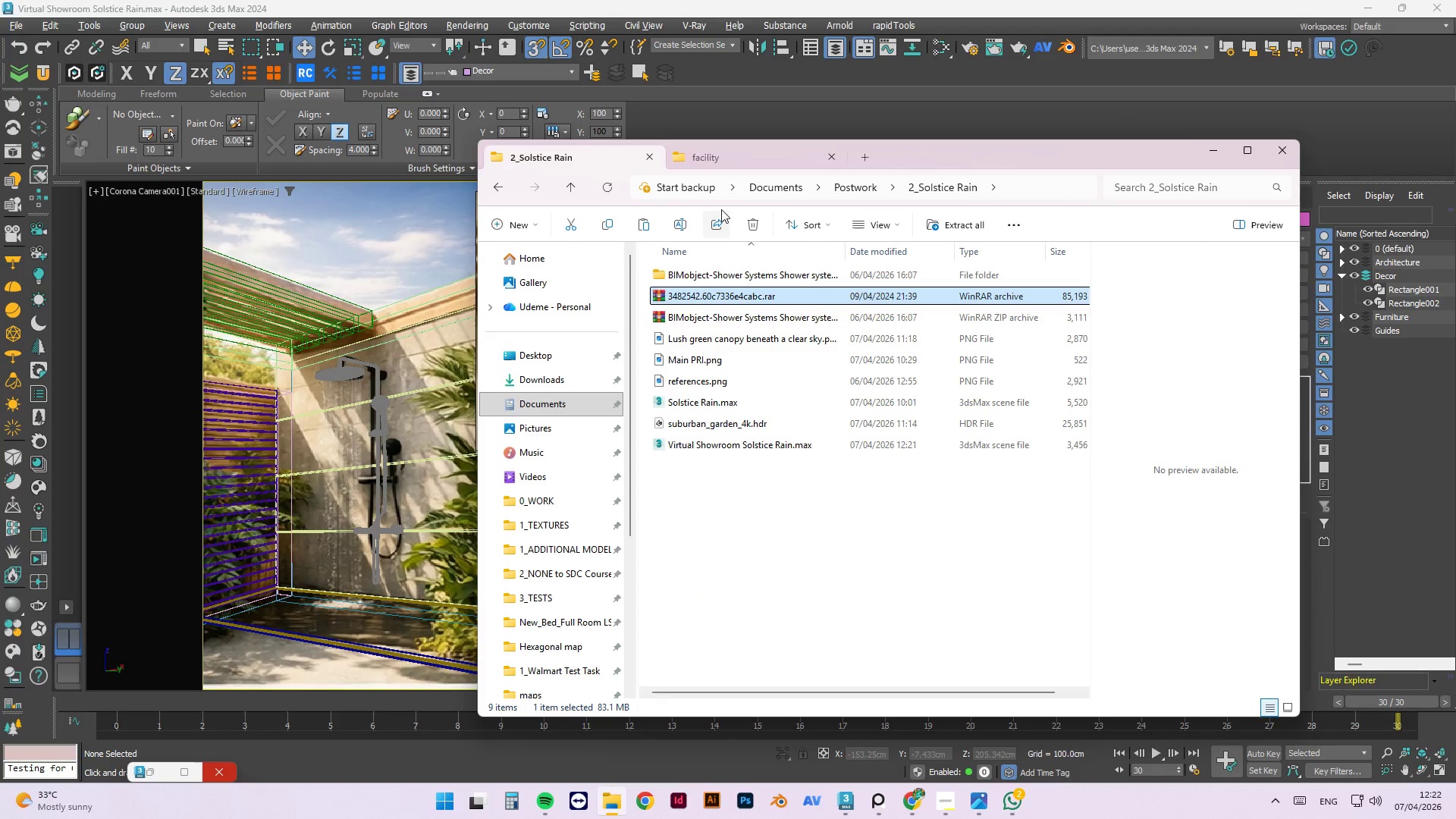 
left_click([718, 162])
 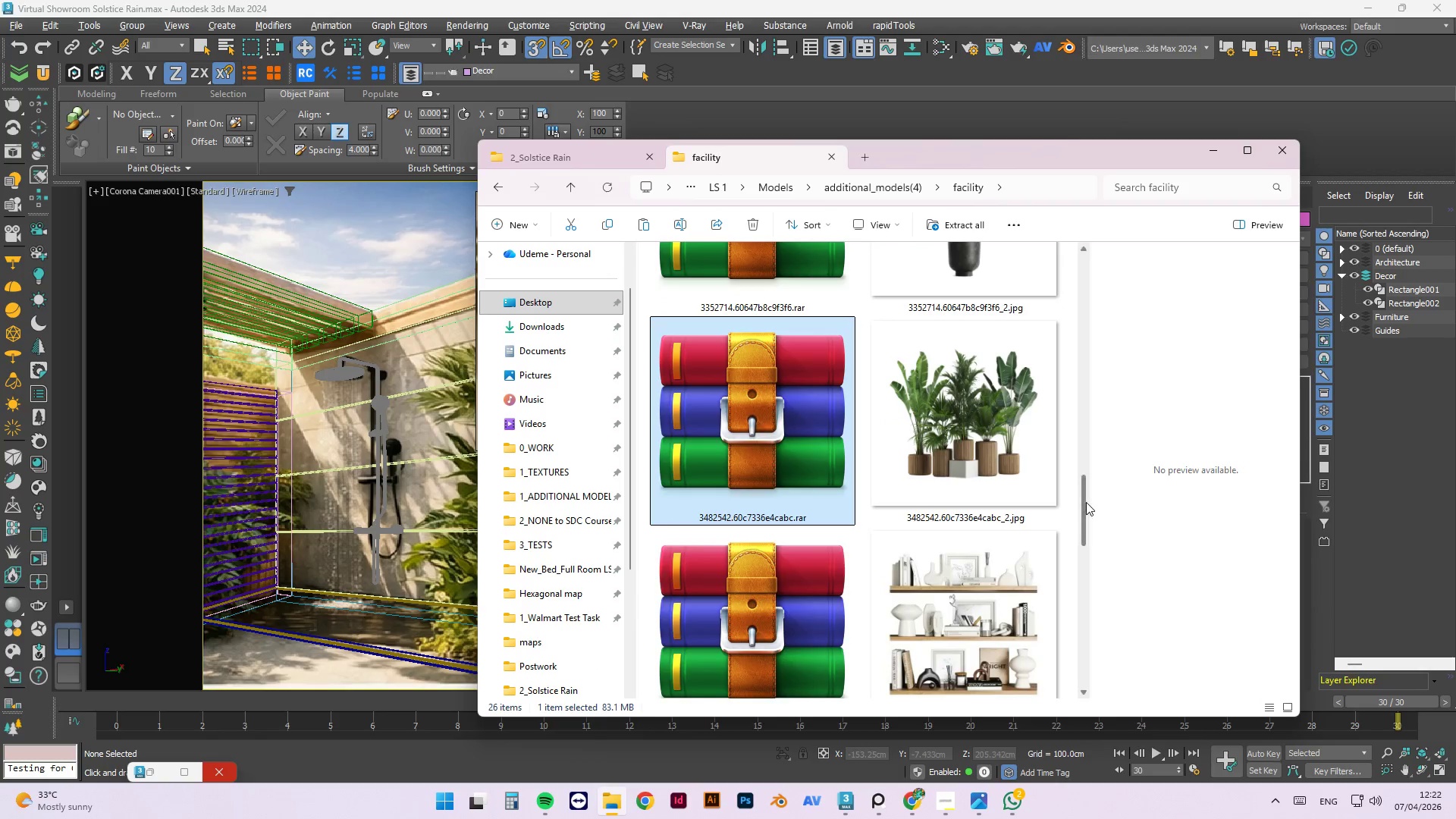 
left_click_drag(start_coordinate=[1081, 502], to_coordinate=[1080, 254])
 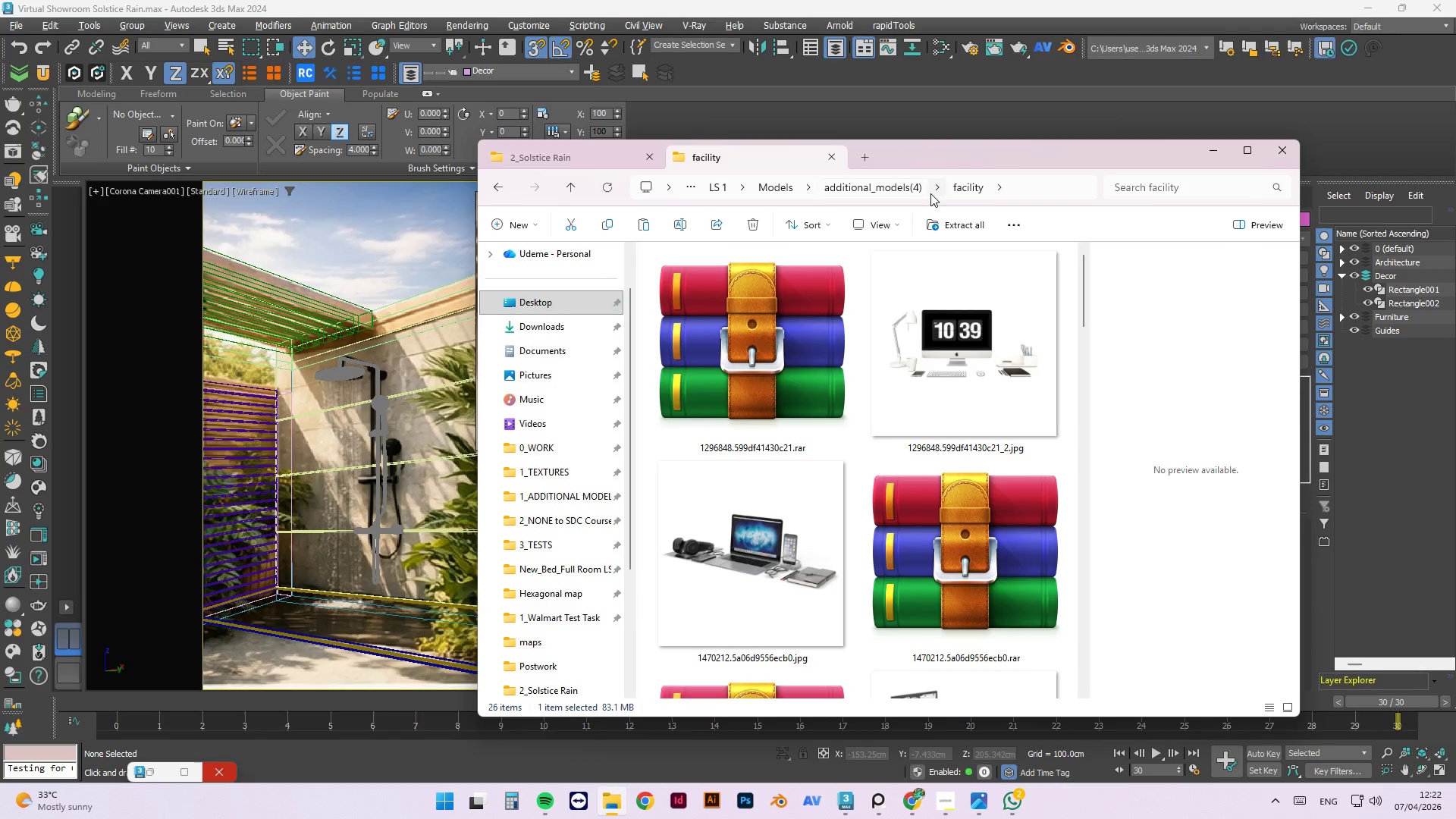 
left_click([908, 192])
 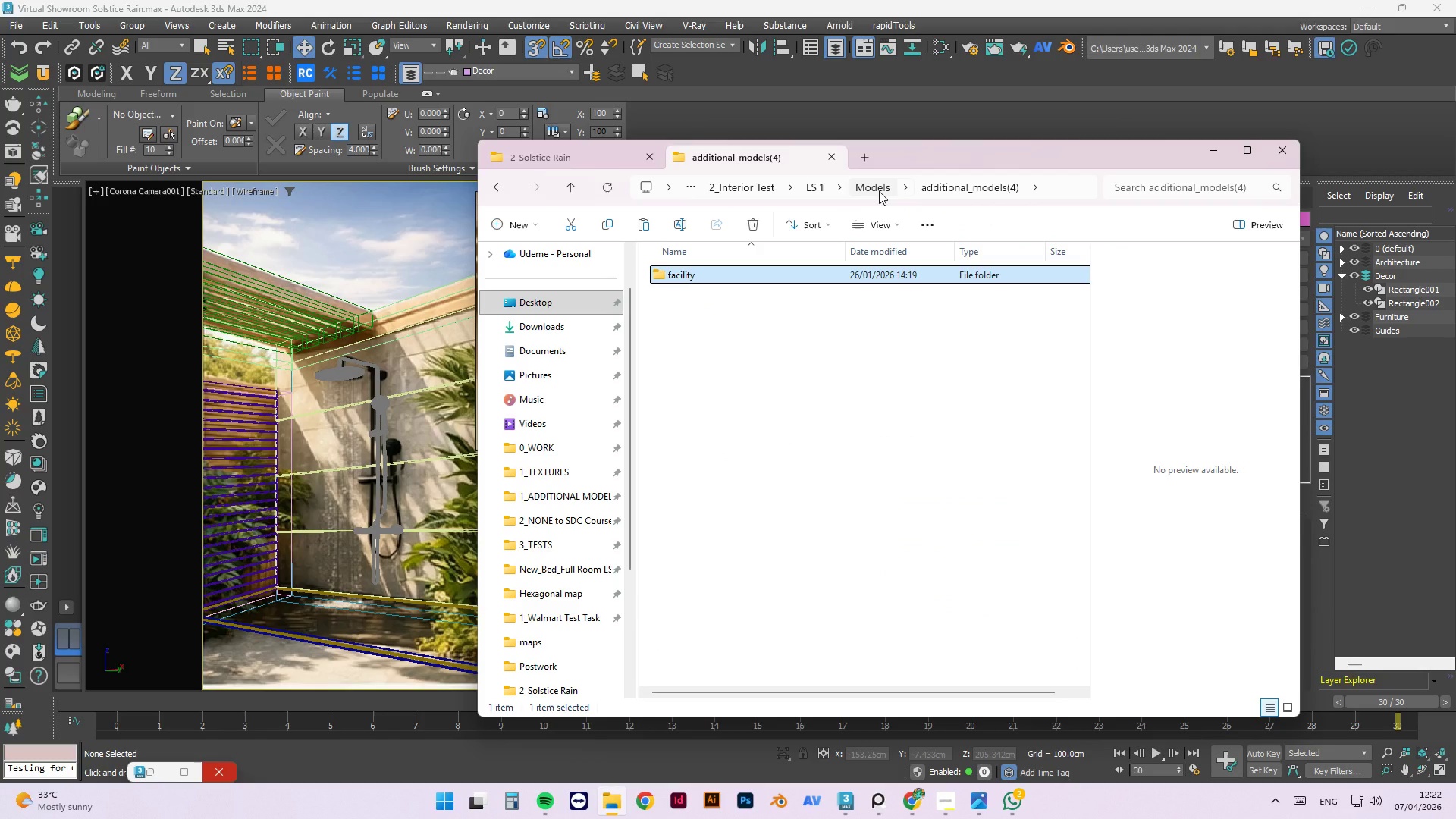 
left_click([879, 191])
 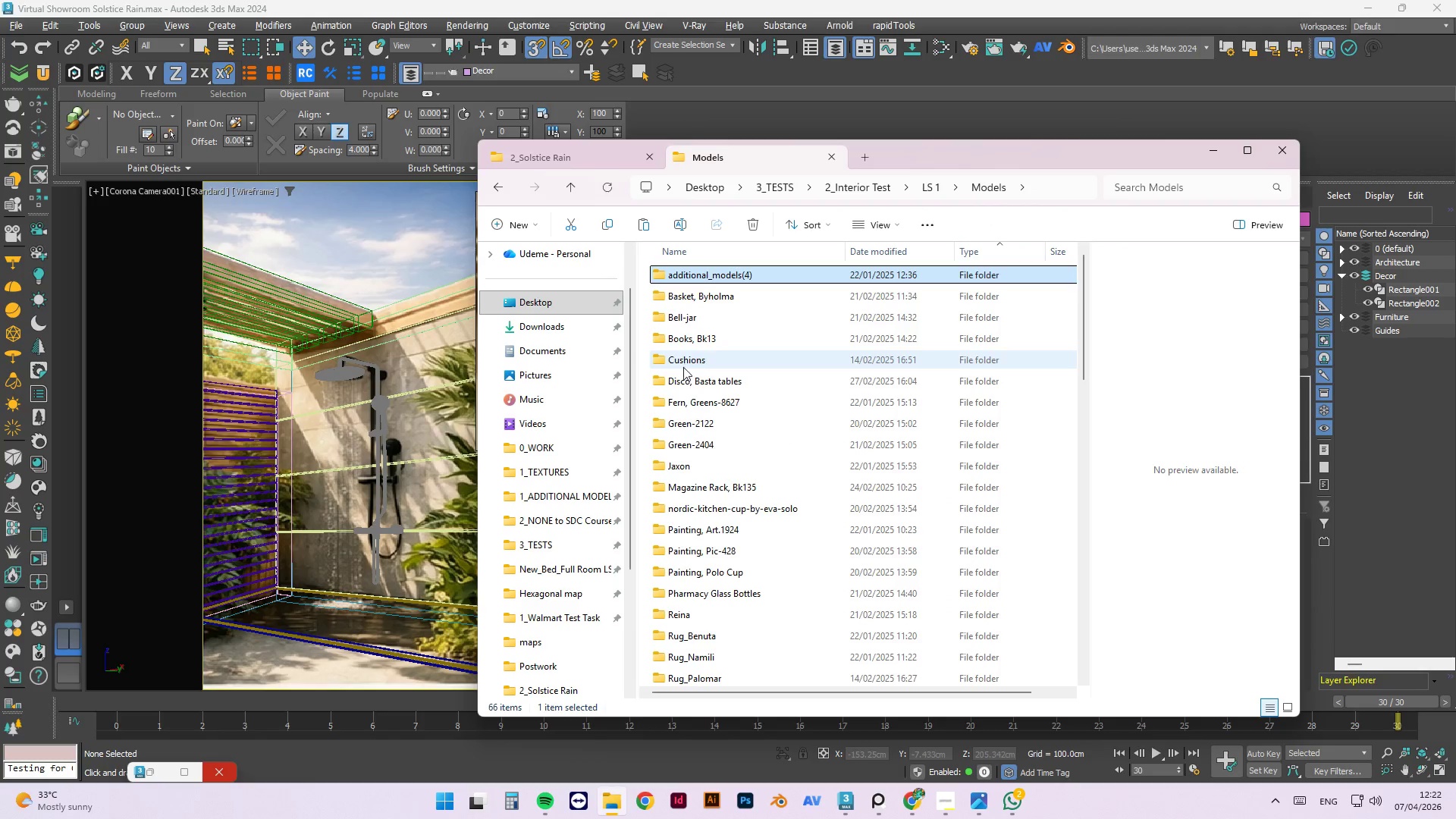 
double_click([698, 401])
 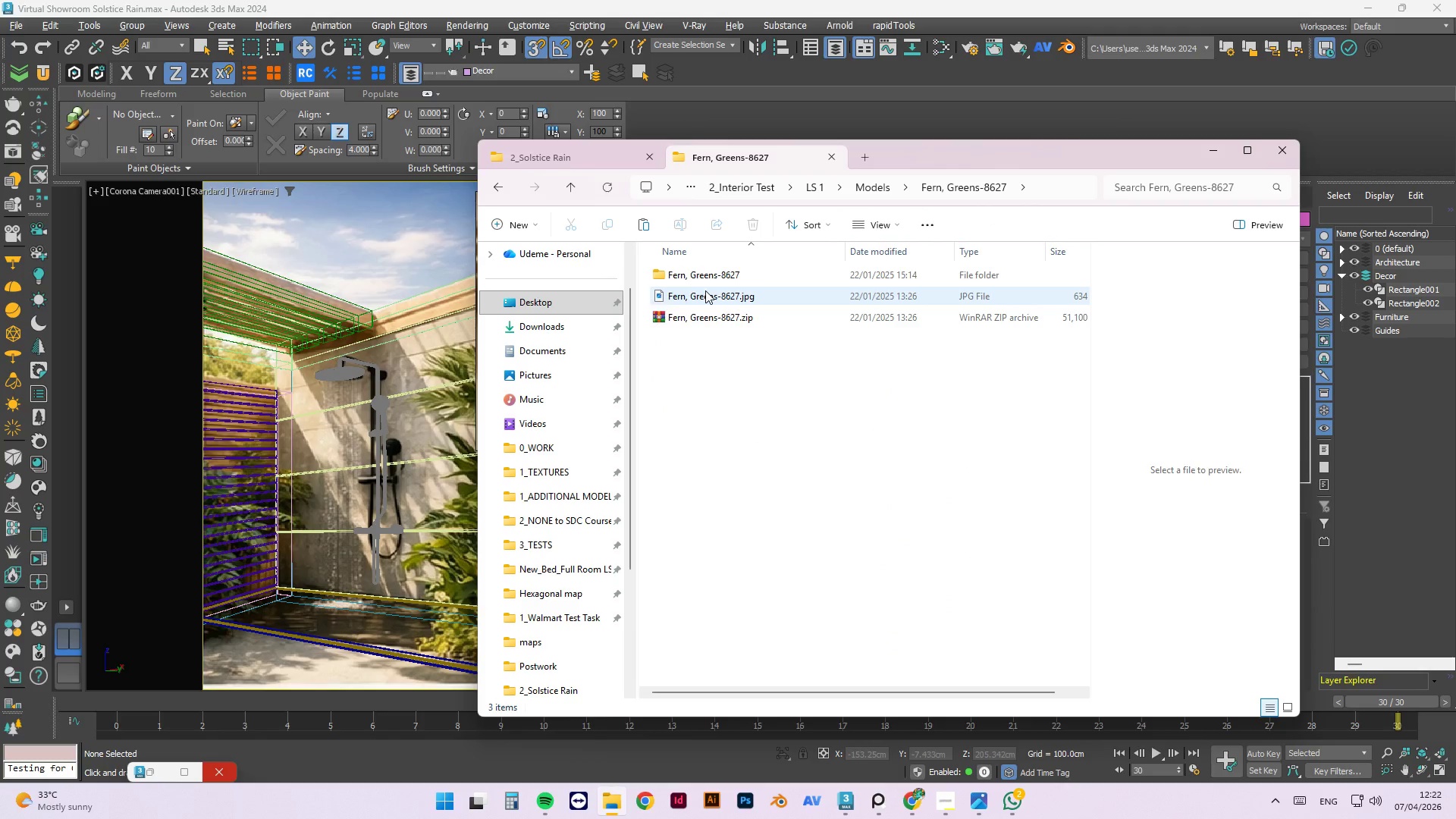 
double_click([705, 290])
 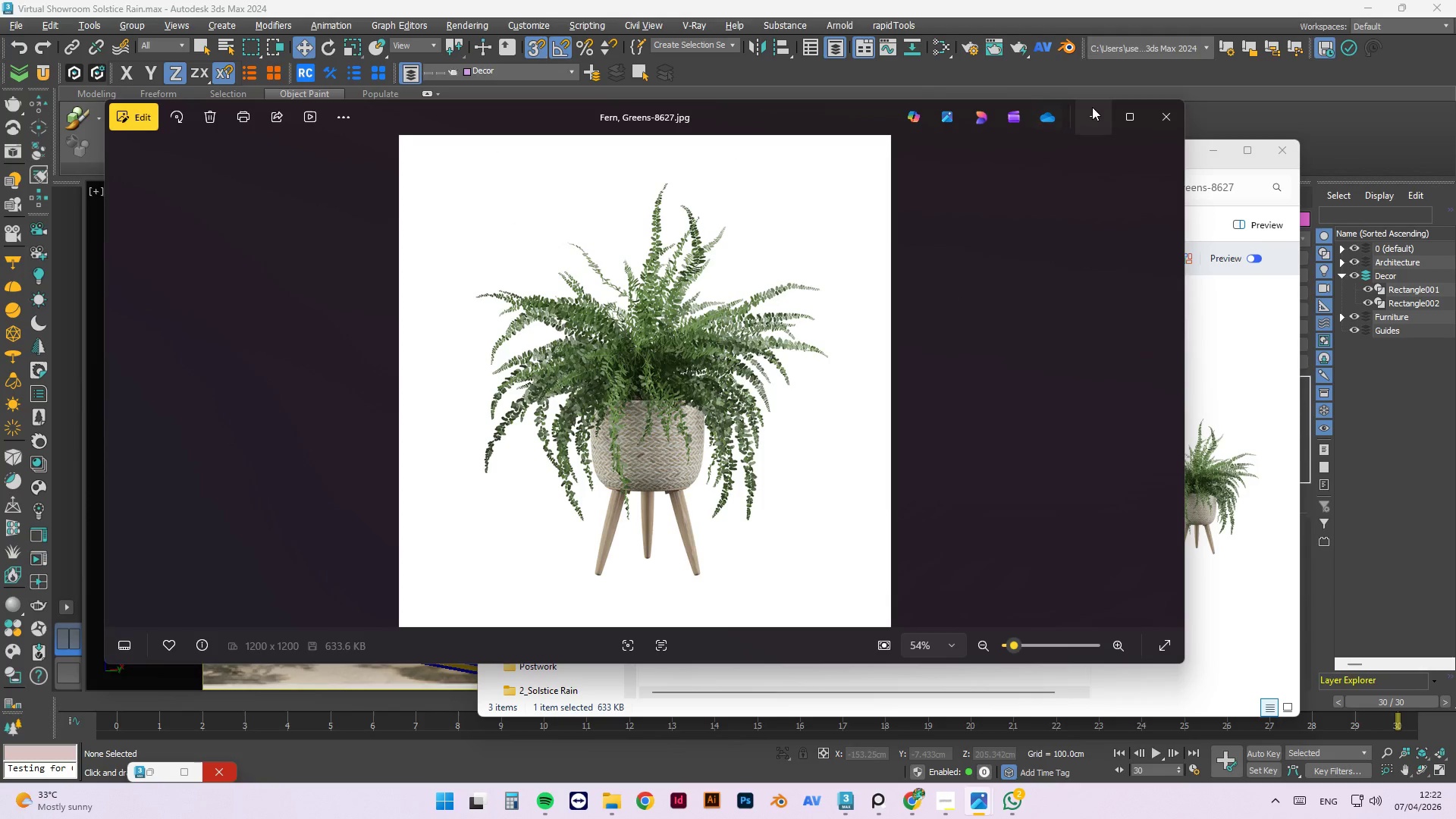 
left_click([1168, 119])
 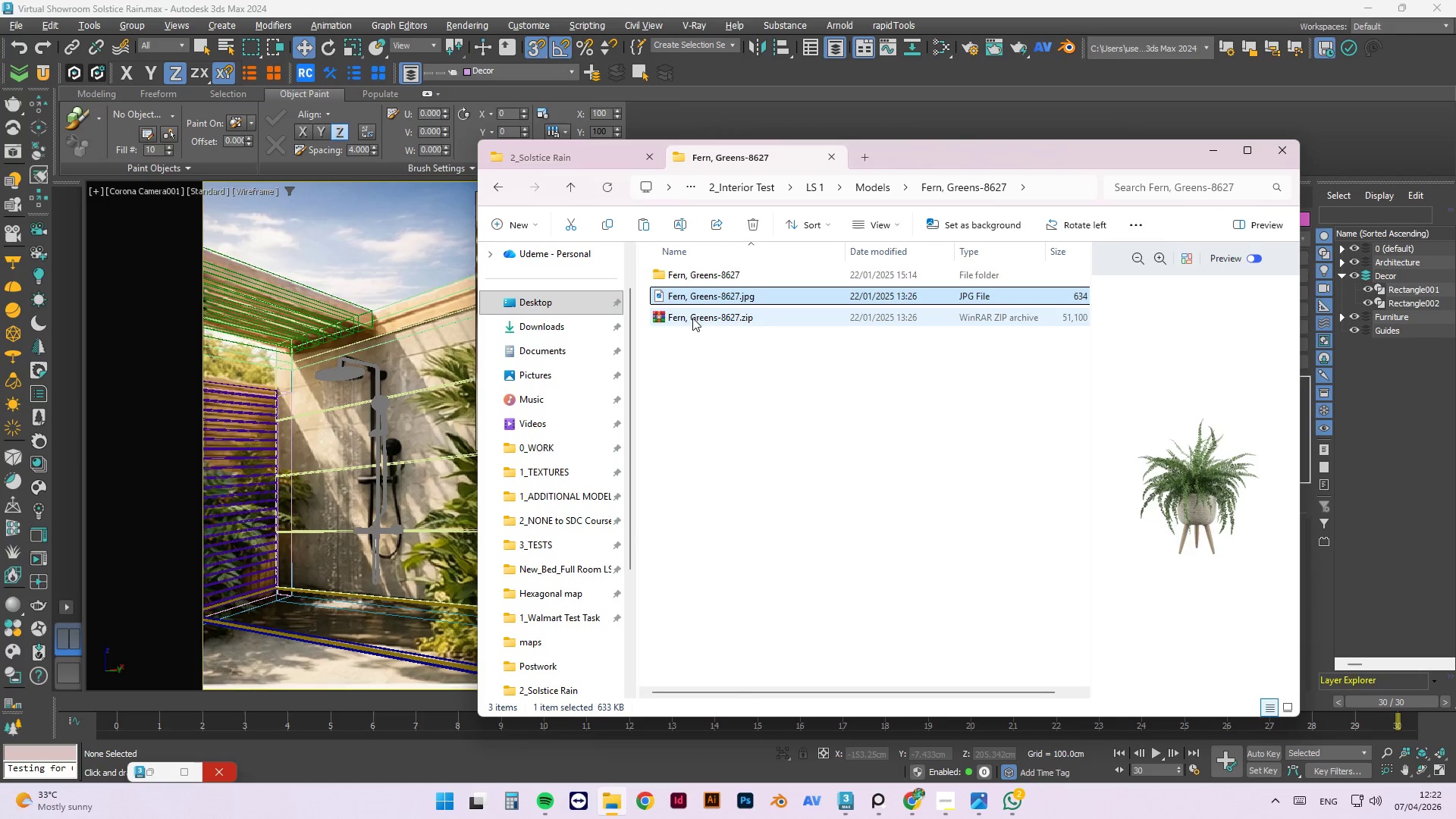 
left_click_drag(start_coordinate=[687, 319], to_coordinate=[723, 321])
 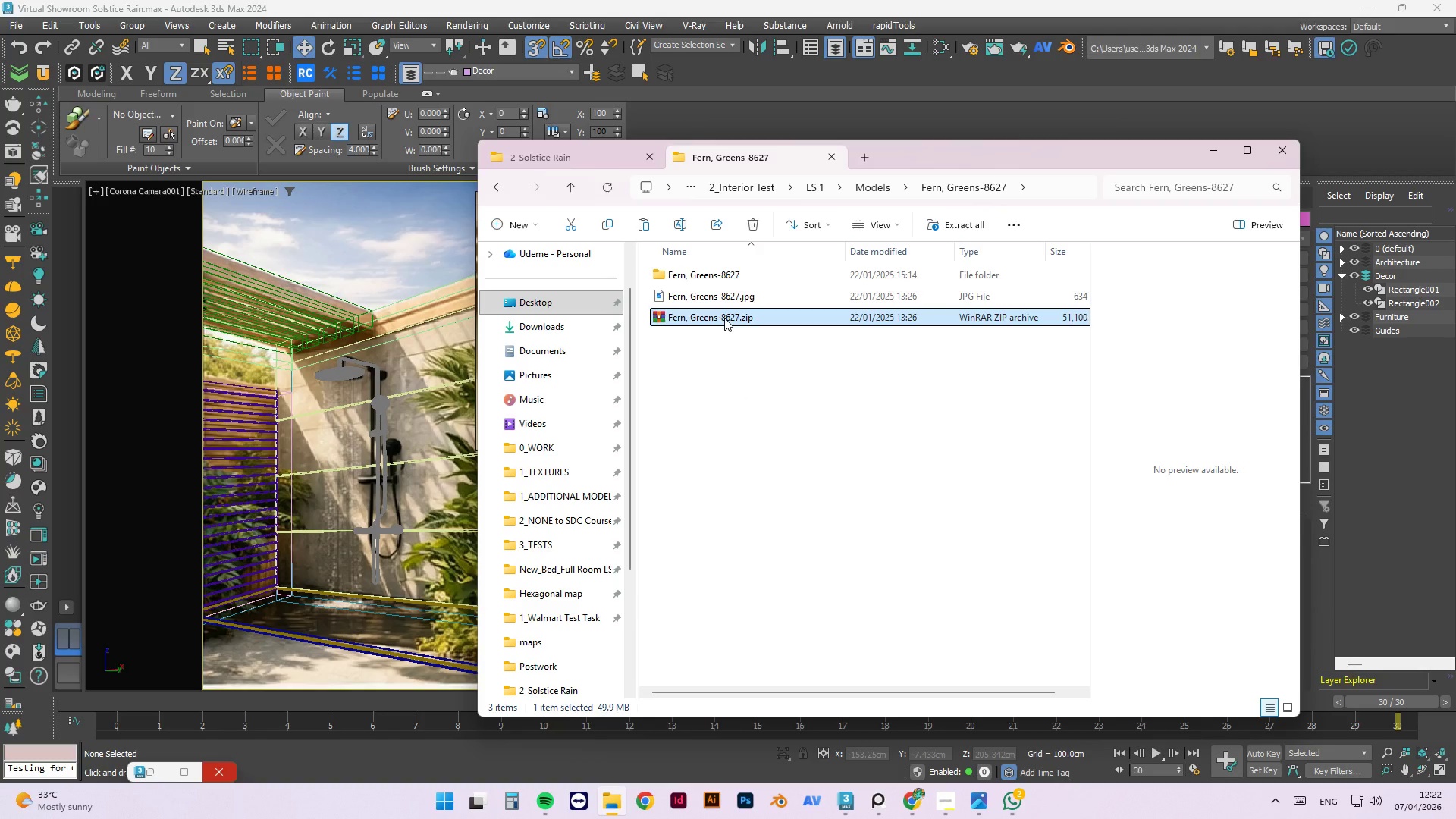 
key(Control+C)
 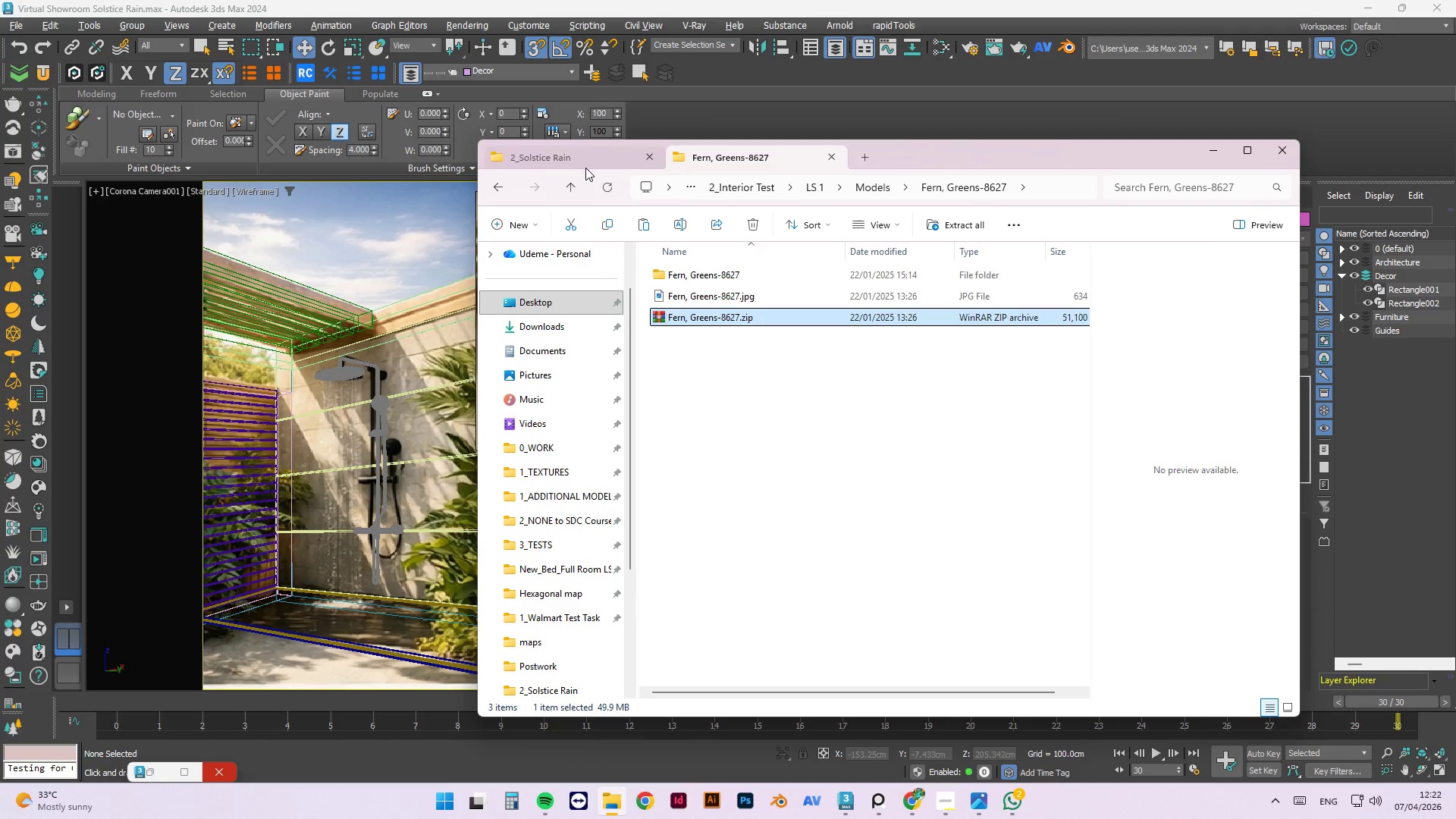 
left_click([585, 168])
 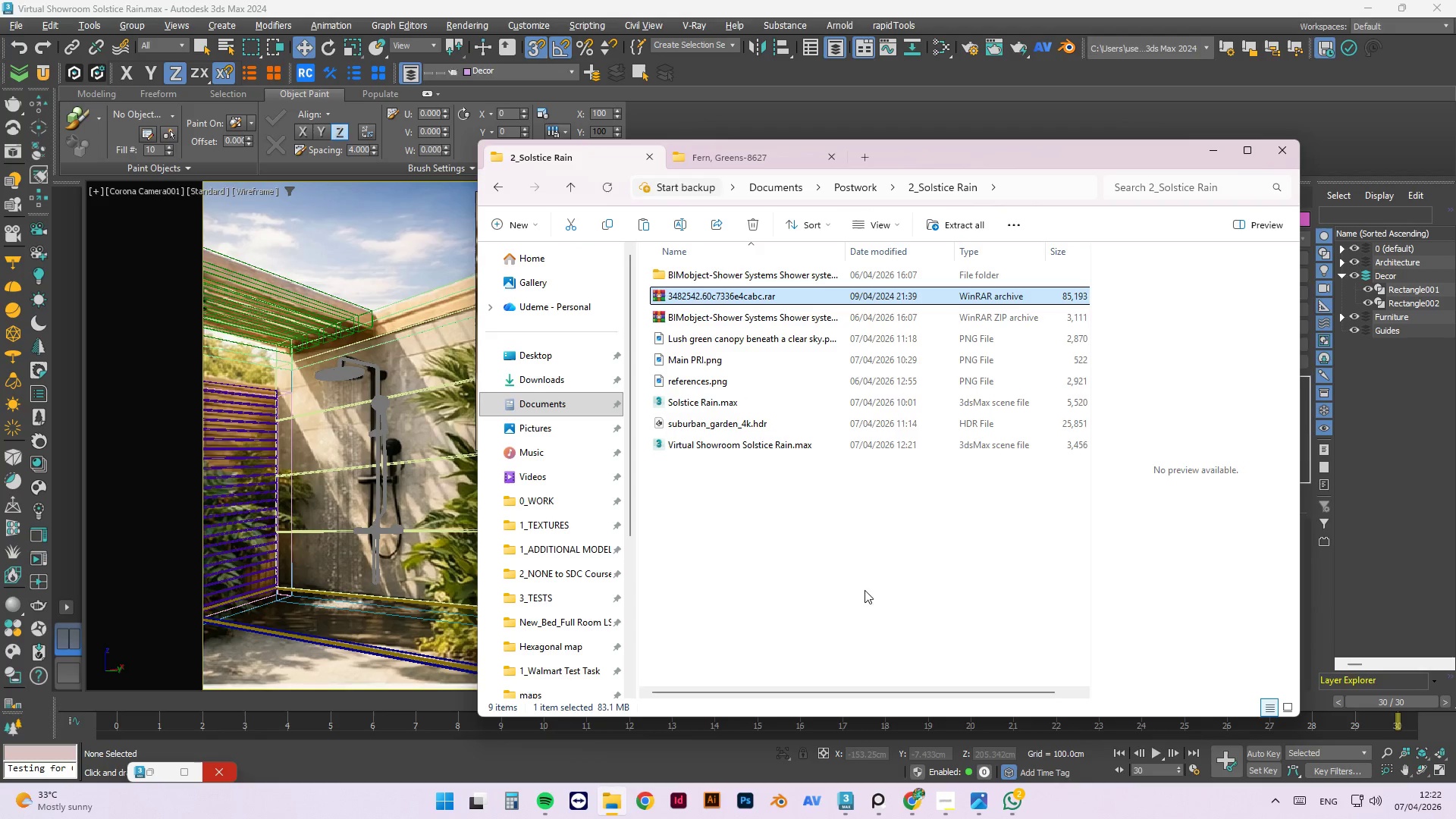 
left_click([841, 577])
 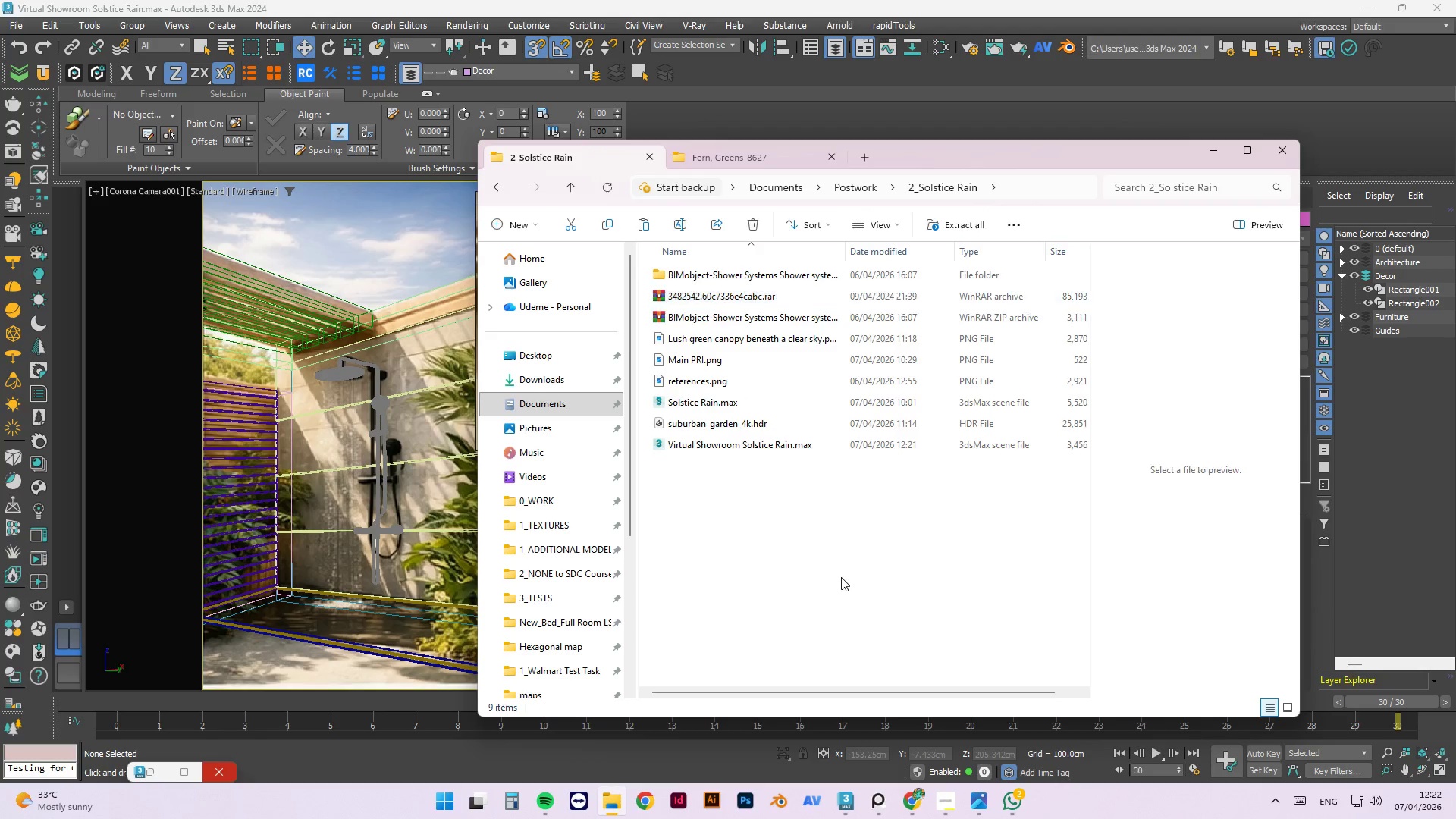 
key(Control+V)
 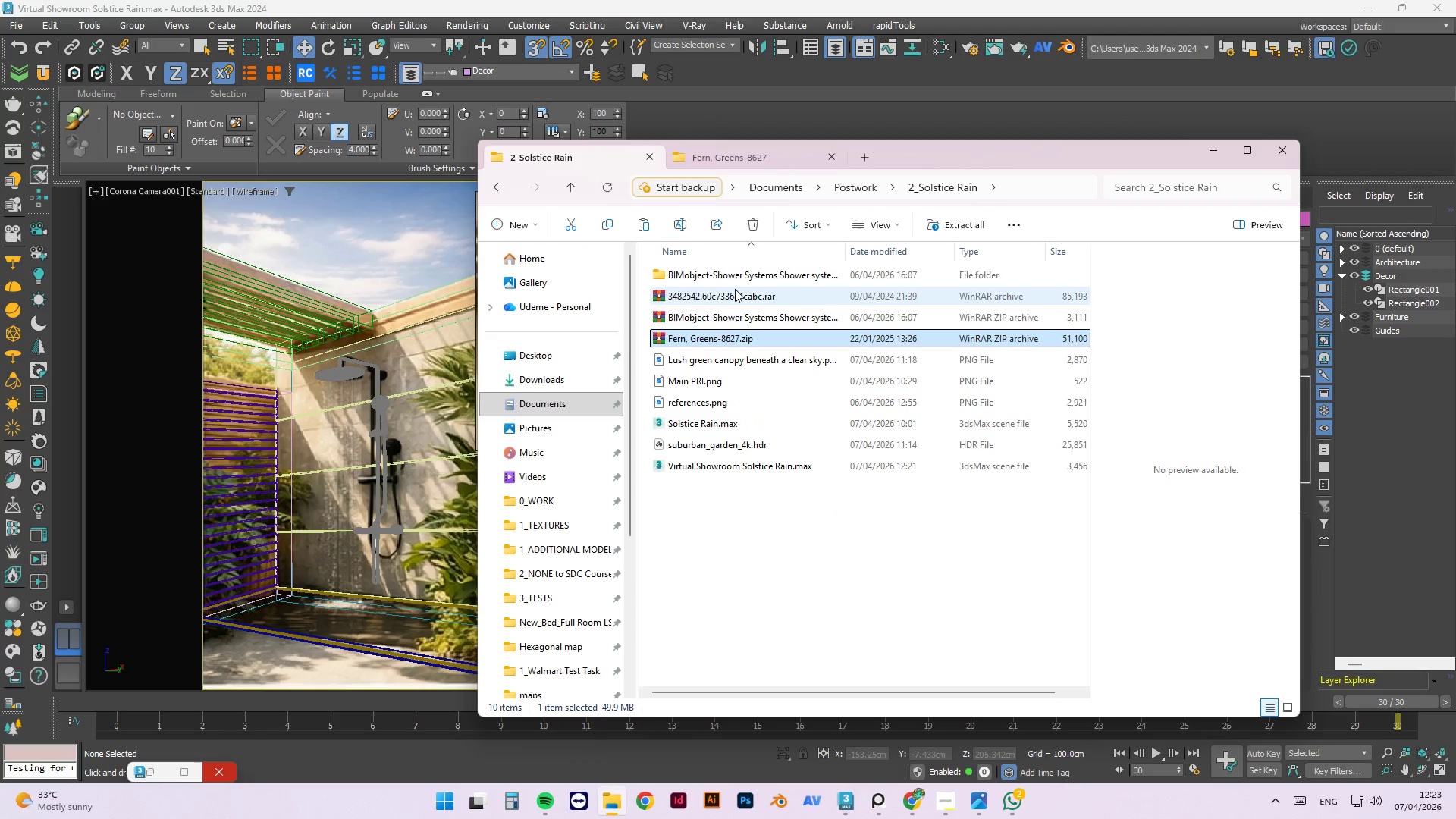 
left_click([734, 290])
 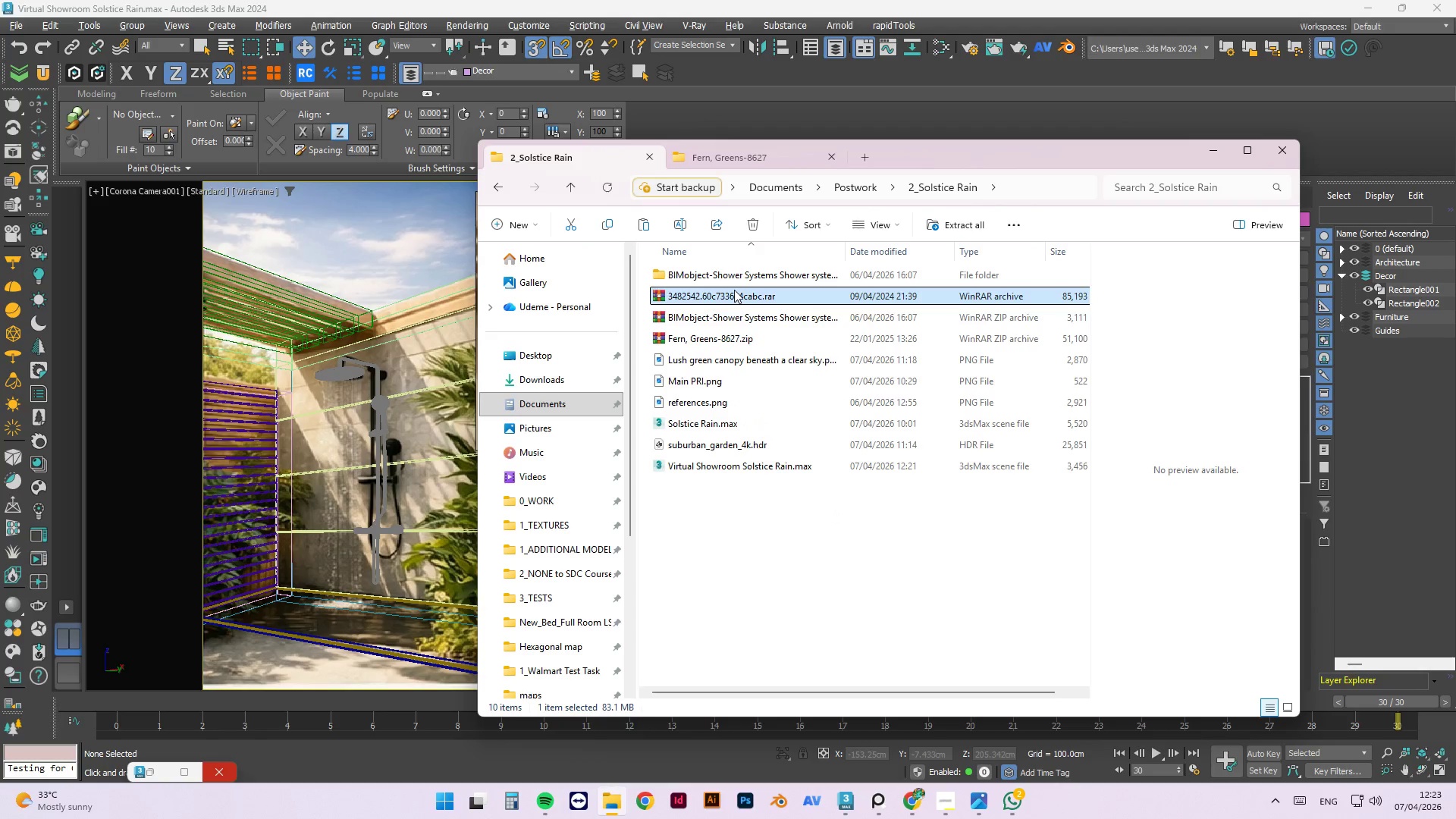 
type([F2]tropicalpa)
key(Backspace)
type(lans)
key(Backspace)
type(ts1)
 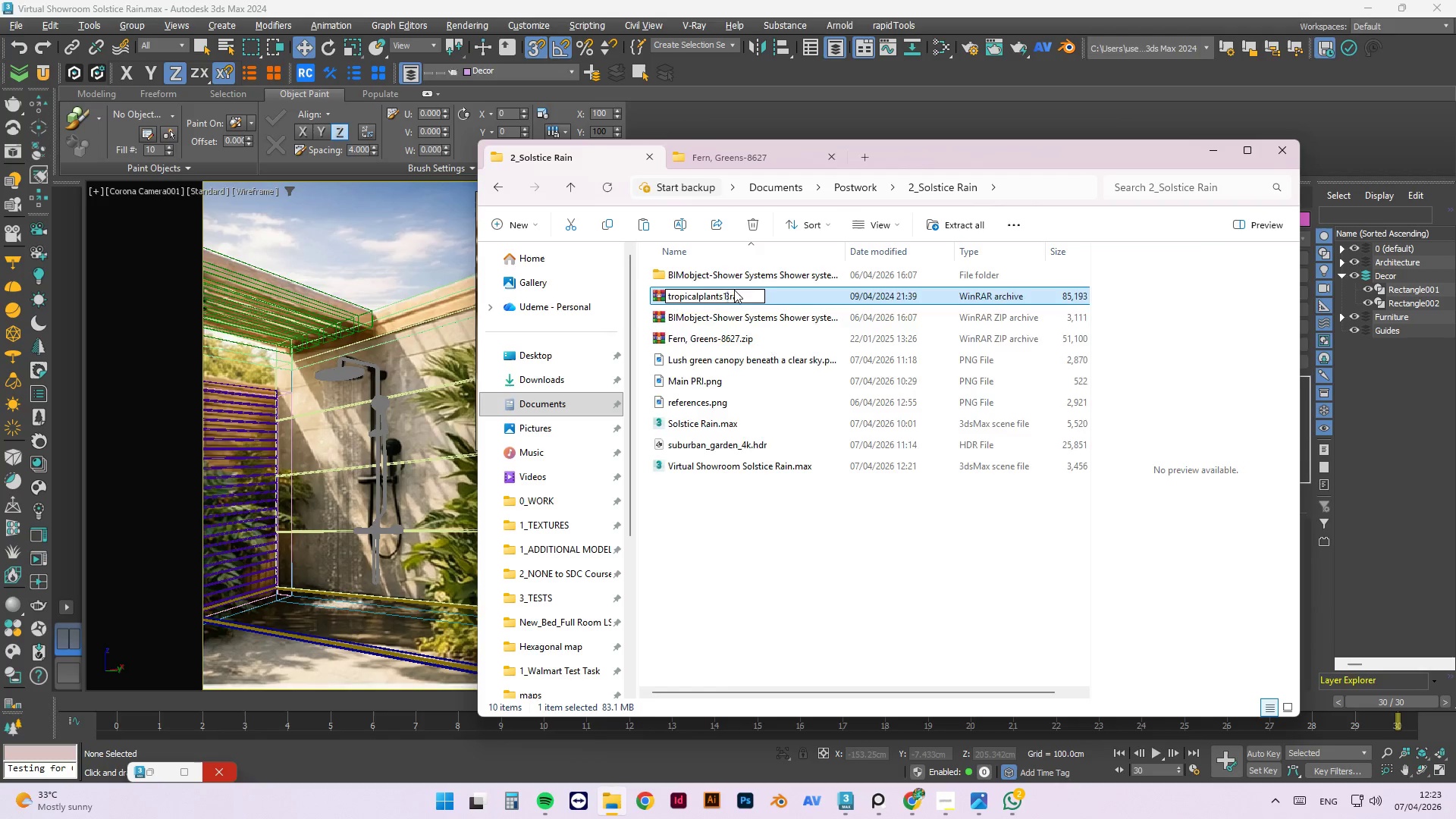 
key(Enter)
 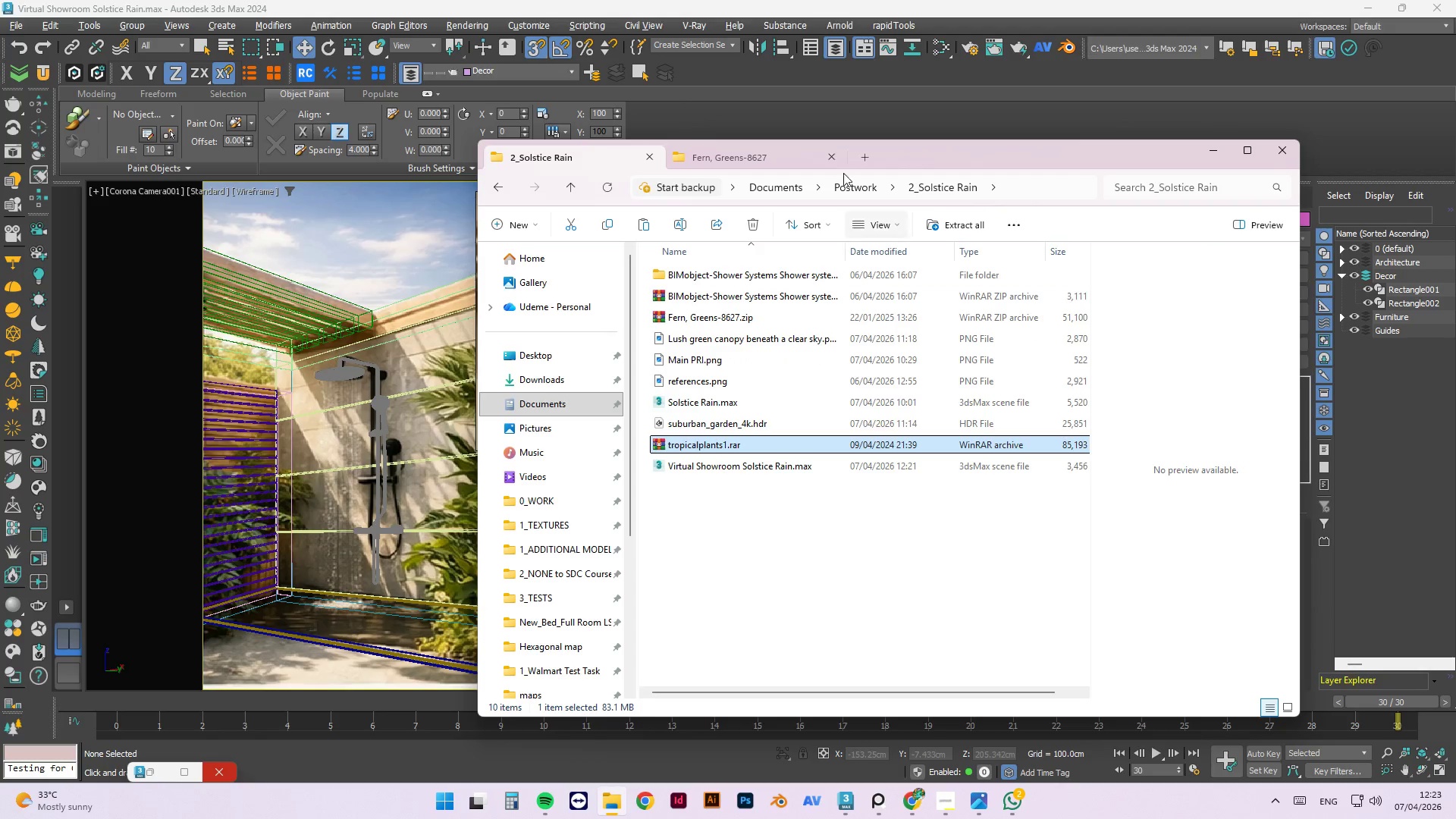 
left_click([801, 155])
 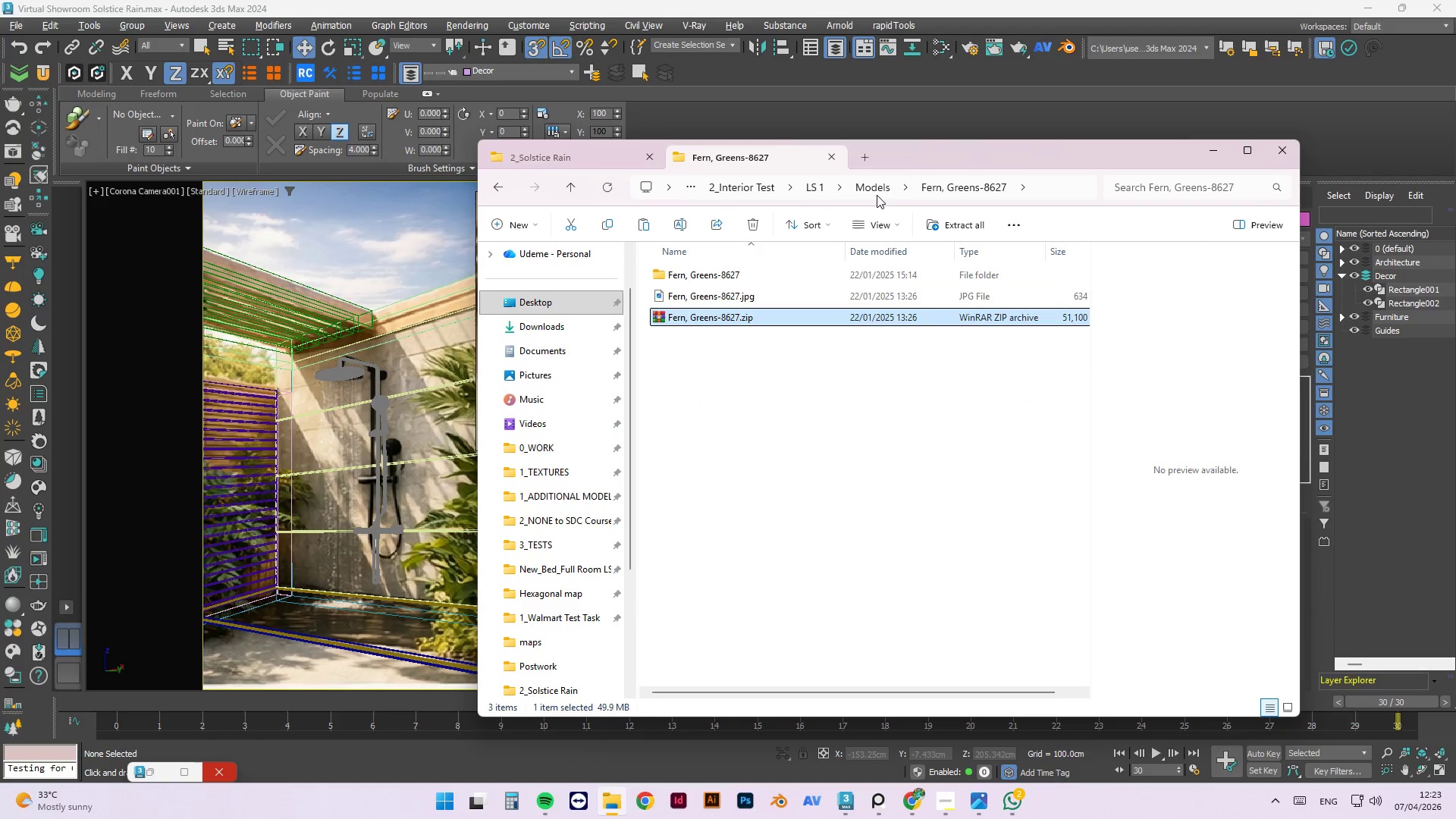 
left_click([858, 184])
 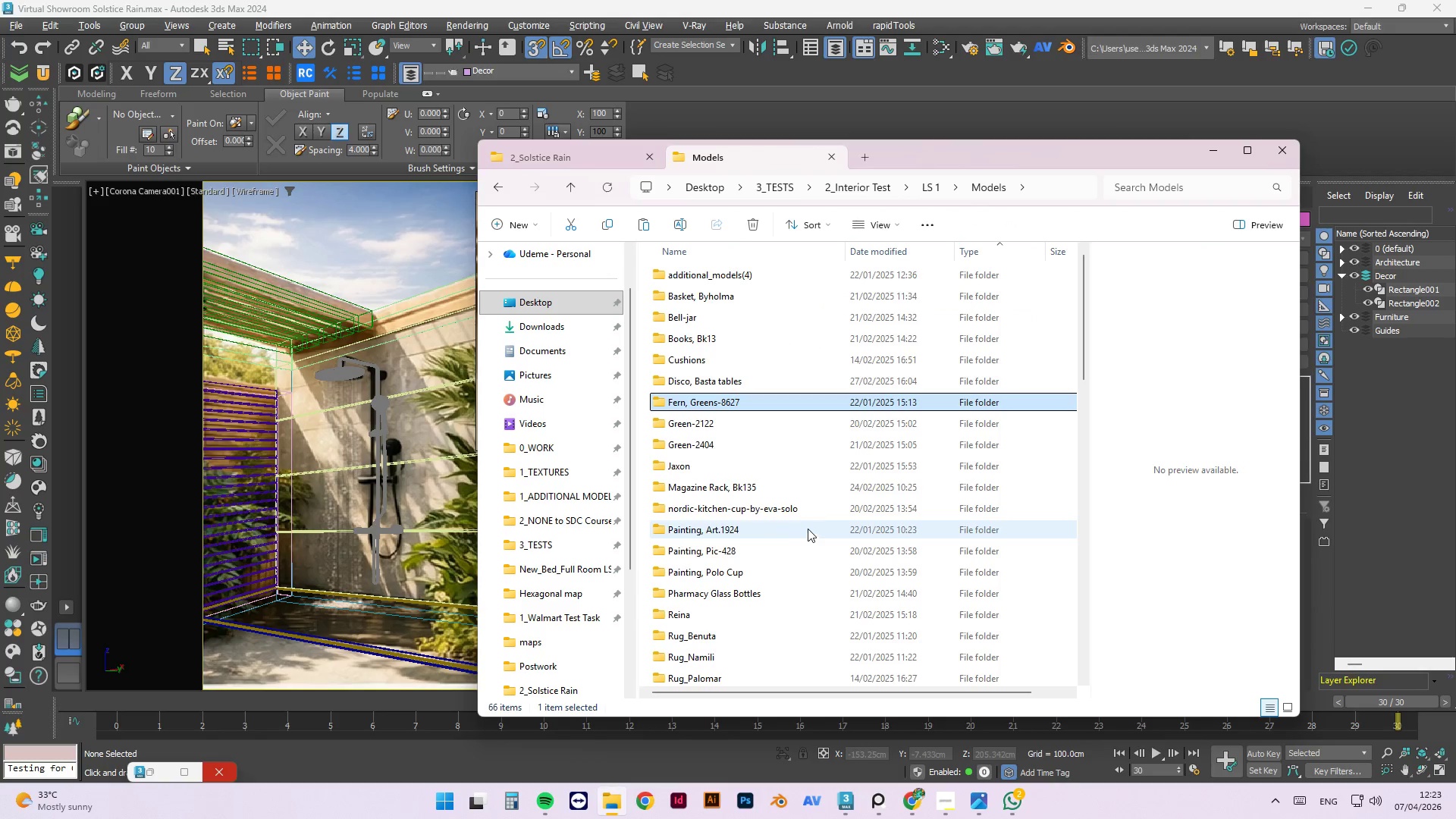 
wait(5.31)
 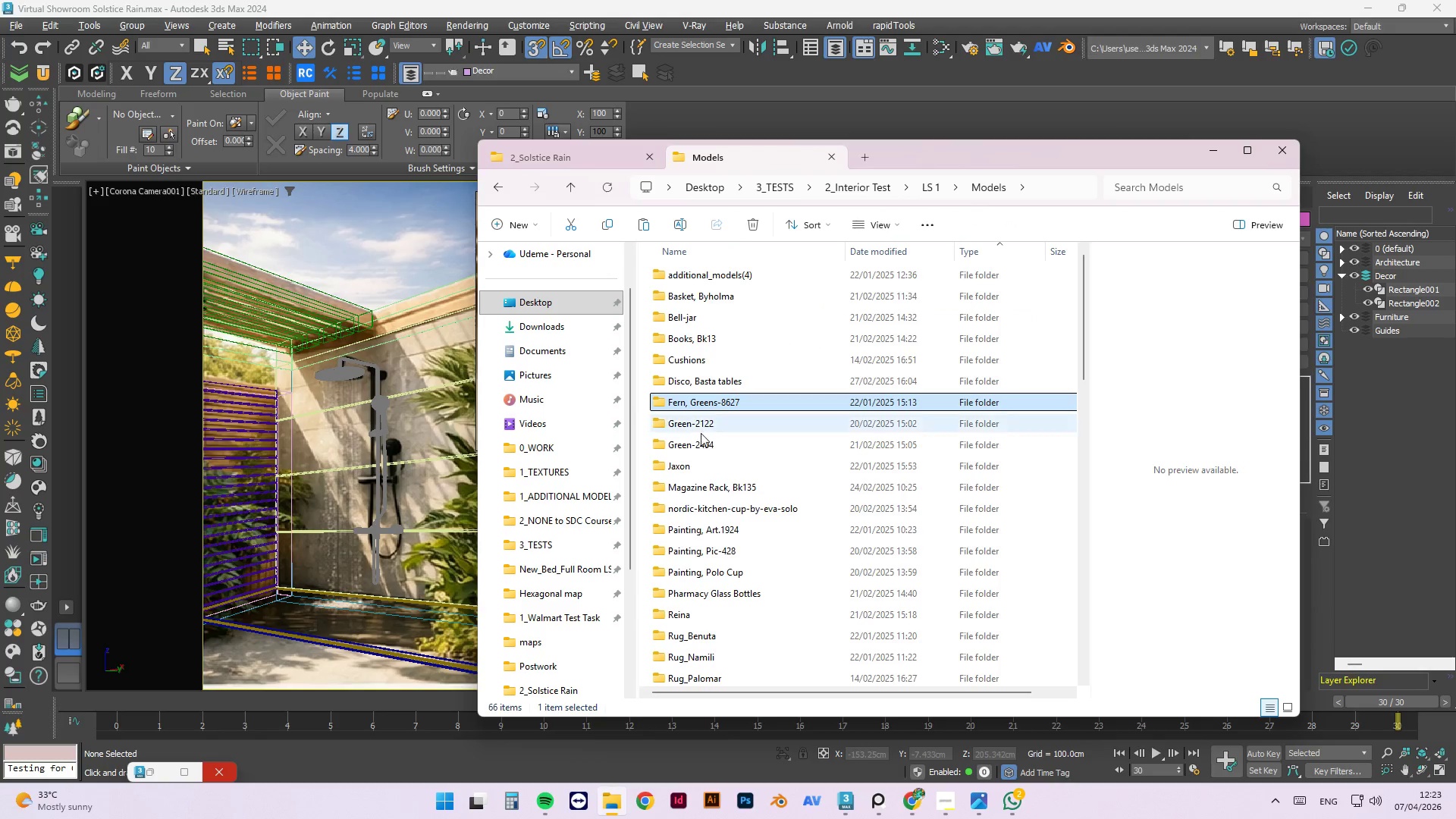 
double_click([808, 513])
 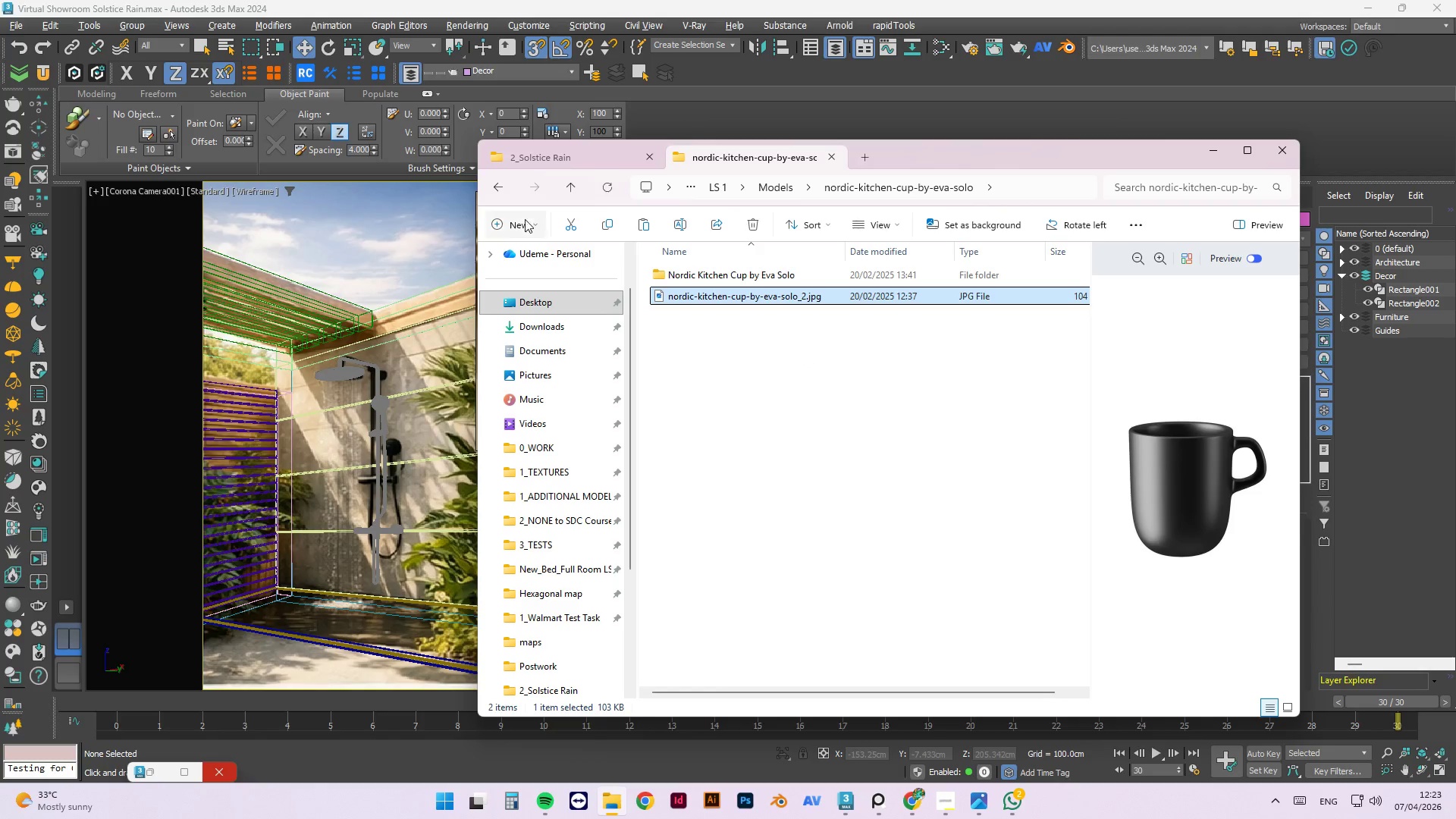 
left_click([566, 190])
 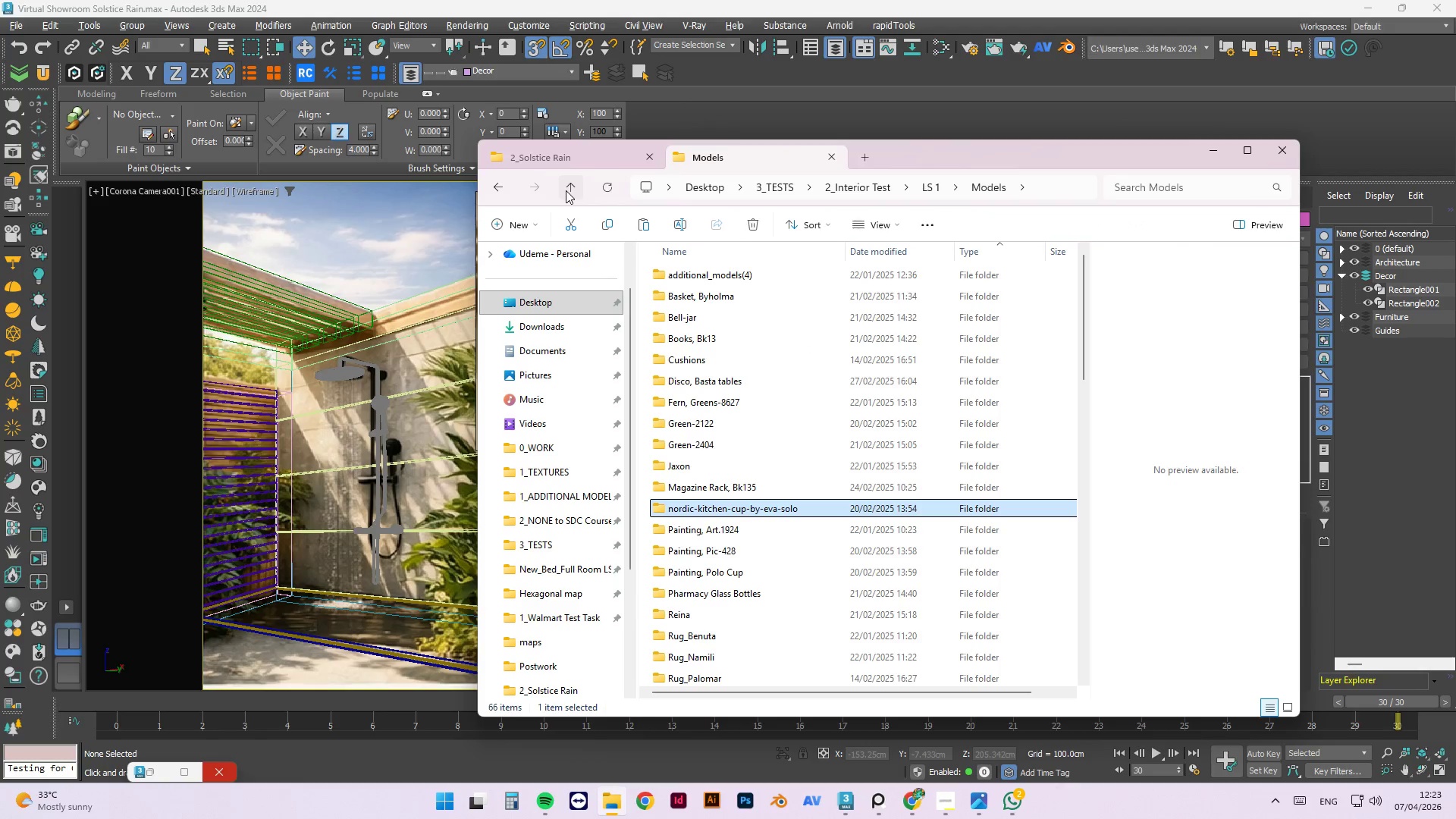 
left_click([566, 190])
 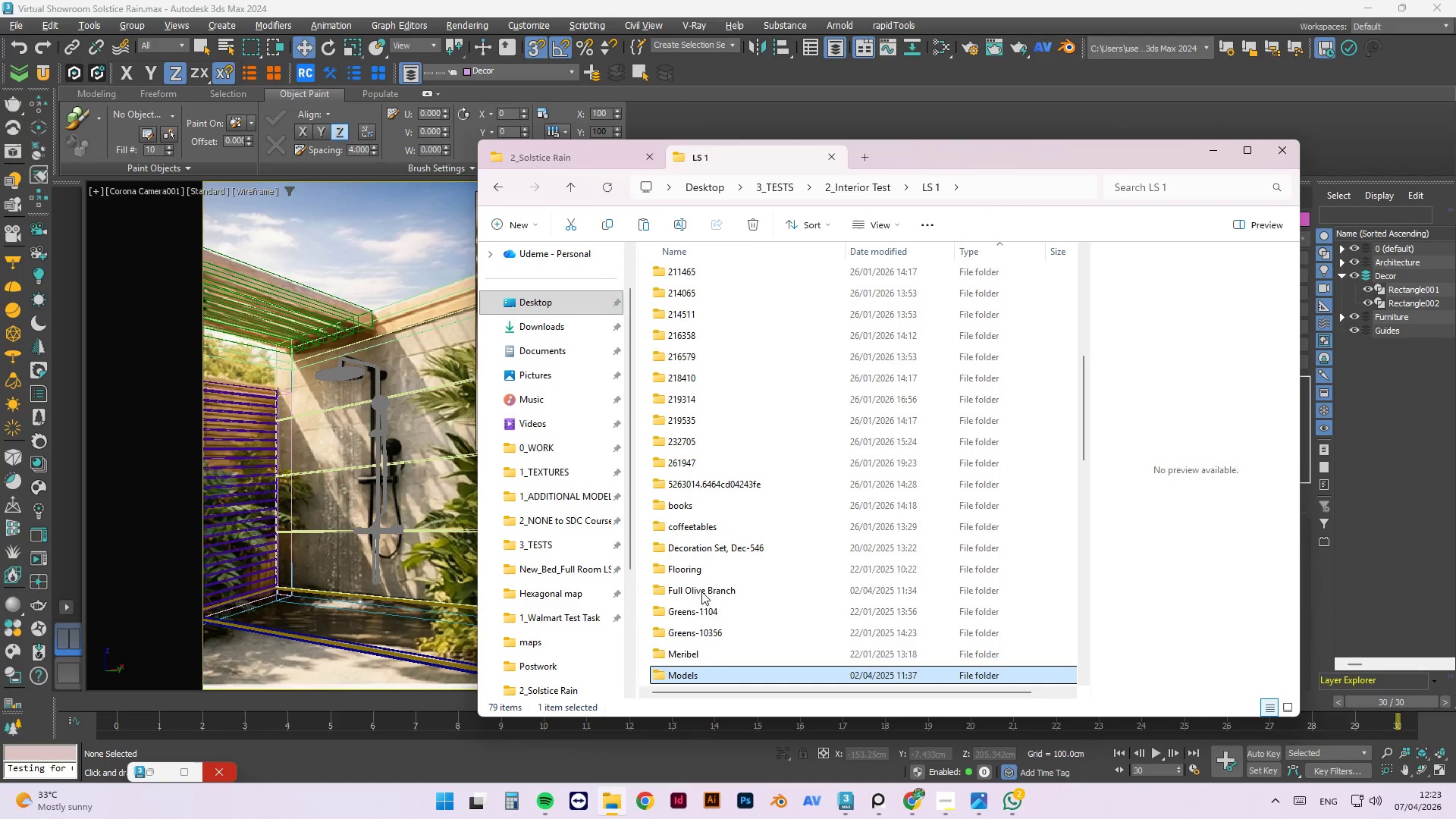 
scroll: coordinate [728, 540], scroll_direction: down, amount: 1.0
 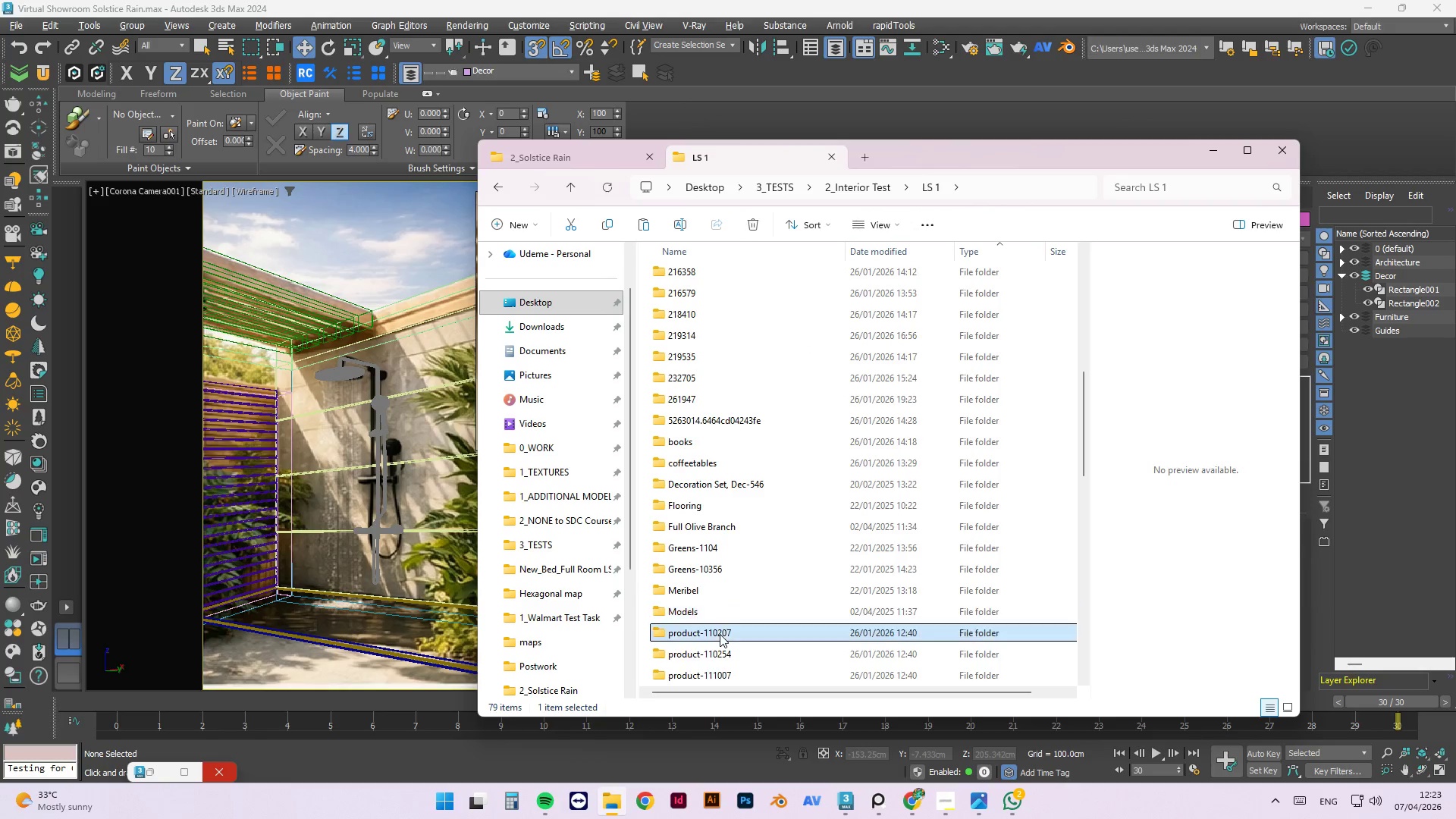 
double_click([720, 634])
 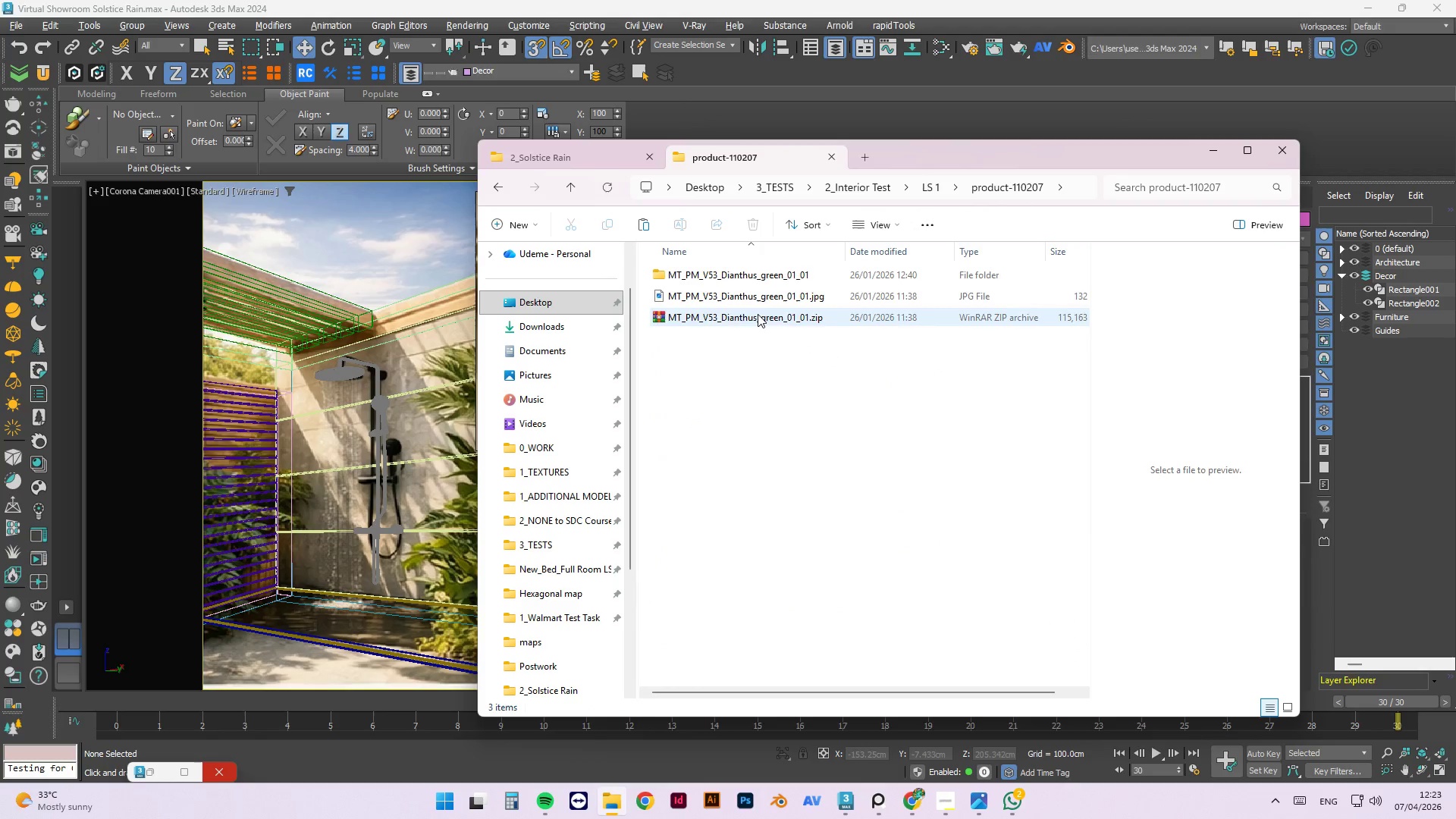 
left_click([744, 297])
 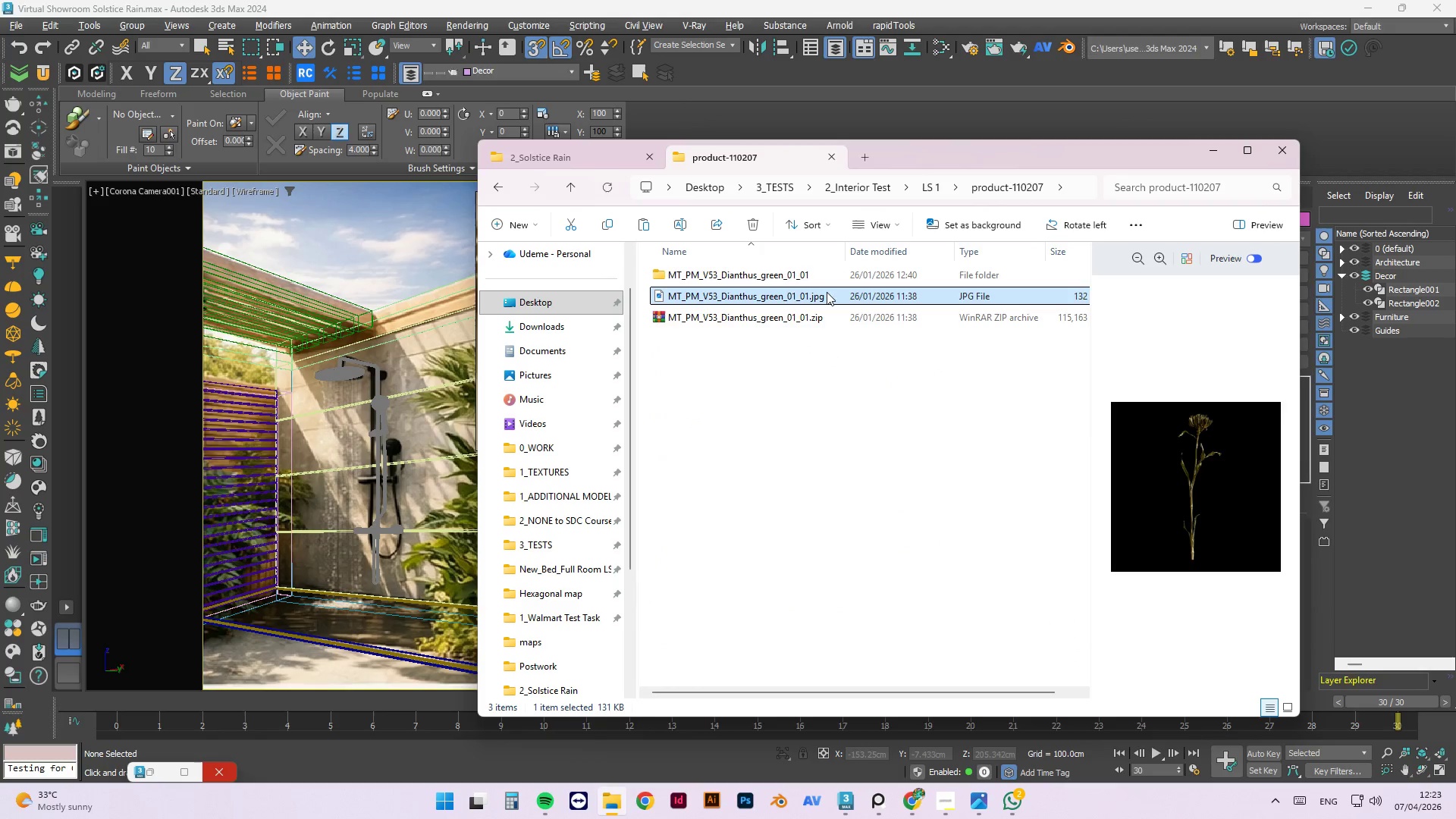 
double_click([783, 290])
 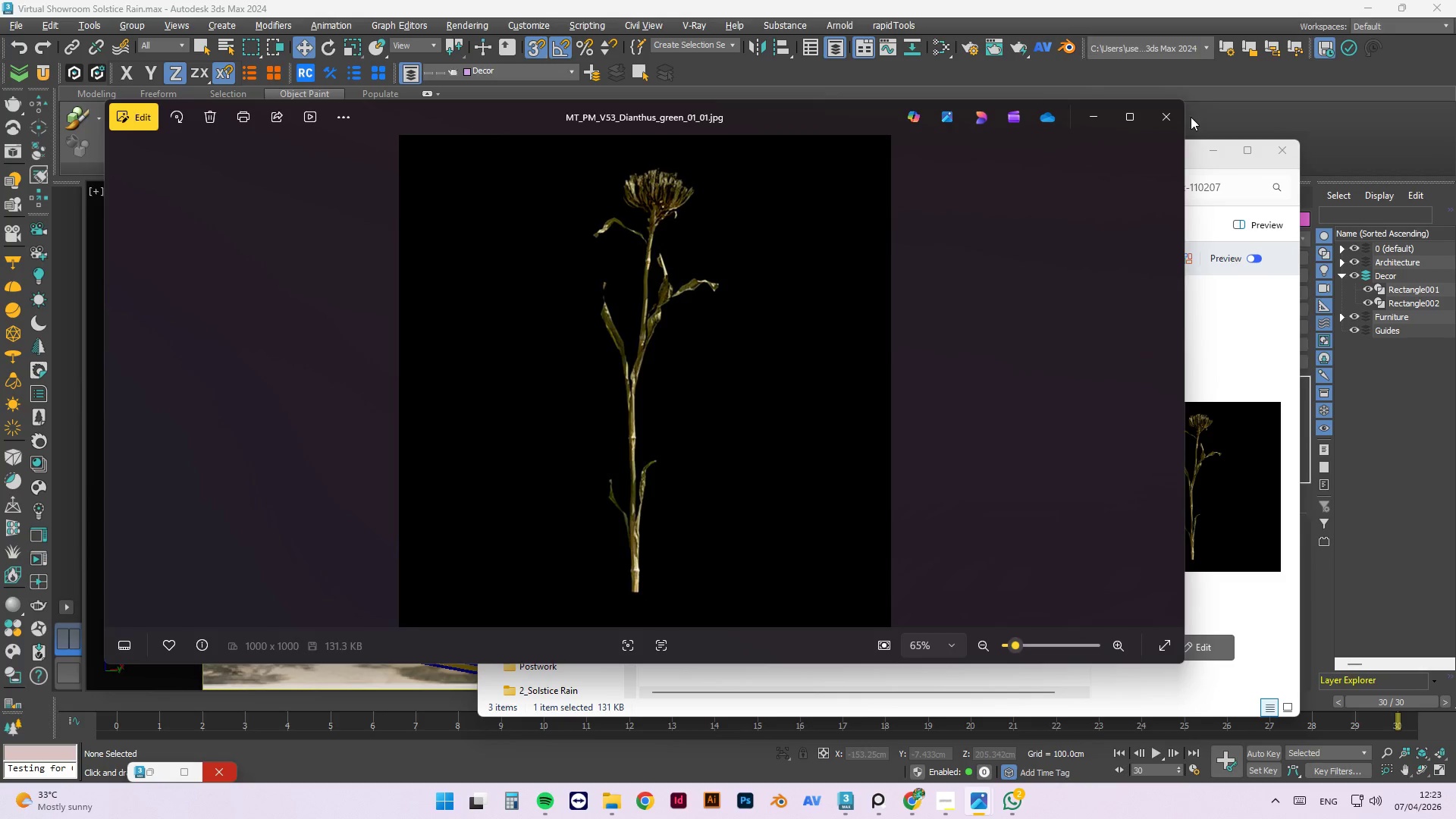 
left_click([1170, 126])
 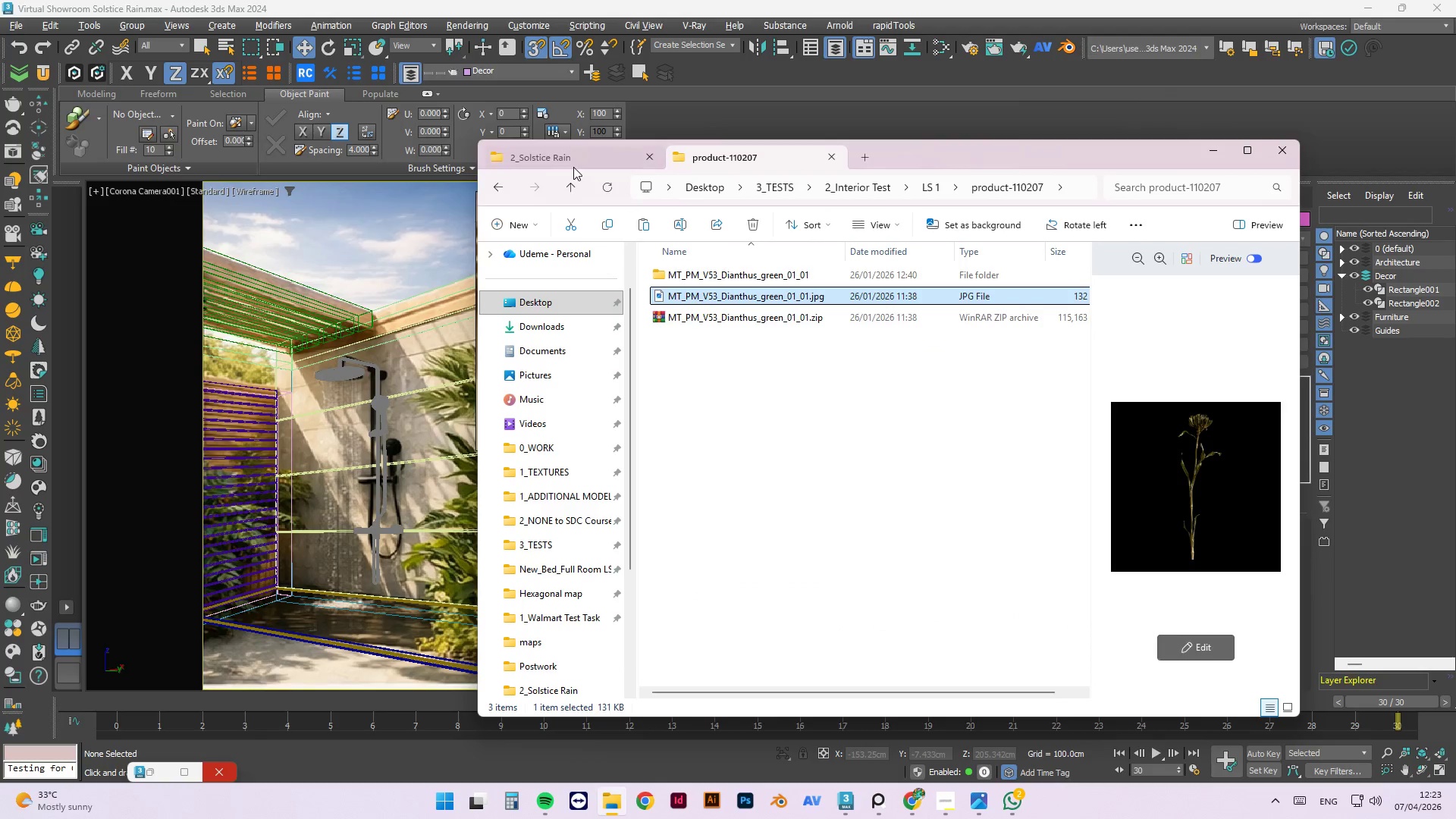 
left_click([573, 196])
 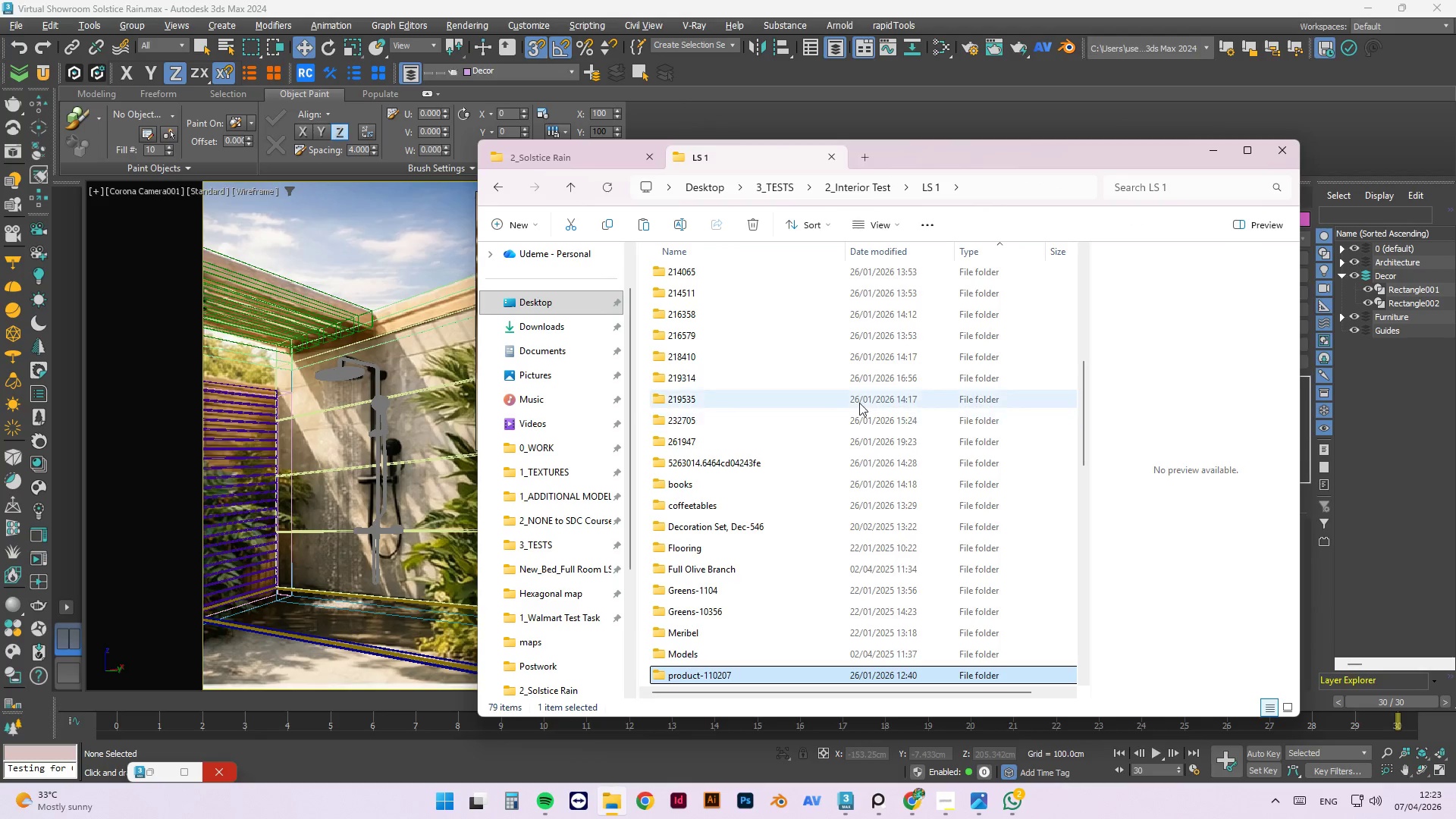 
scroll: coordinate [861, 410], scroll_direction: down, amount: 3.0
 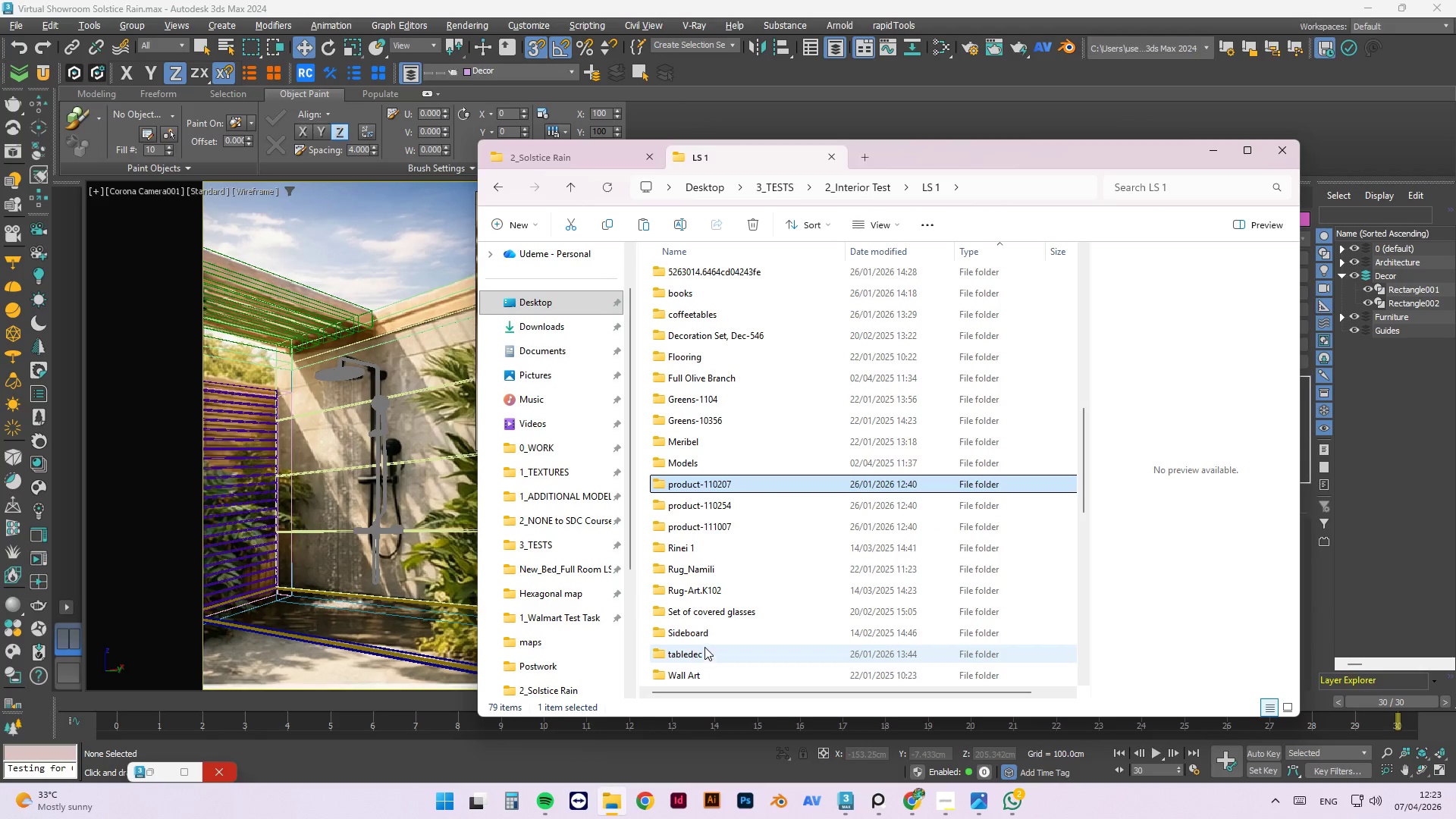 
wait(5.22)
 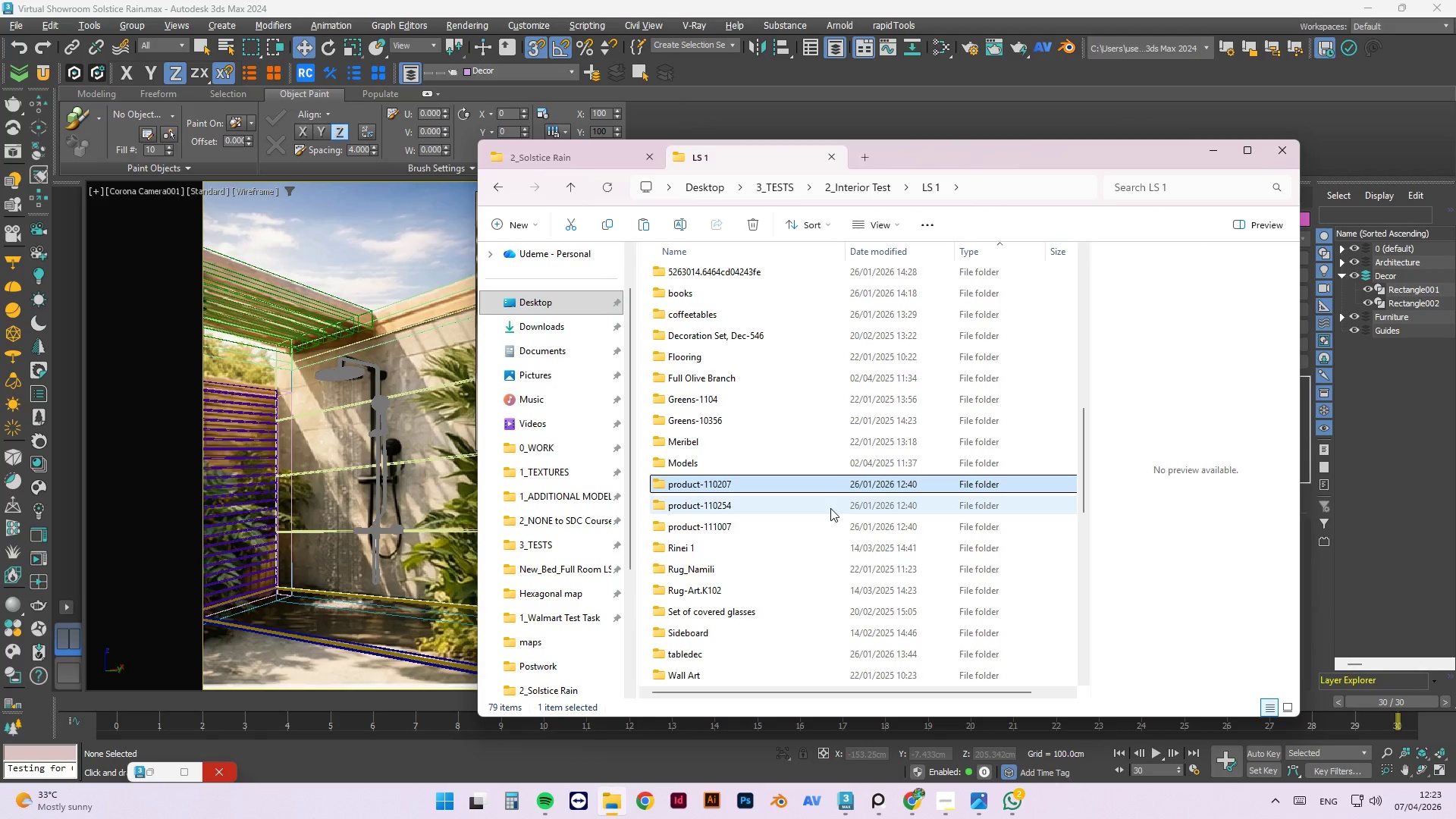 
double_click([694, 401])
 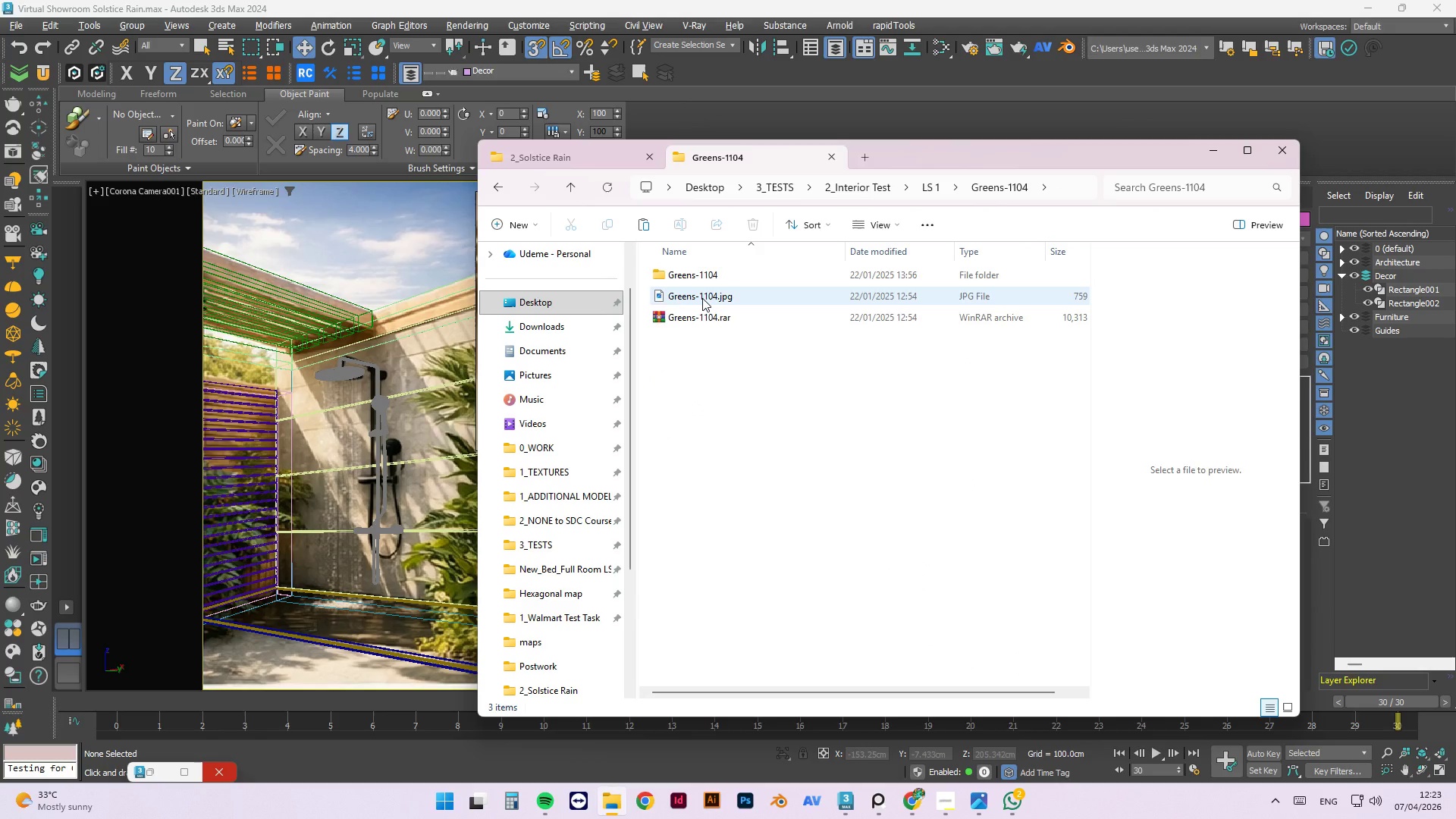 
double_click([702, 298])
 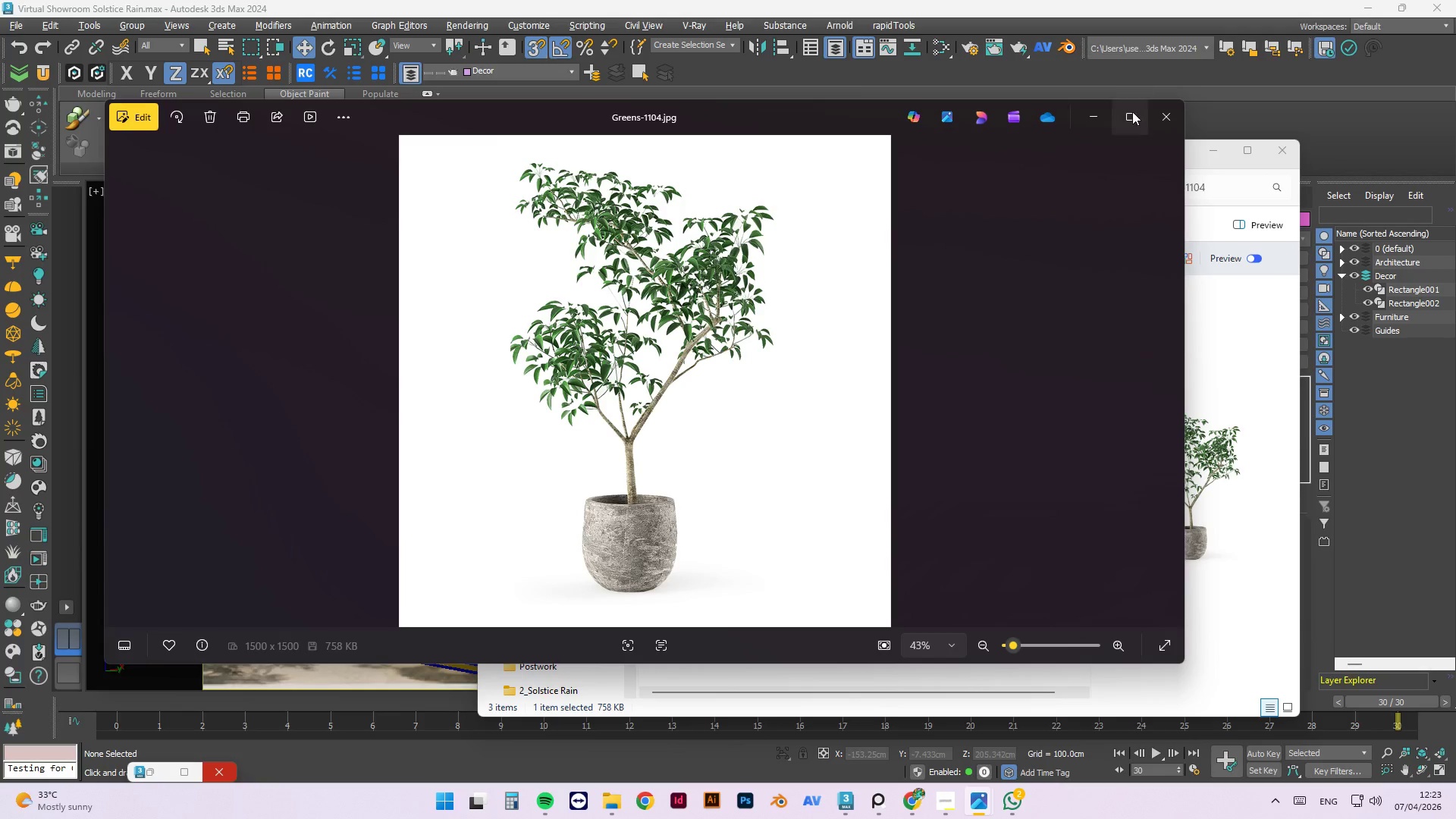 
left_click([1165, 109])
 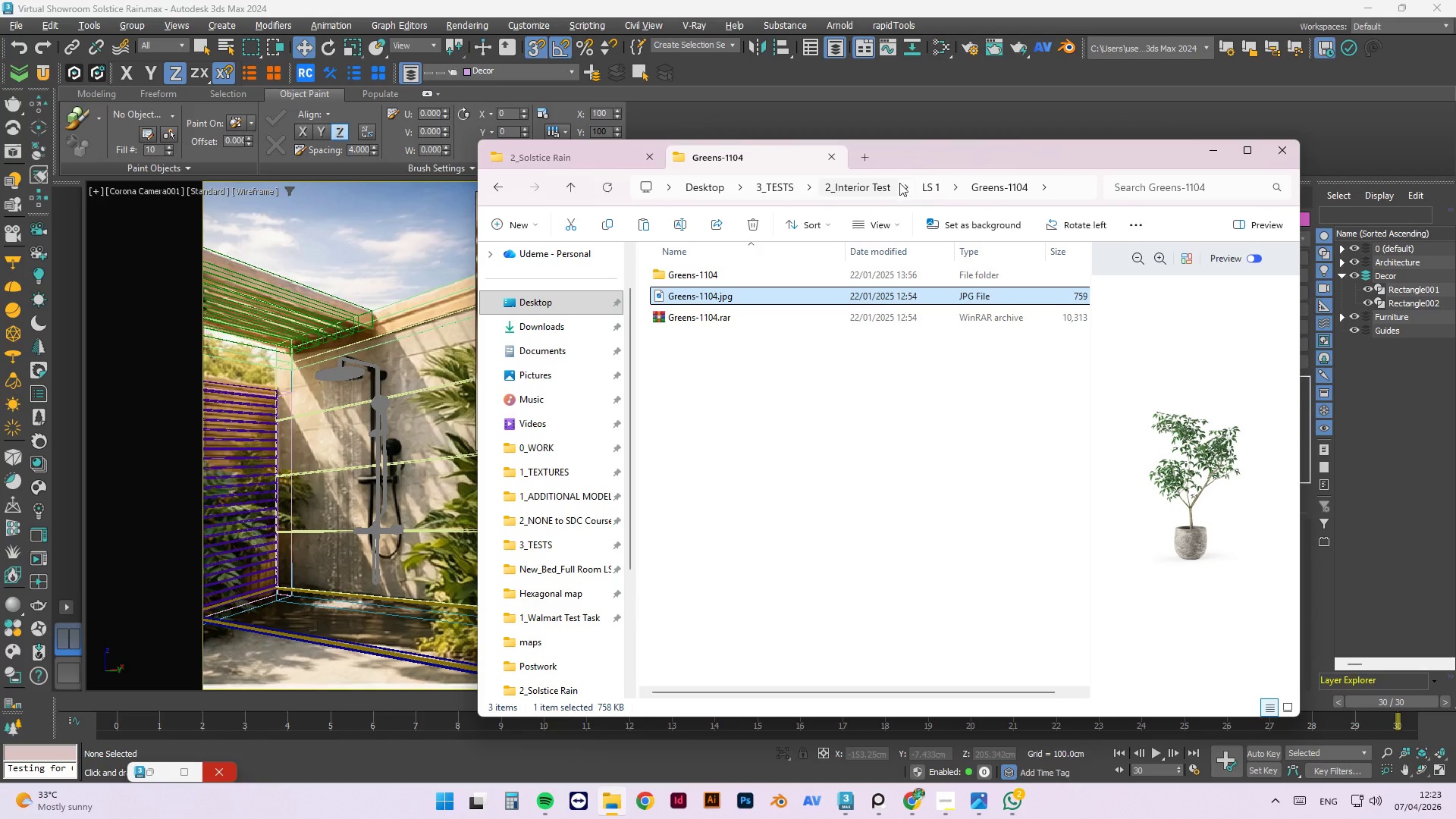 
left_click([942, 180])
 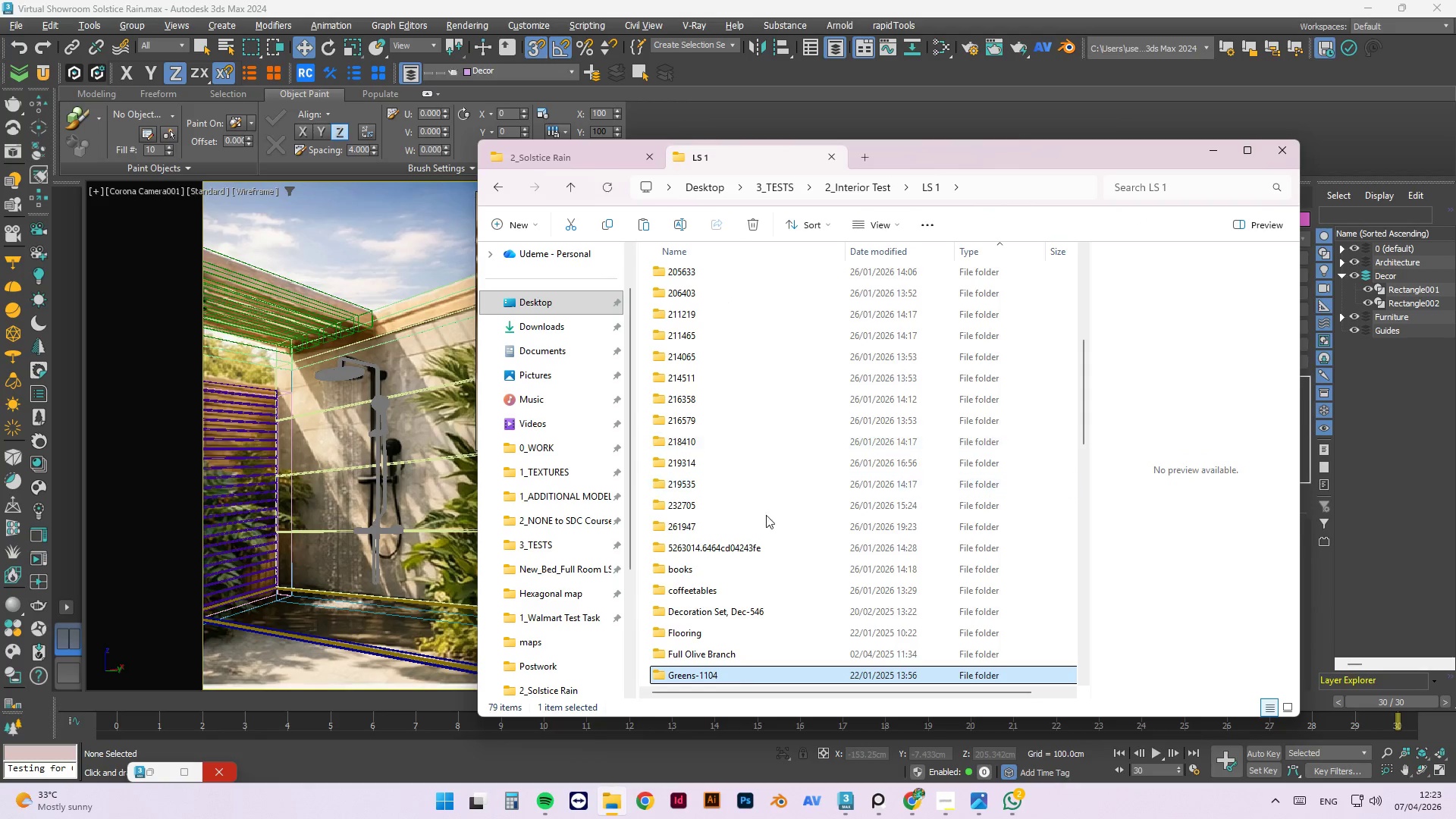 
scroll: coordinate [759, 550], scroll_direction: down, amount: 1.0
 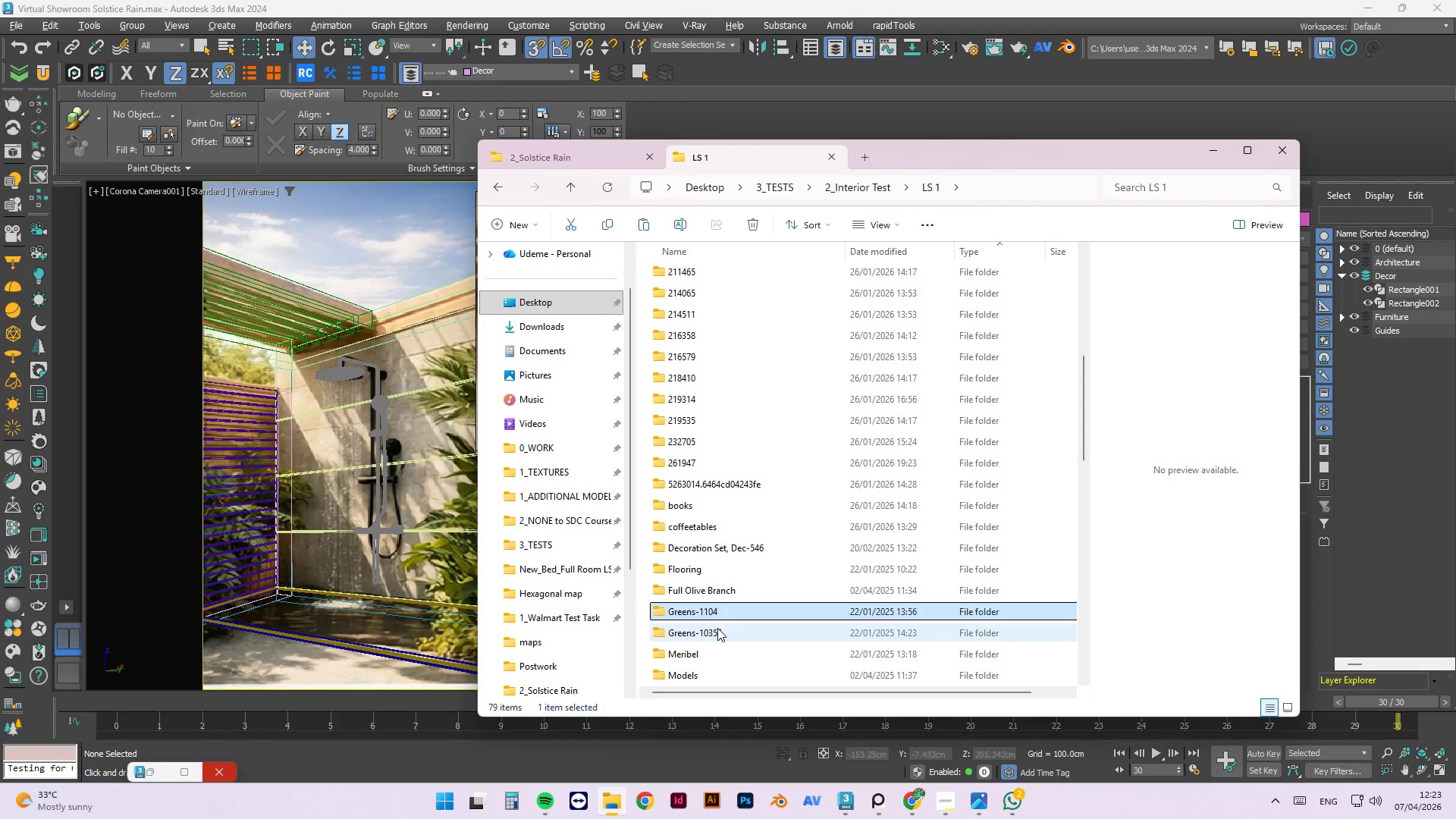 
double_click([717, 628])
 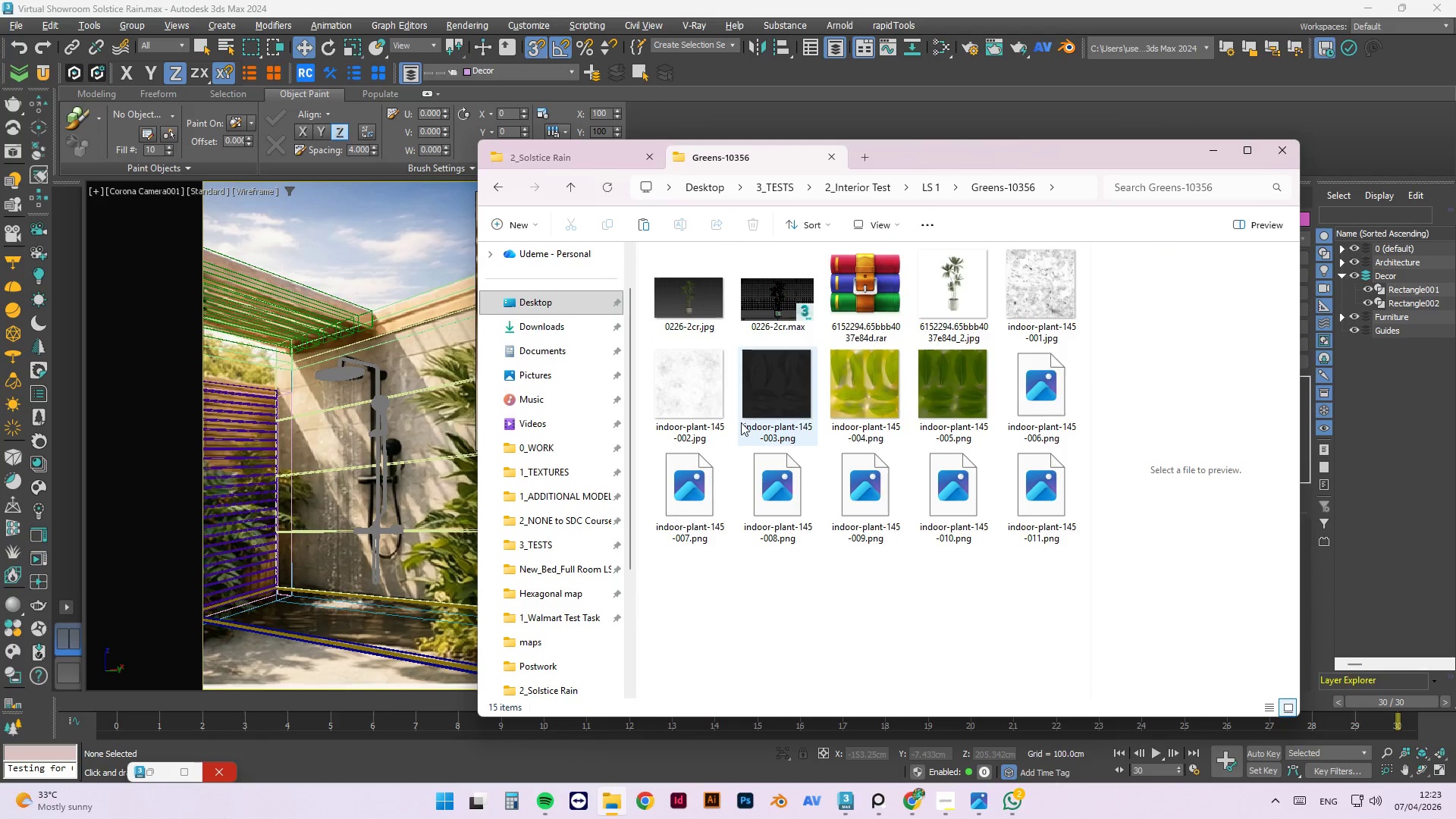 
mouse_move([758, 366])
 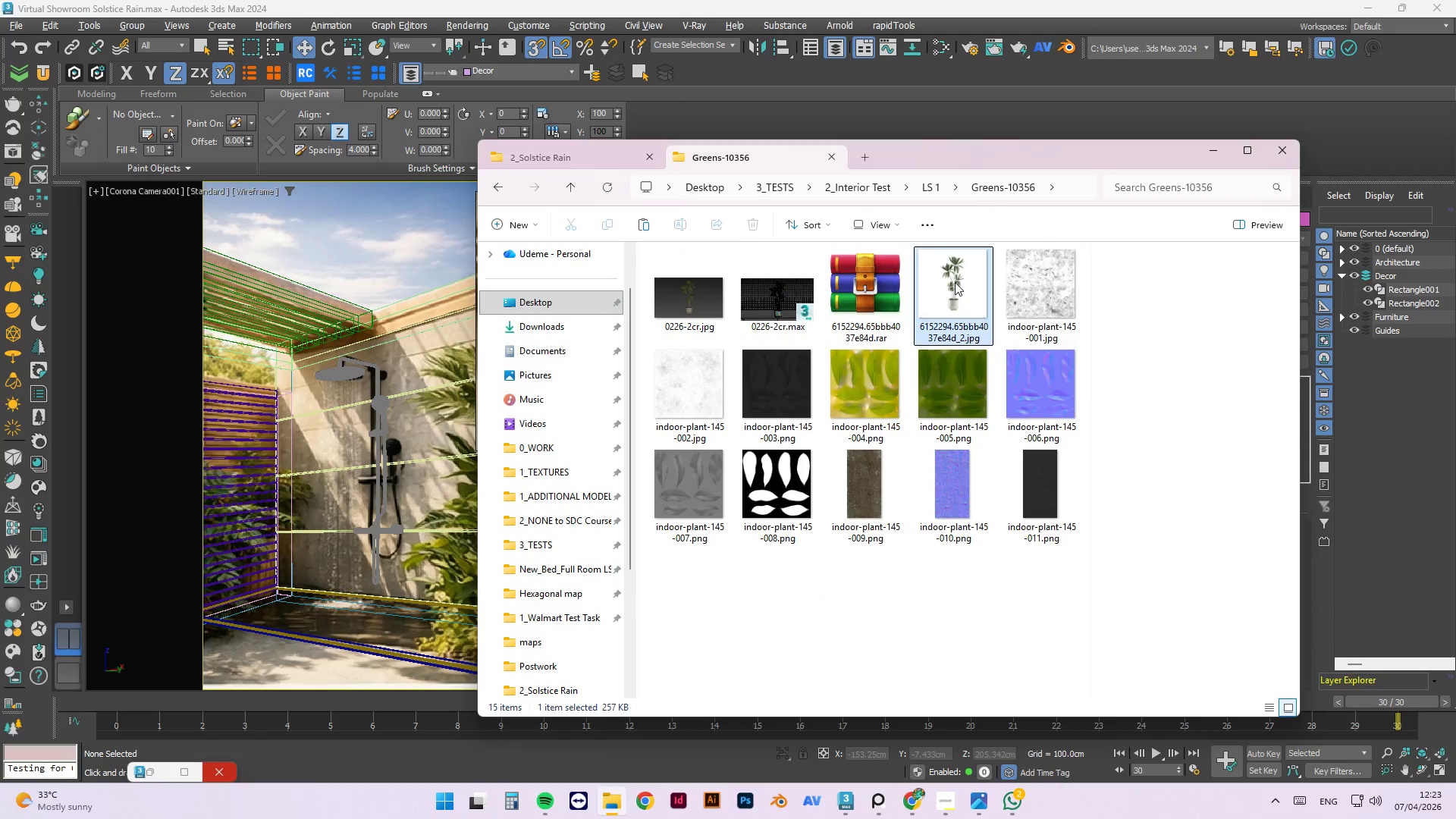 
double_click([955, 282])
 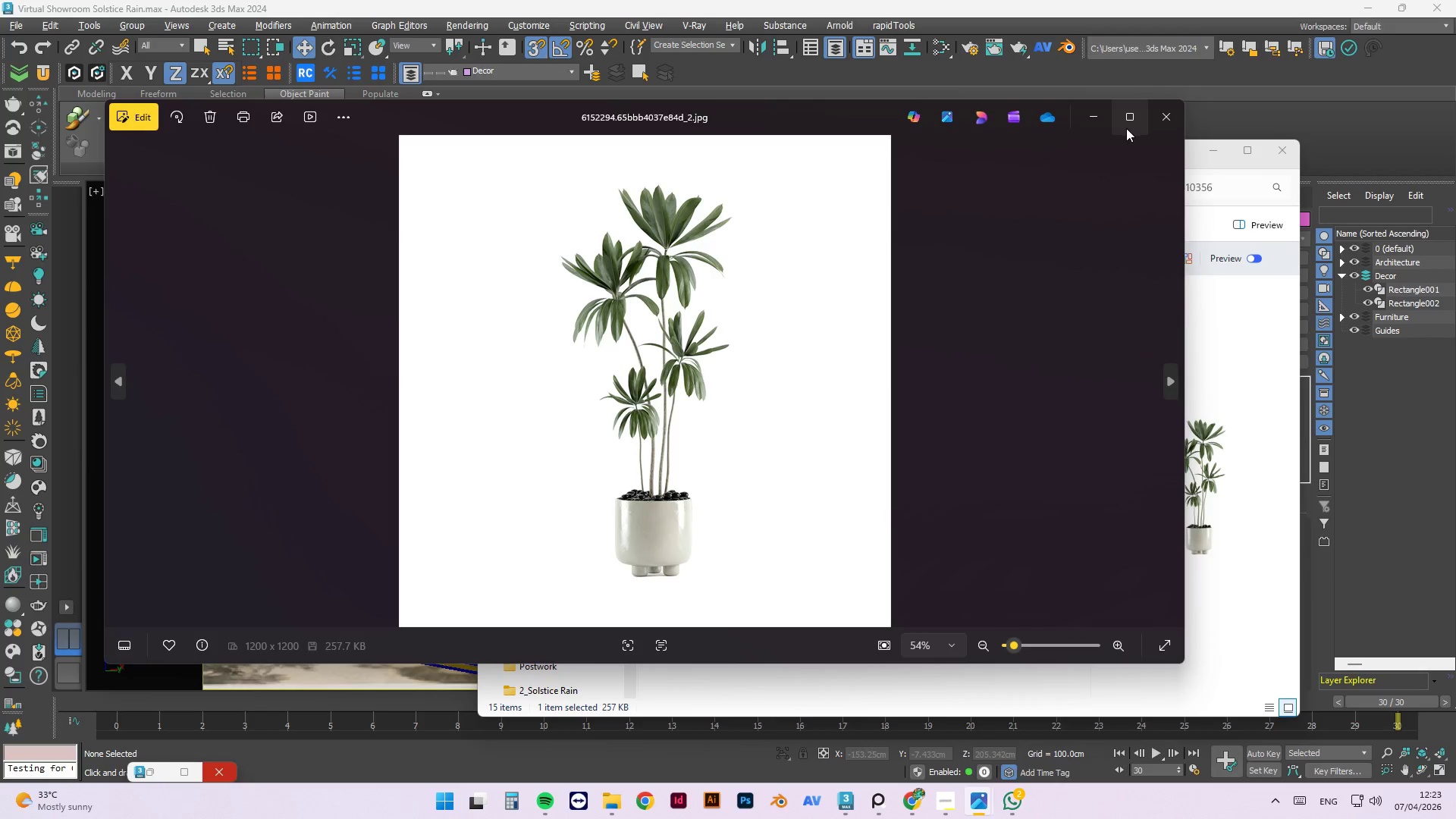 
left_click([1183, 119])
 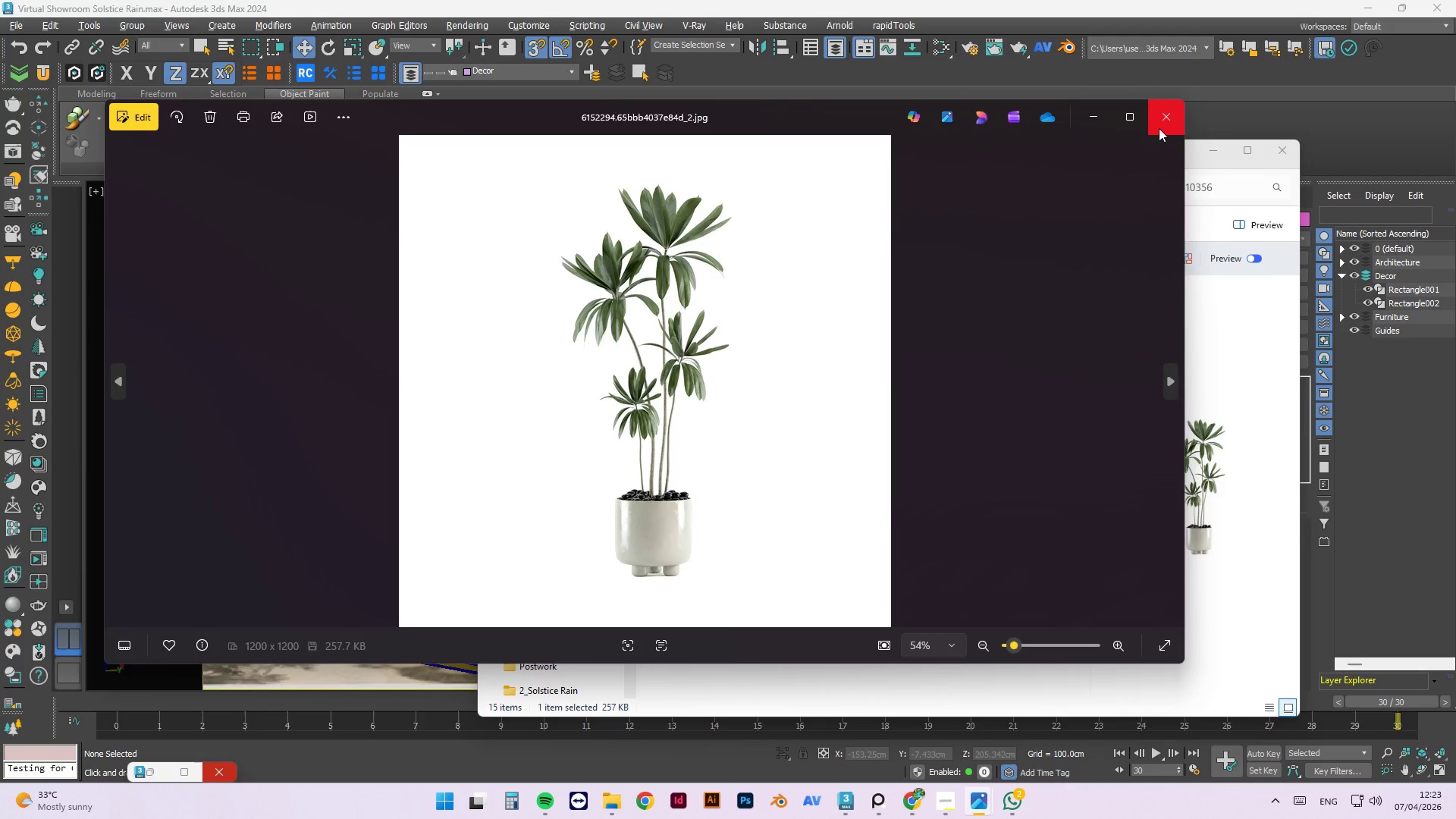 
left_click([1172, 126])
 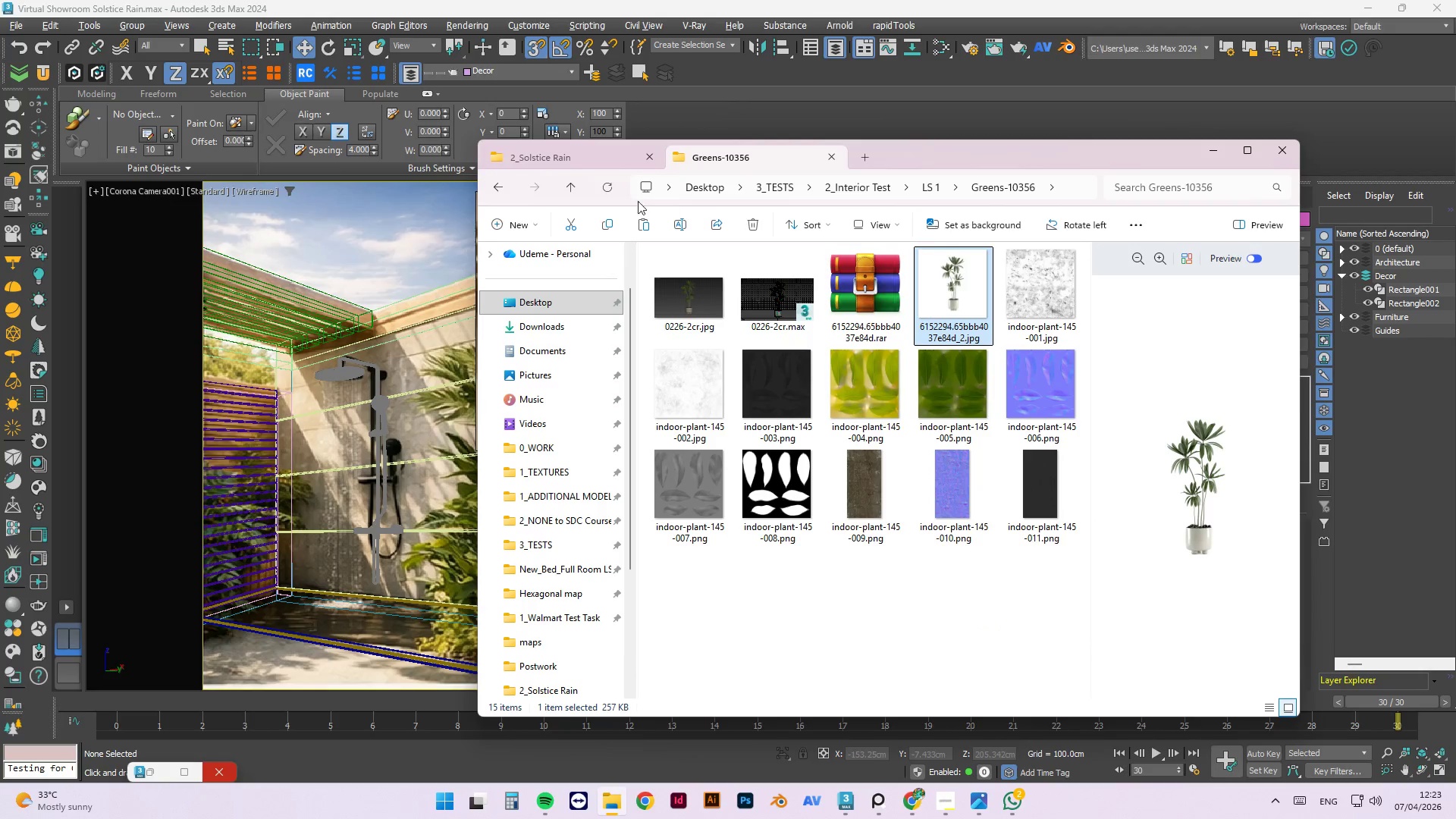 
left_click([563, 178])
 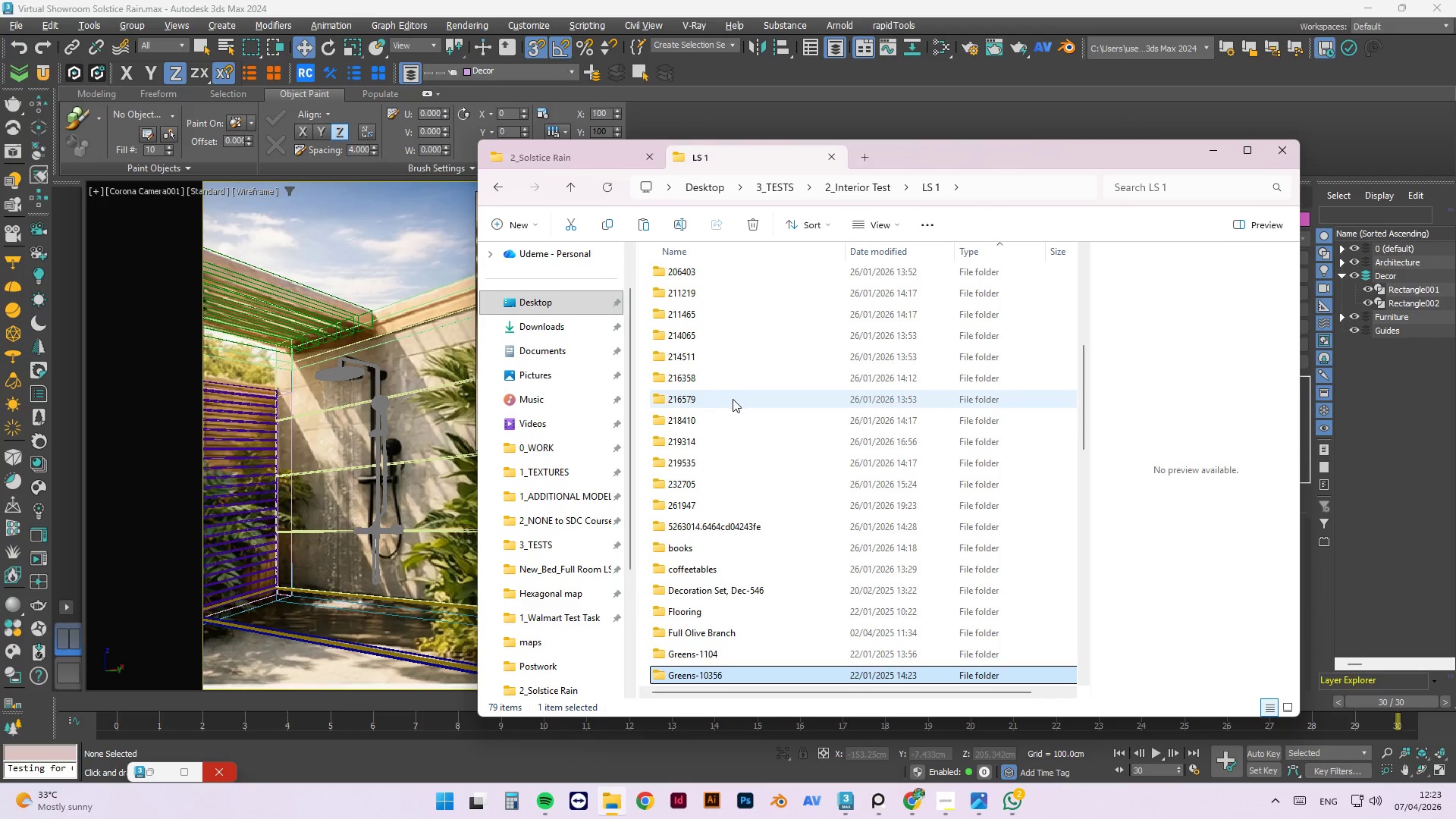 
scroll: coordinate [745, 418], scroll_direction: down, amount: 2.0
 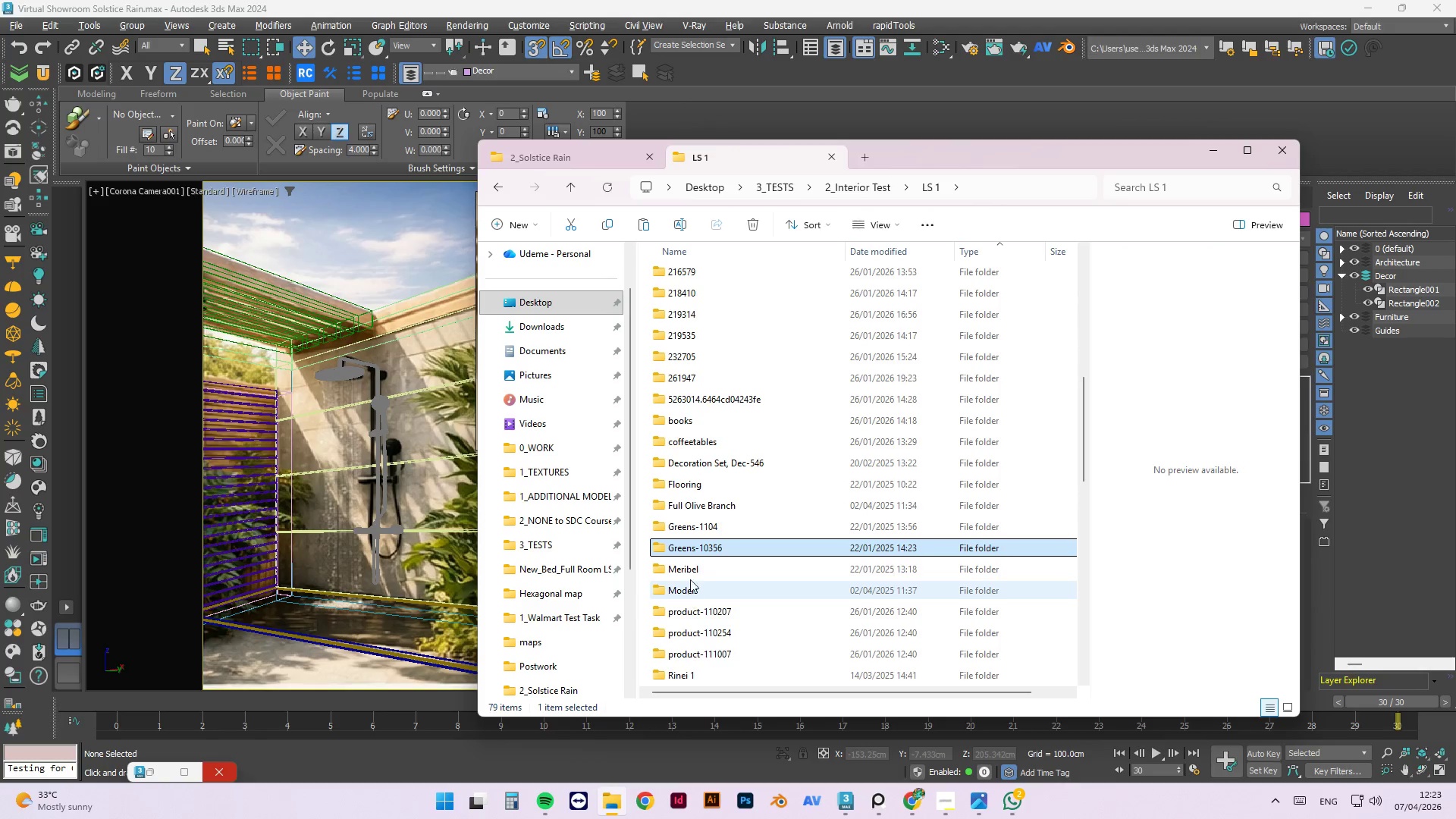 
left_click([690, 572])
 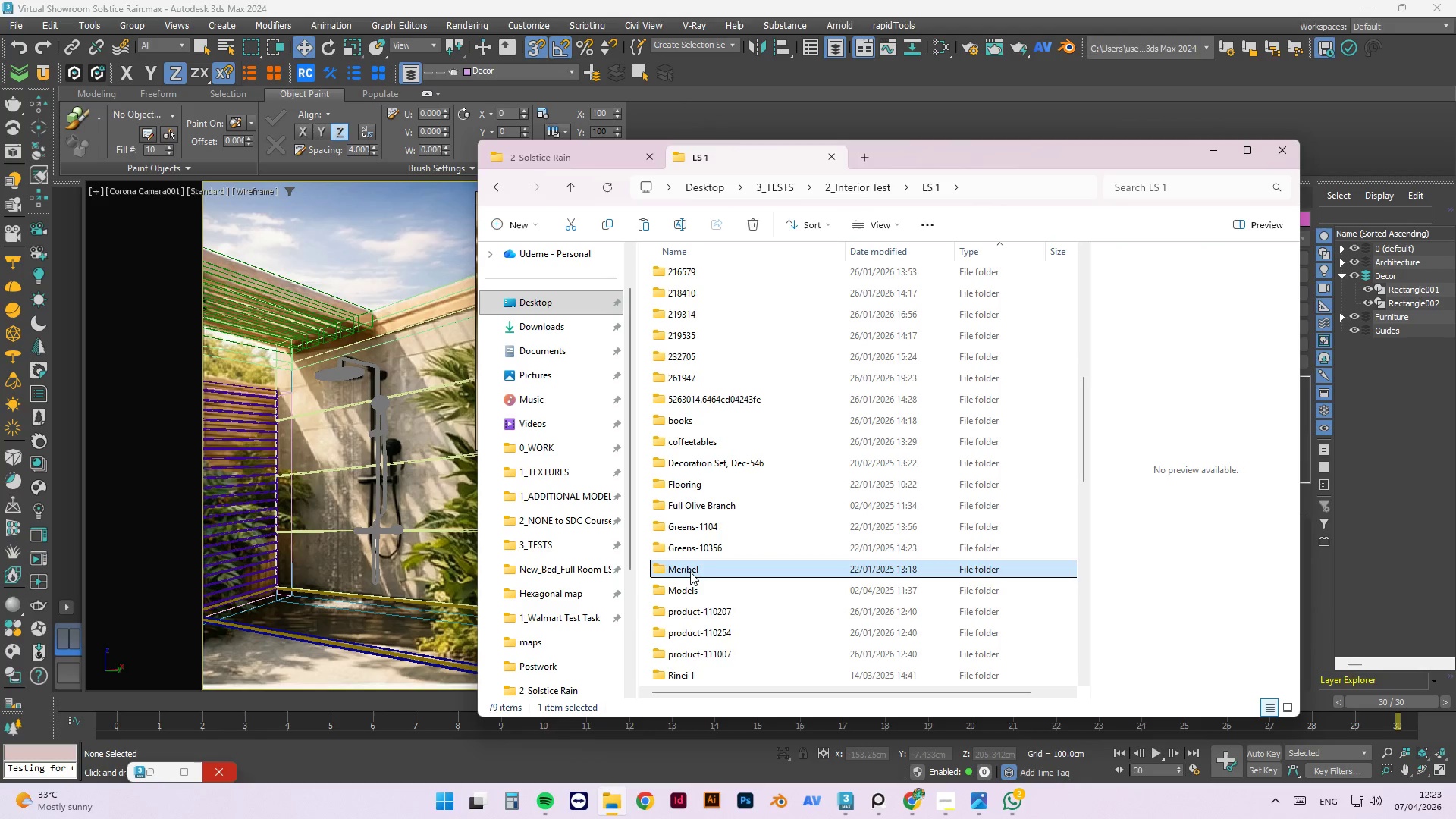 
double_click([690, 572])
 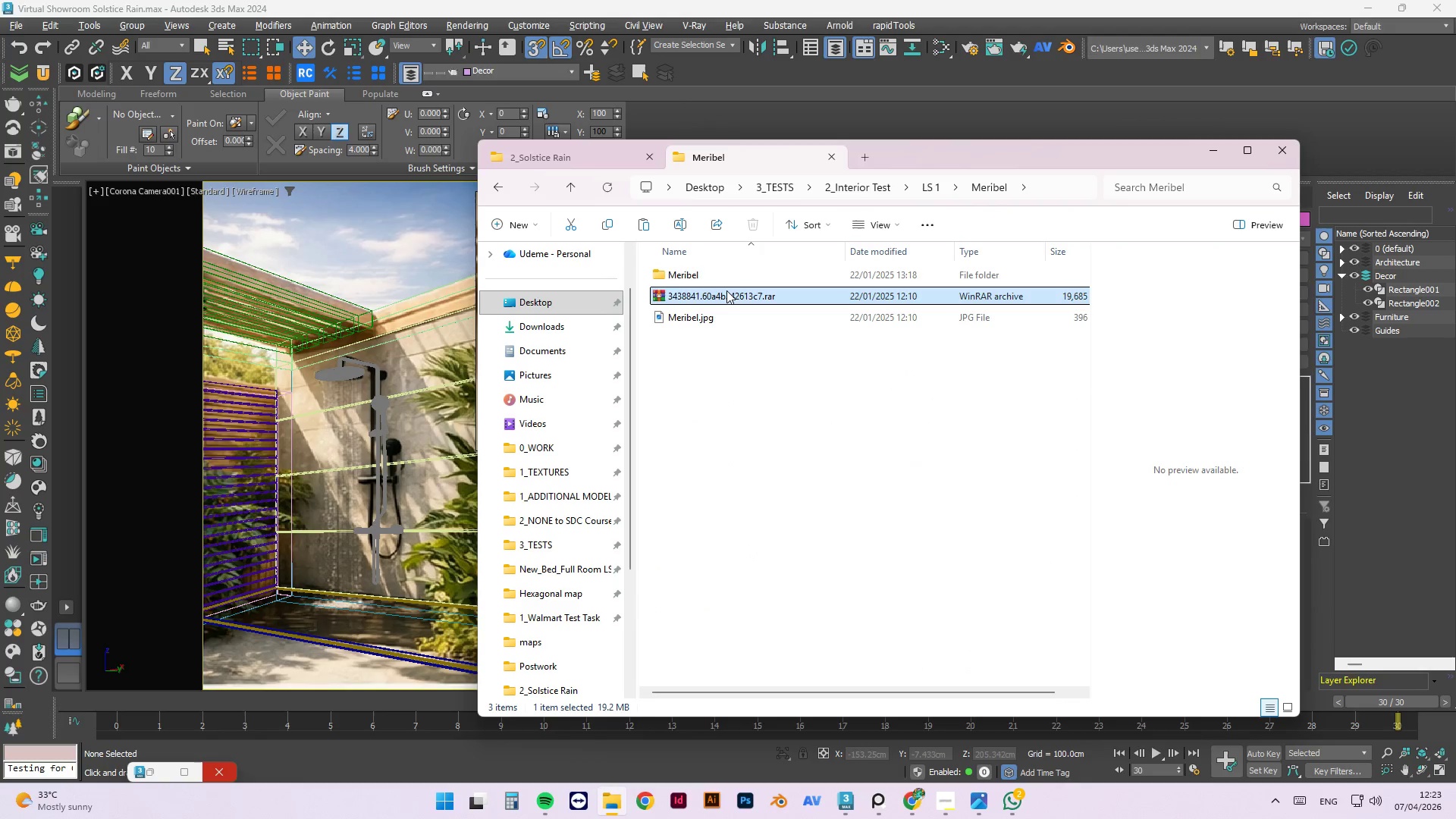 
double_click([719, 312])
 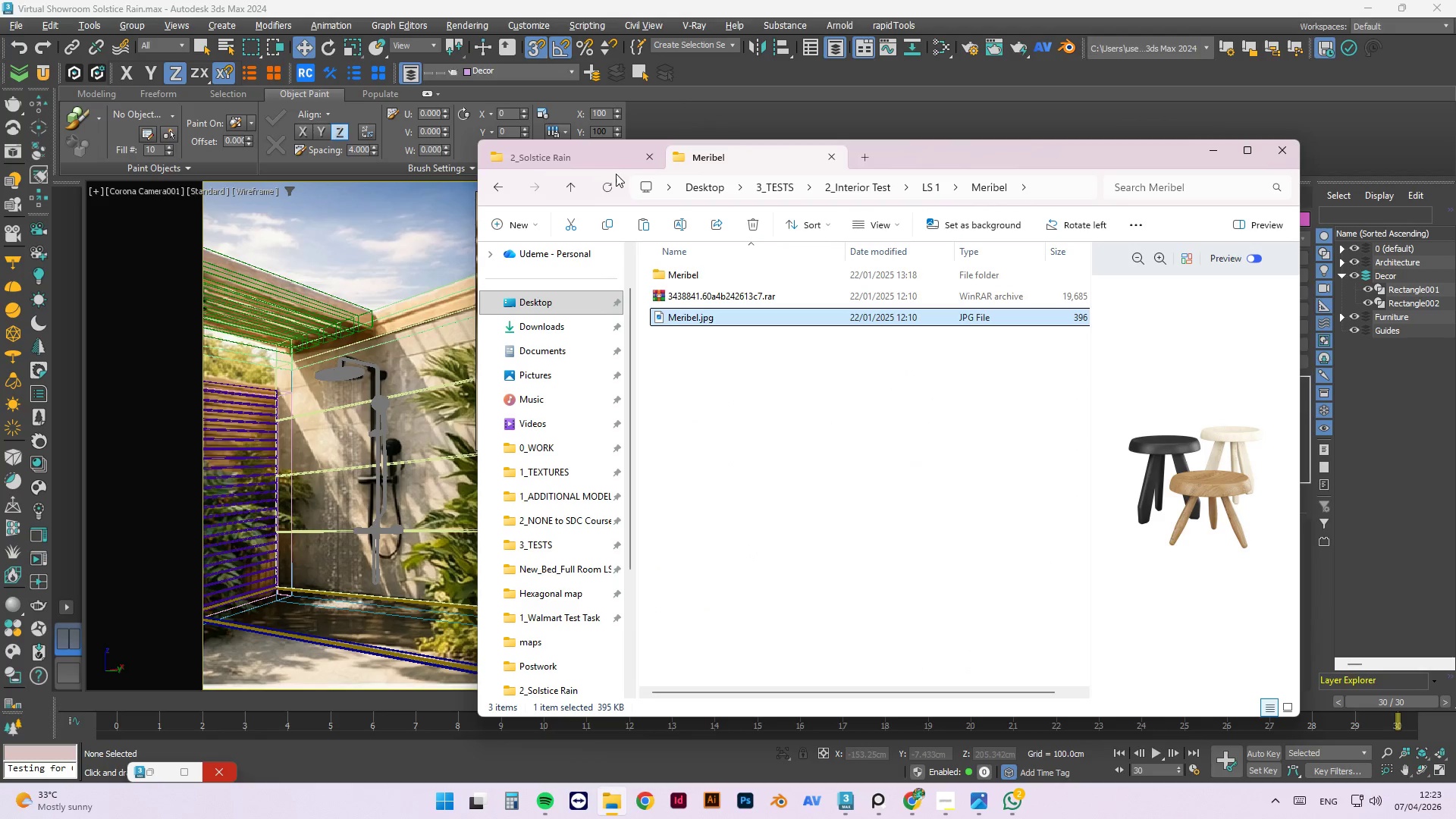 
left_click([574, 185])
 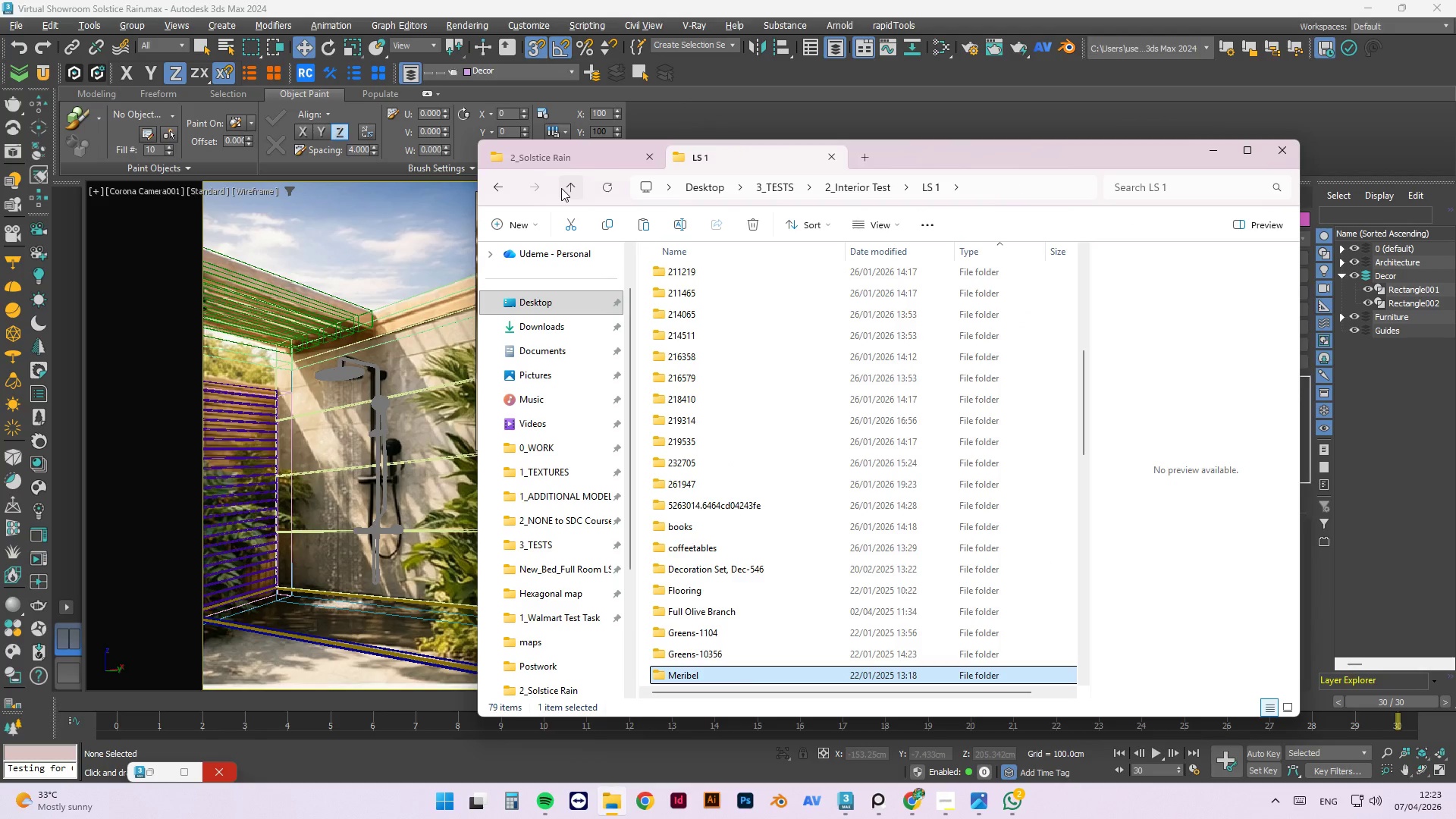 
scroll: coordinate [895, 570], scroll_direction: down, amount: 2.0
 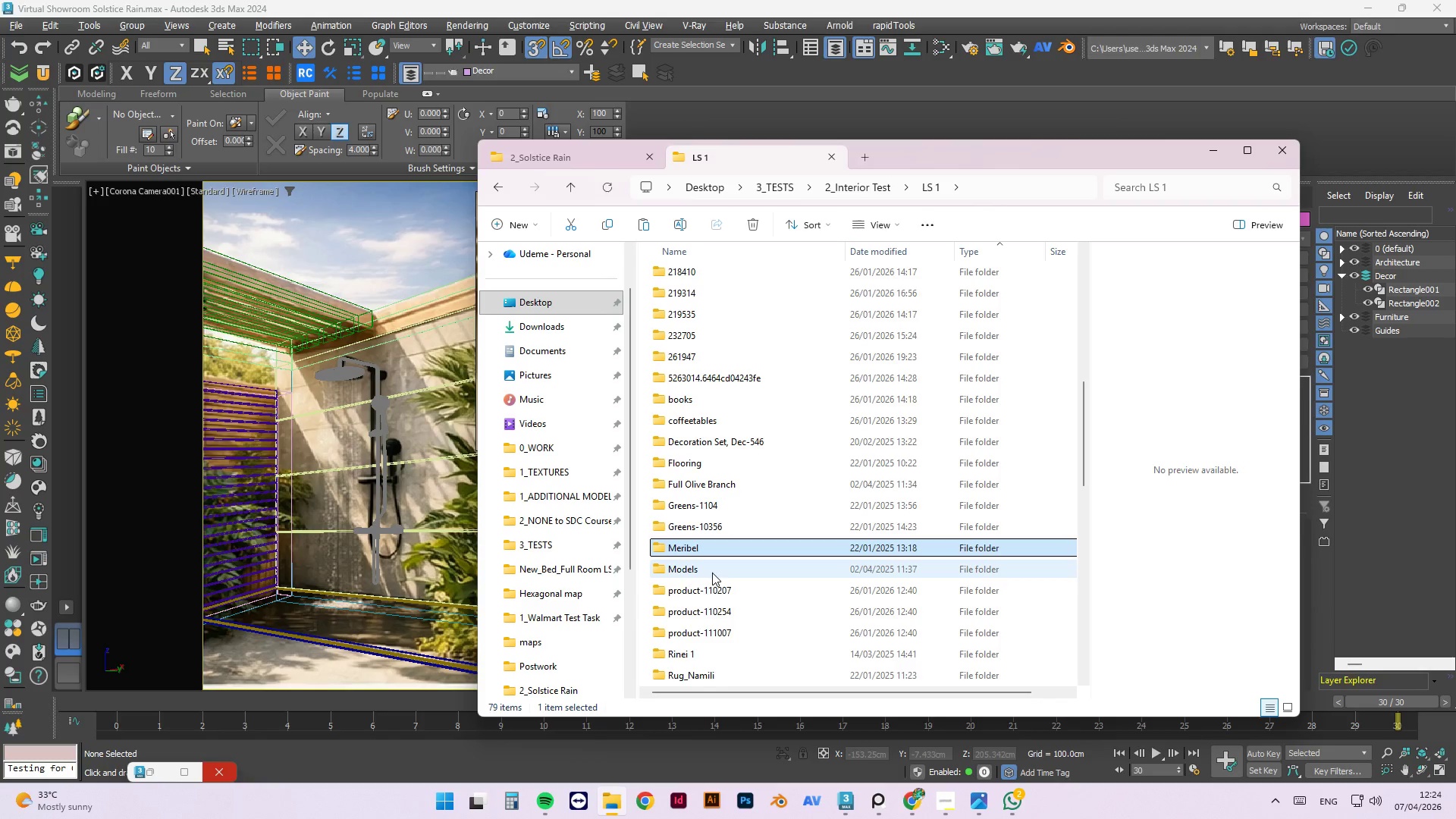 
double_click([719, 585])
 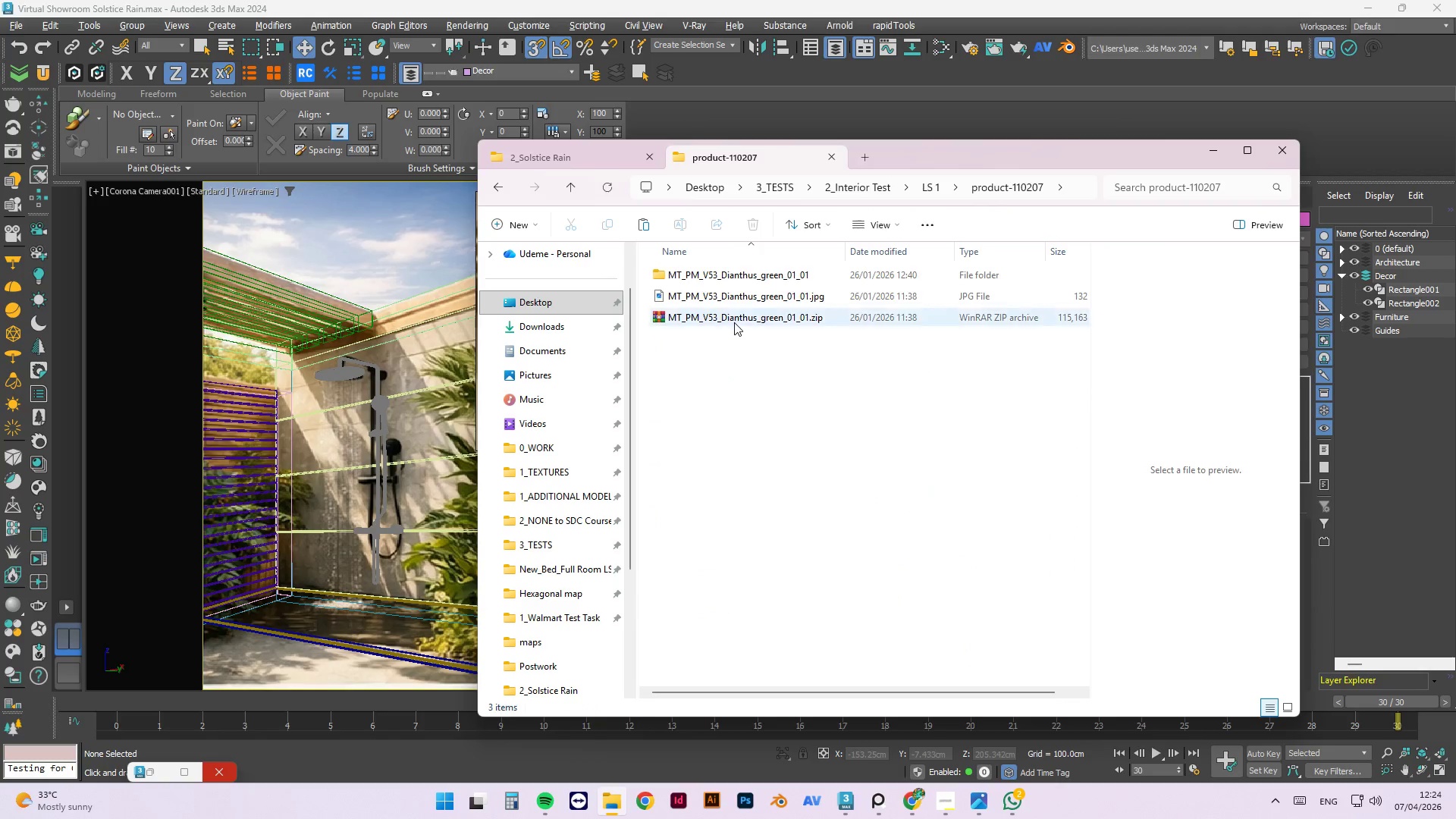 
left_click([748, 293])
 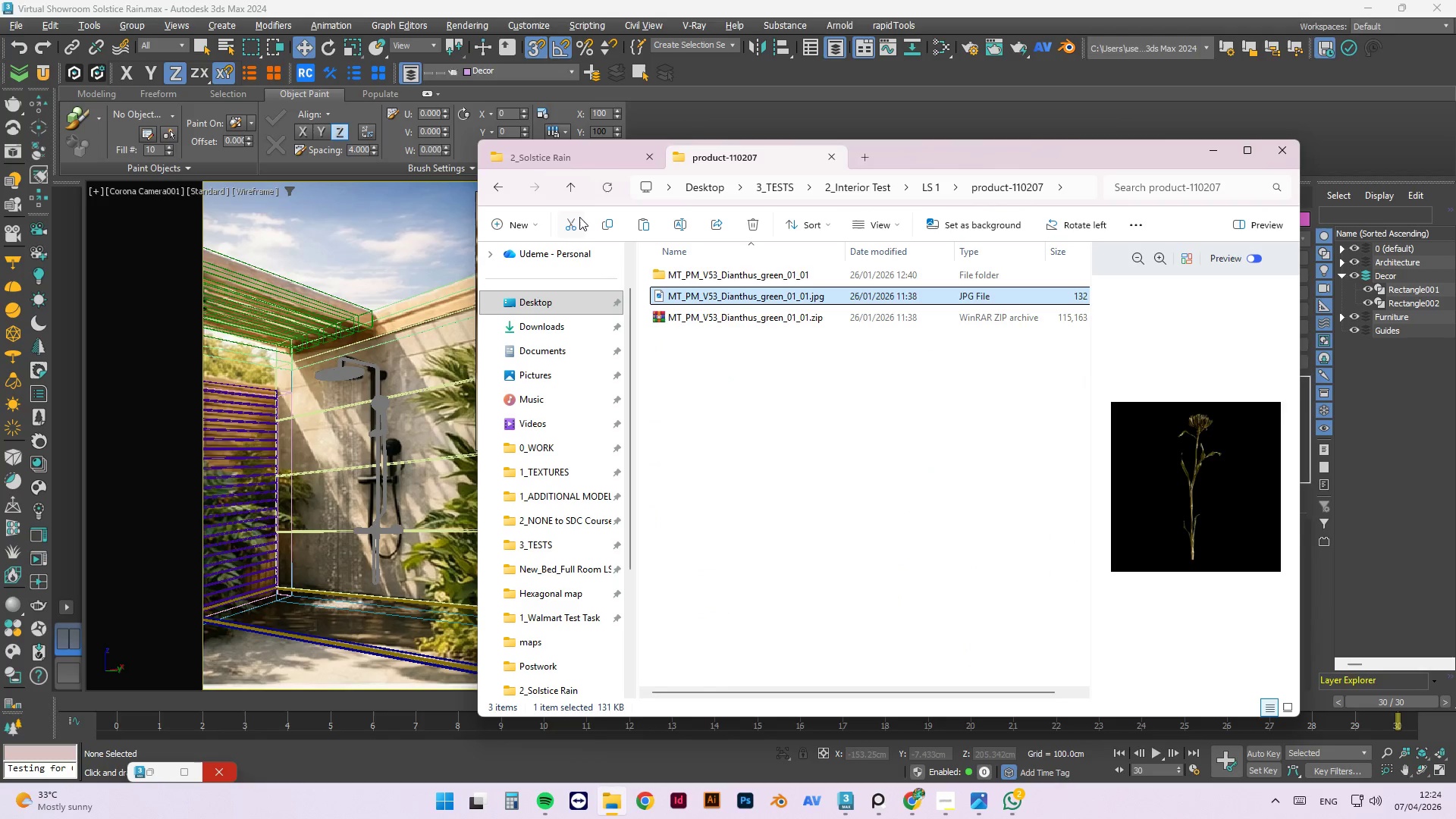 
left_click([579, 191])
 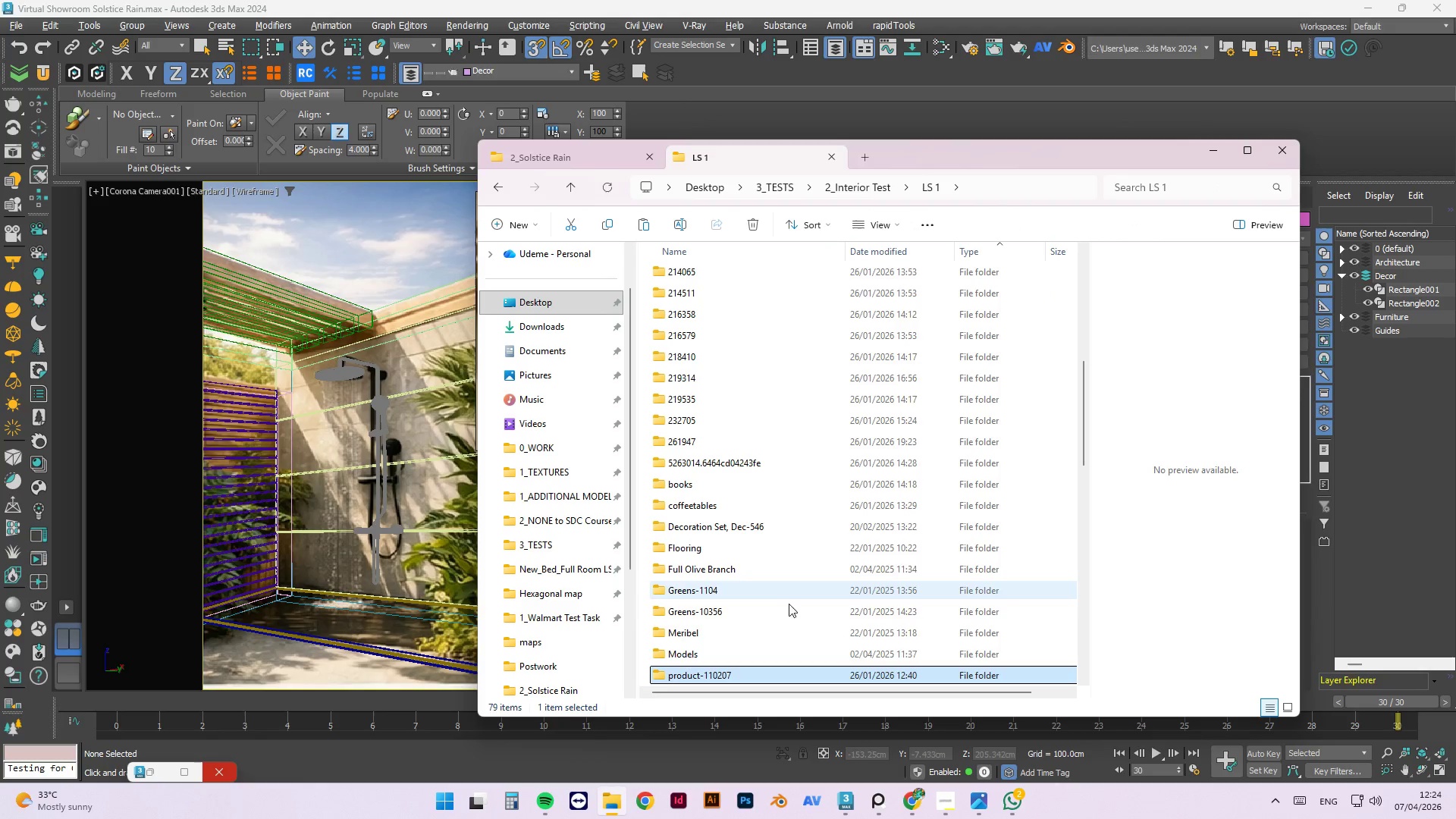 
left_click([719, 631])
 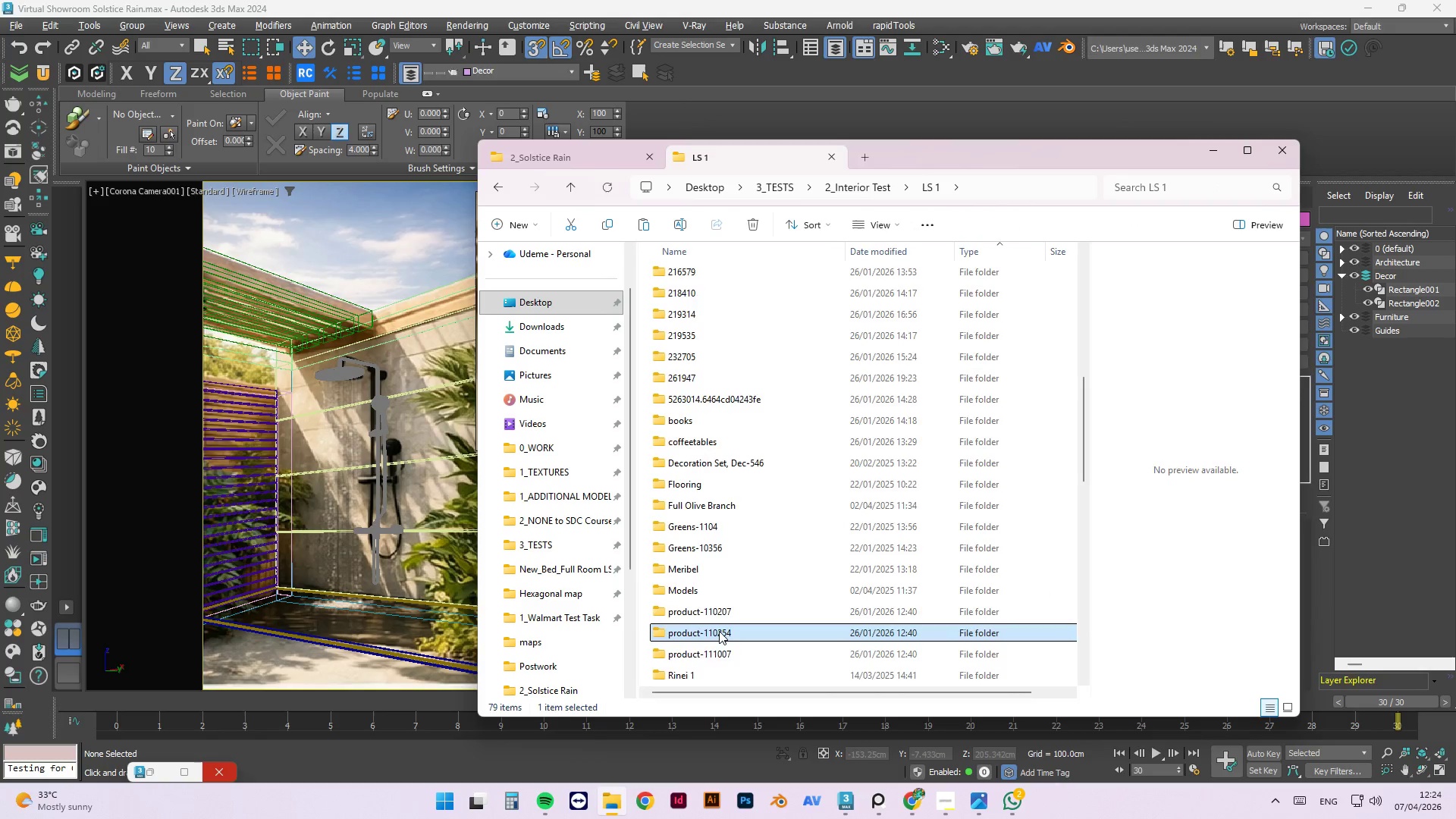 
scroll: coordinate [778, 619], scroll_direction: down, amount: 1.0
 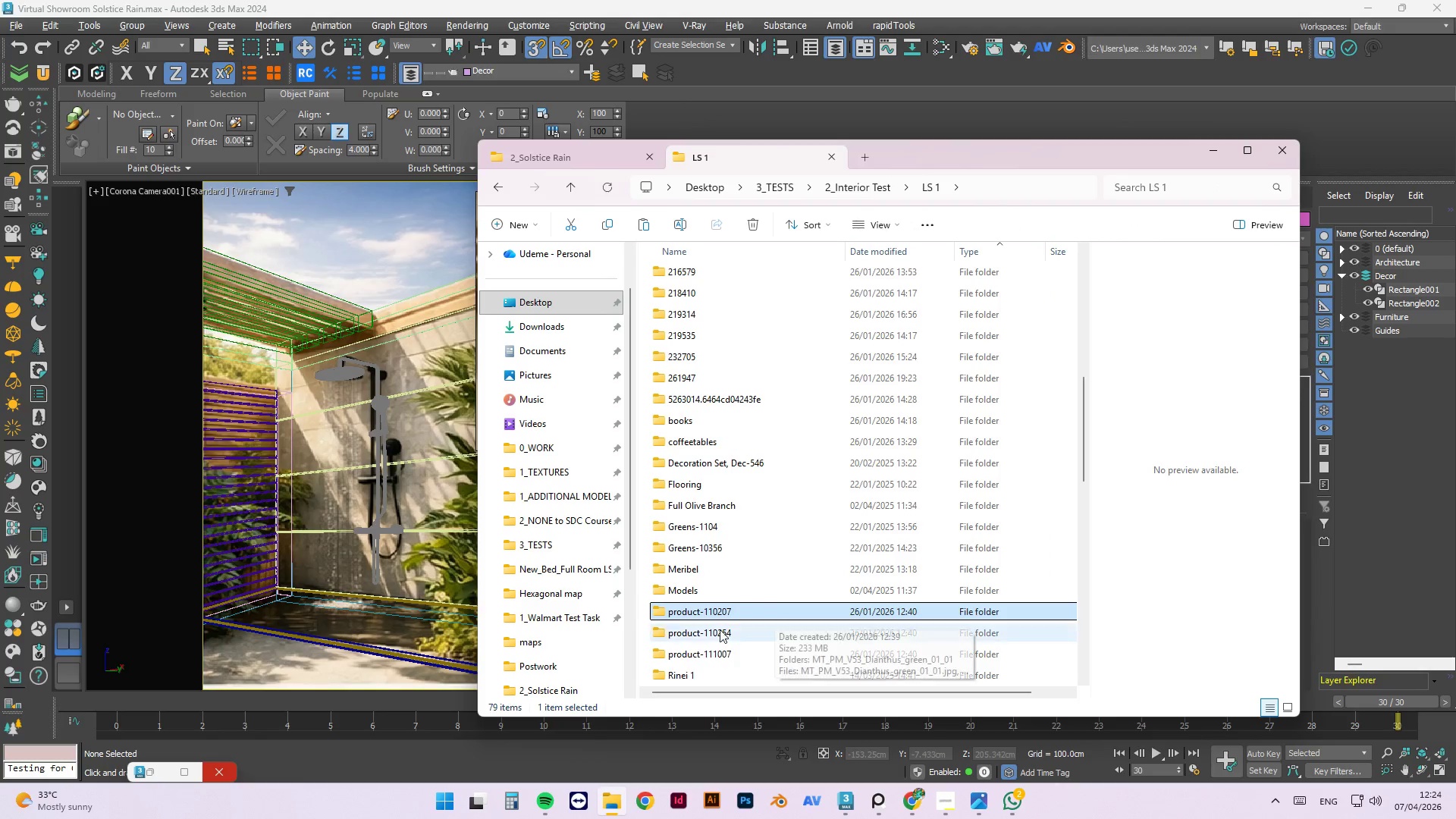 
double_click([719, 631])
 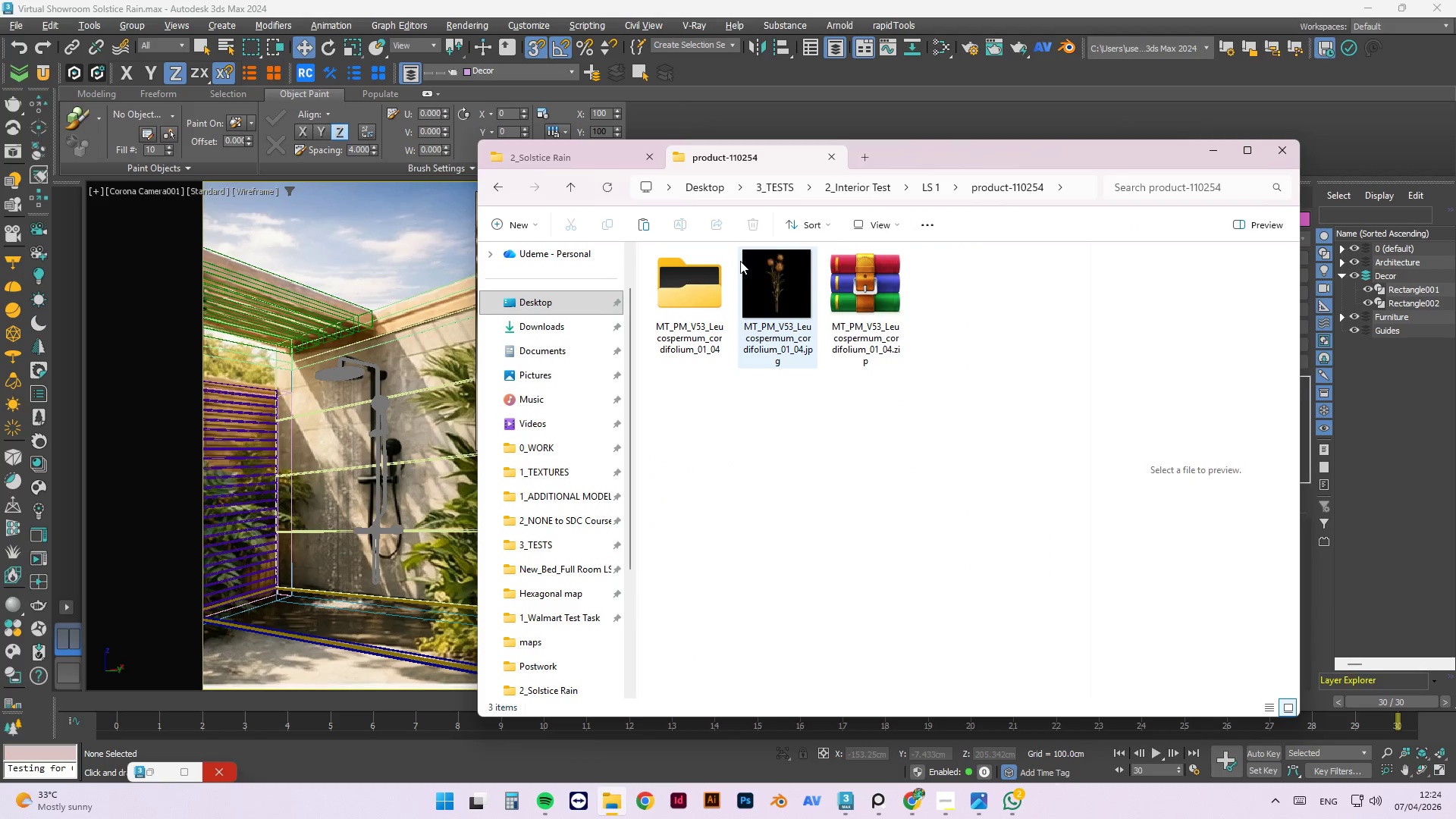 
left_click([748, 271])
 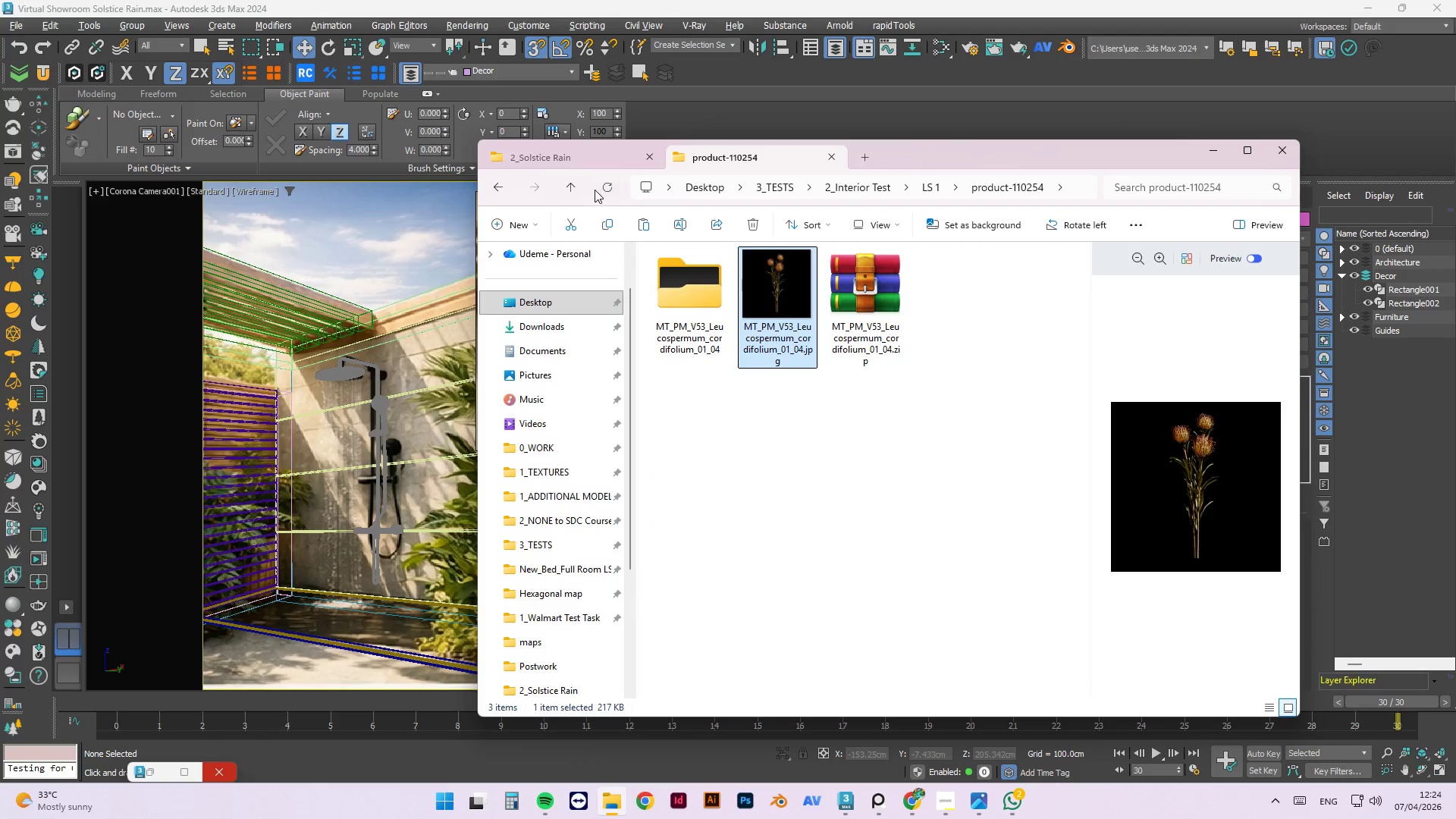 
left_click([572, 184])
 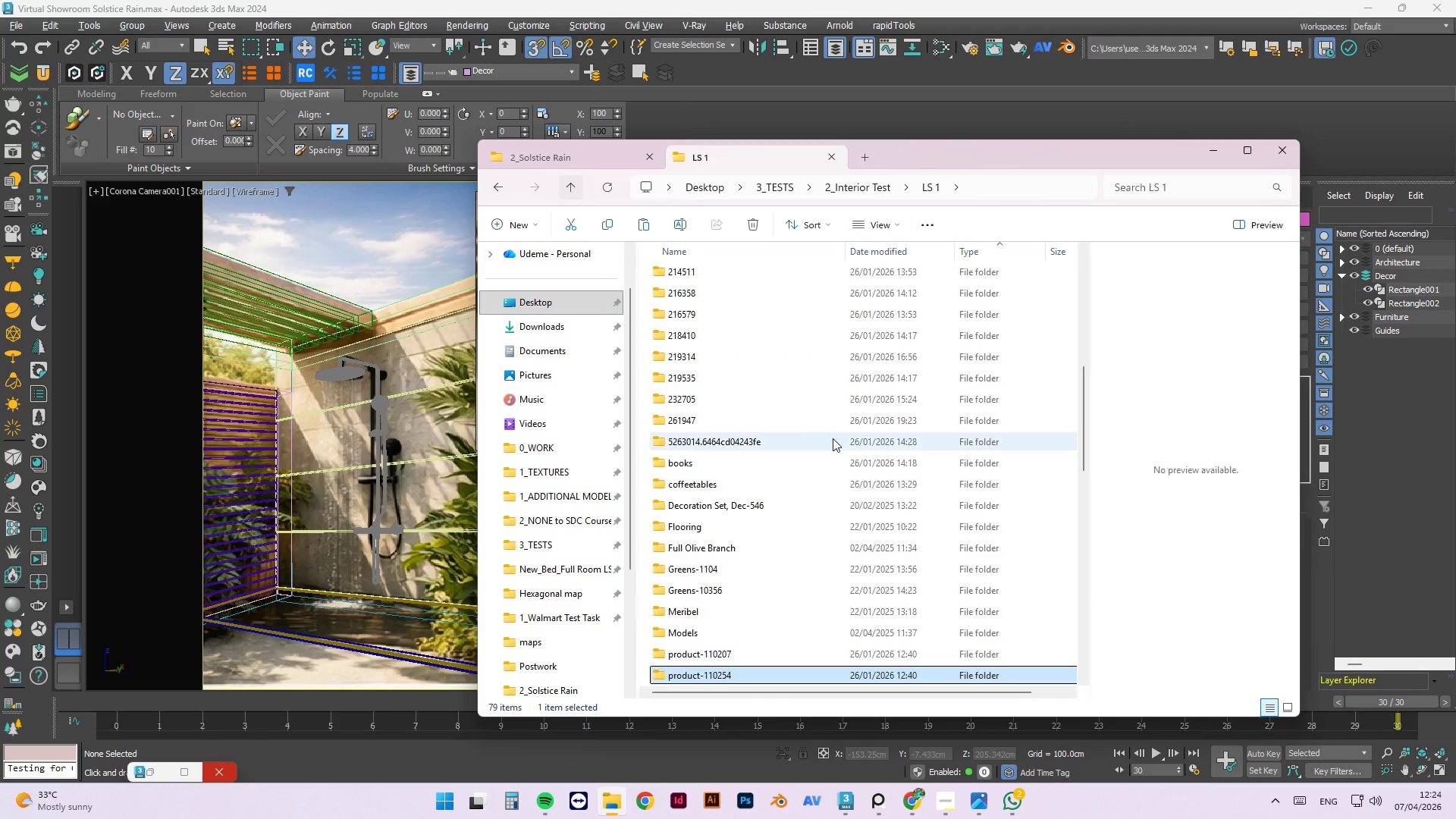 
scroll: coordinate [747, 516], scroll_direction: down, amount: 4.0
 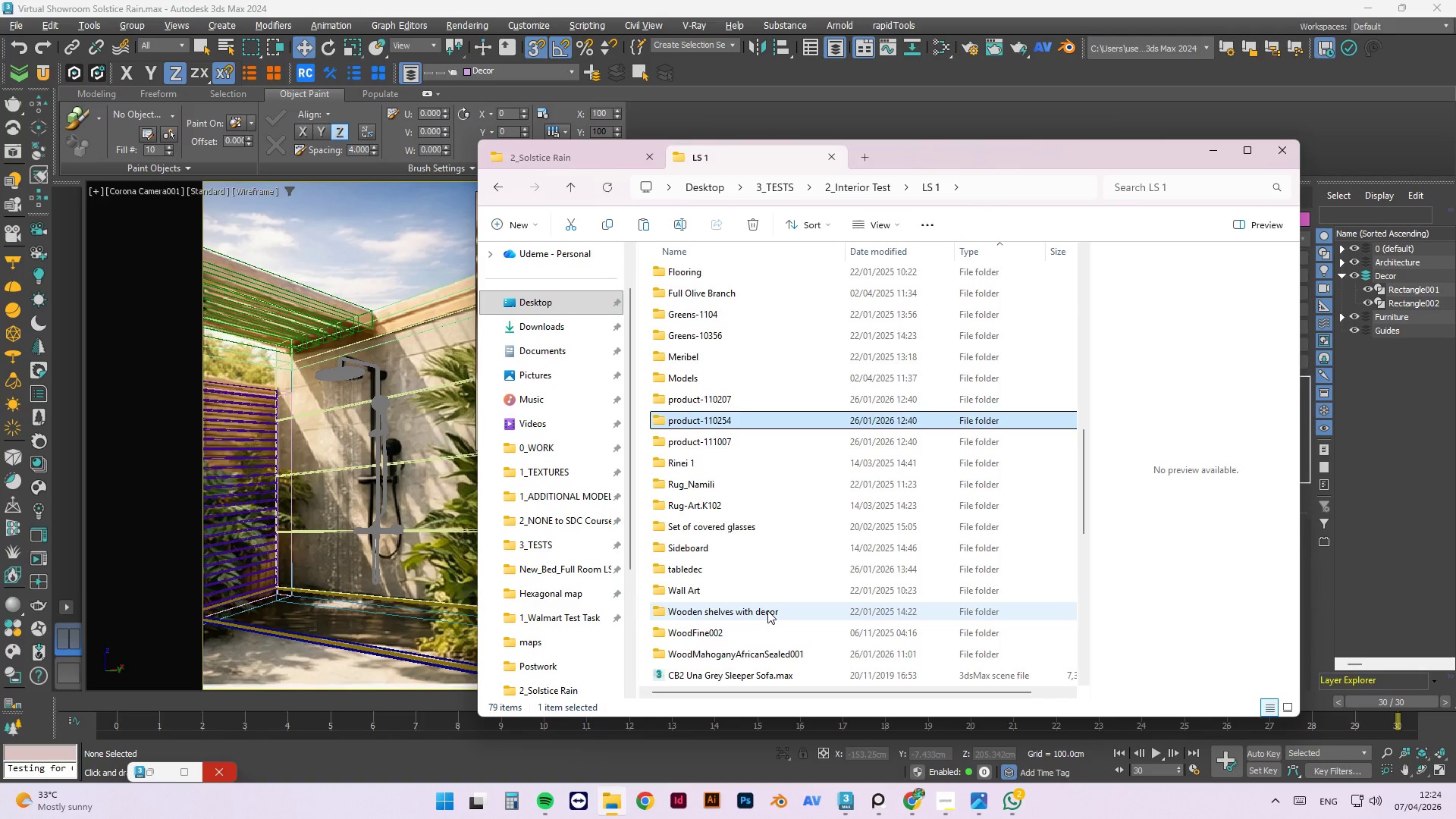 
double_click([767, 610])
 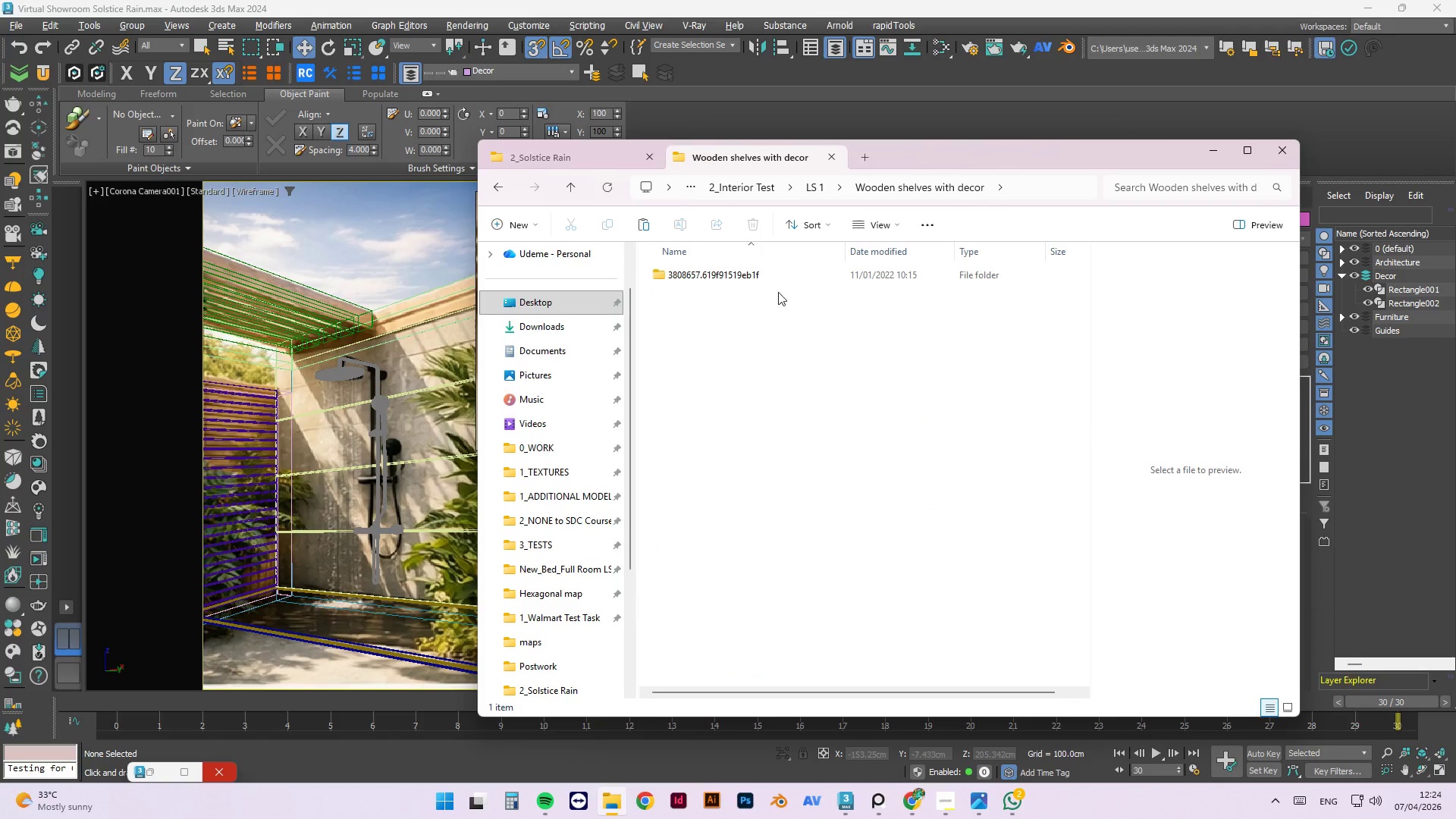 
double_click([770, 278])
 